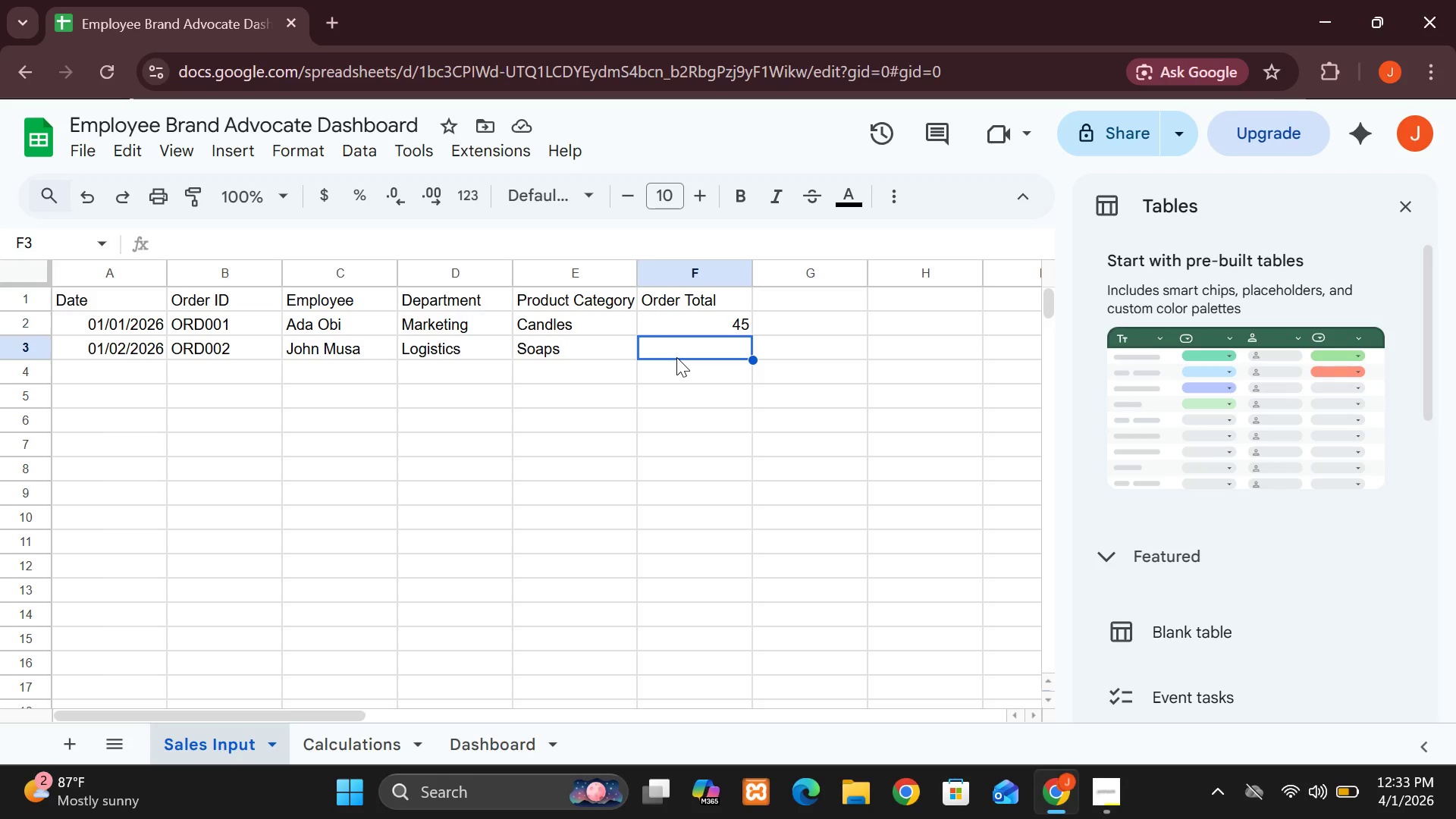 
type(30)
 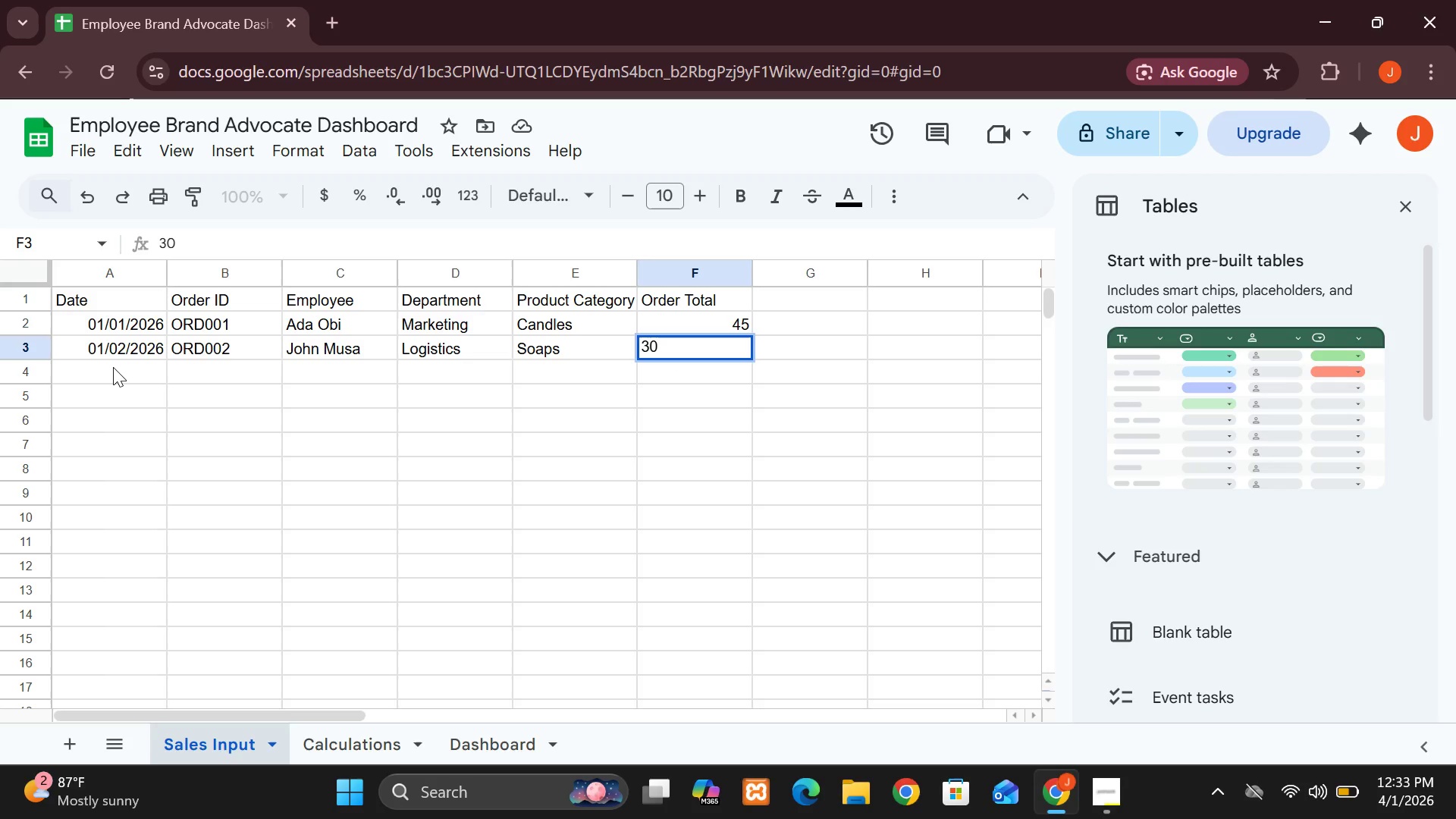 
left_click([113, 367])
 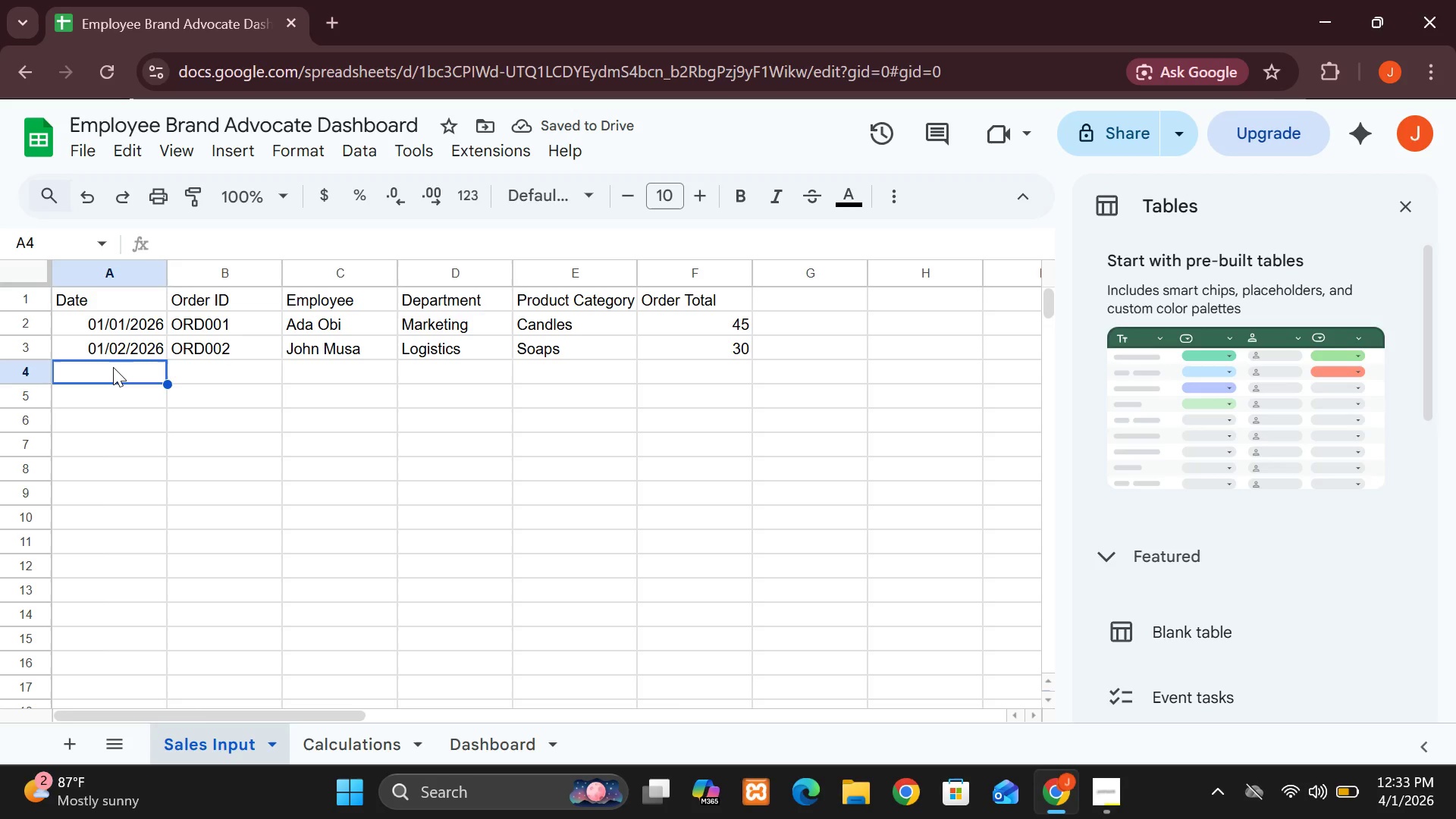 
wait(5.25)
 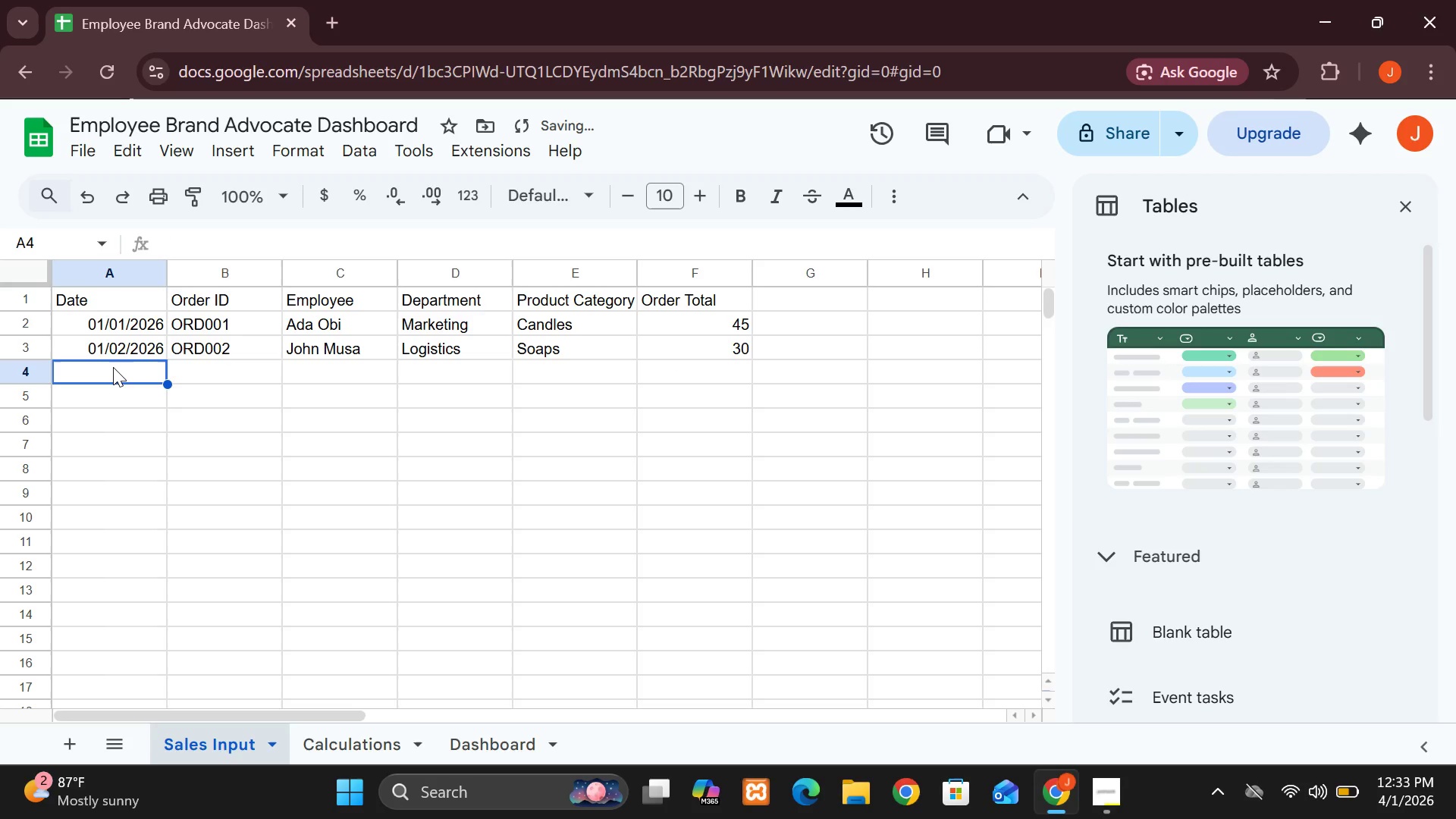 
type(01/03/2026)
 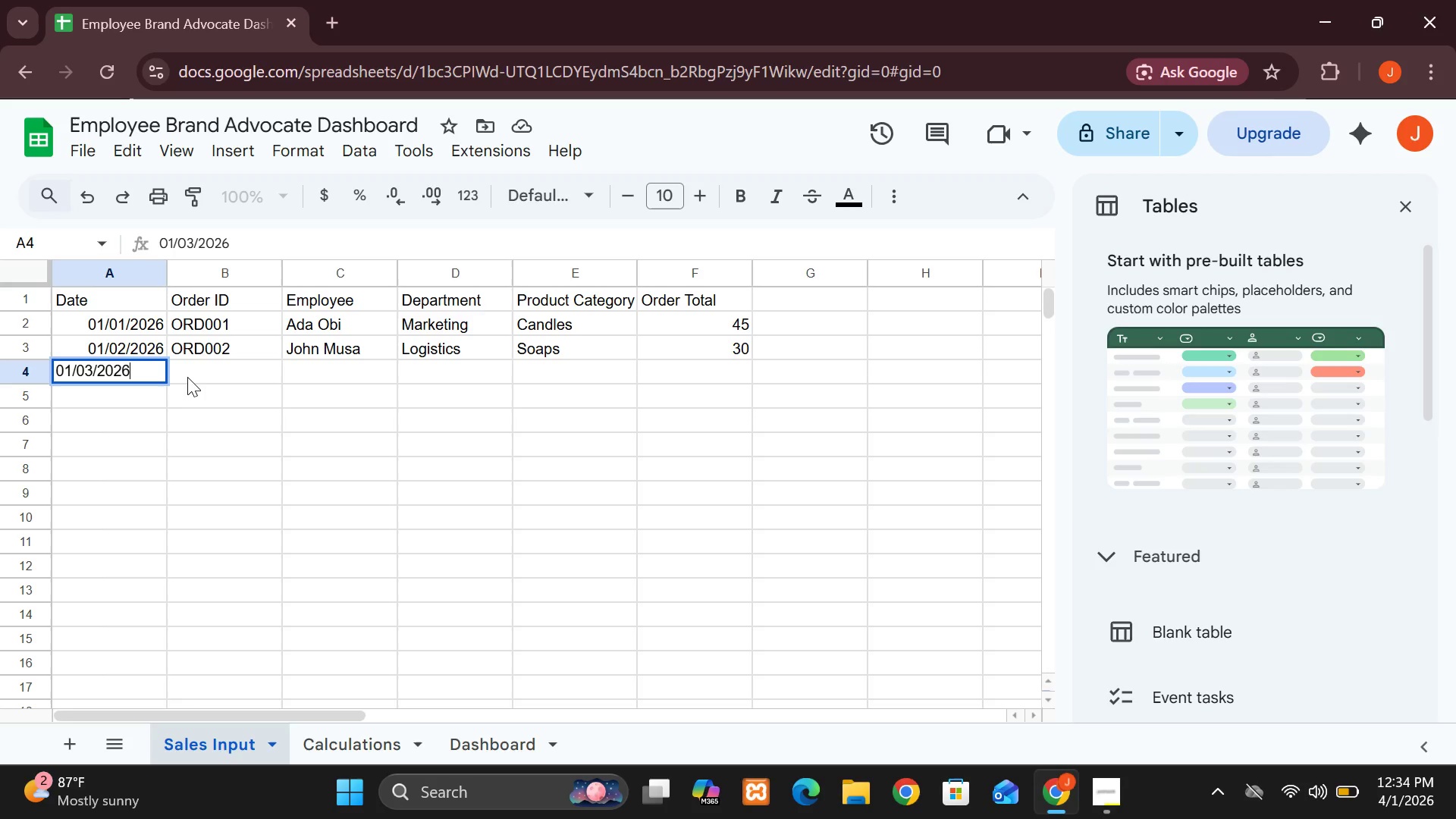 
left_click([189, 375])
 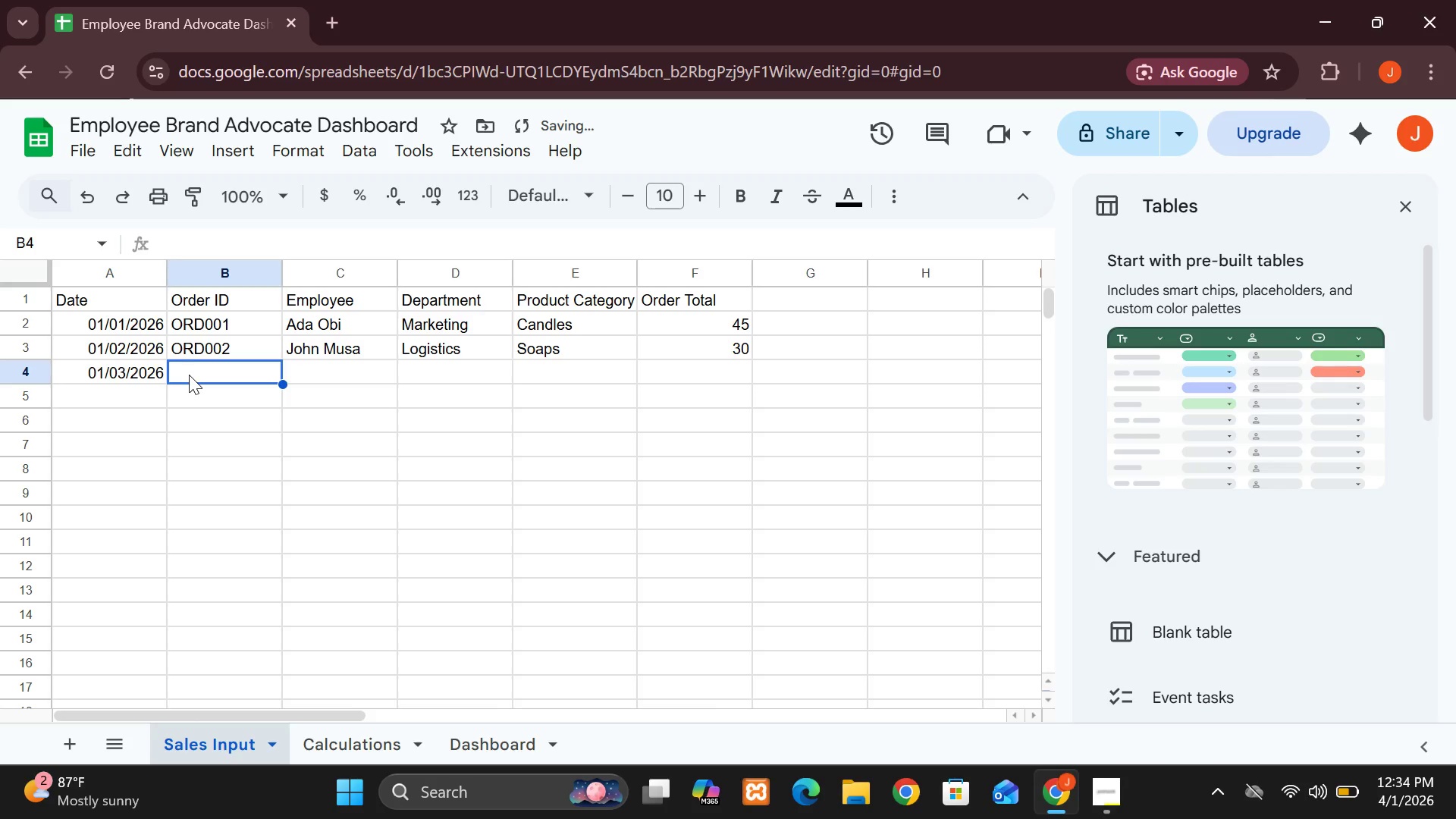 
type(ORD003)
 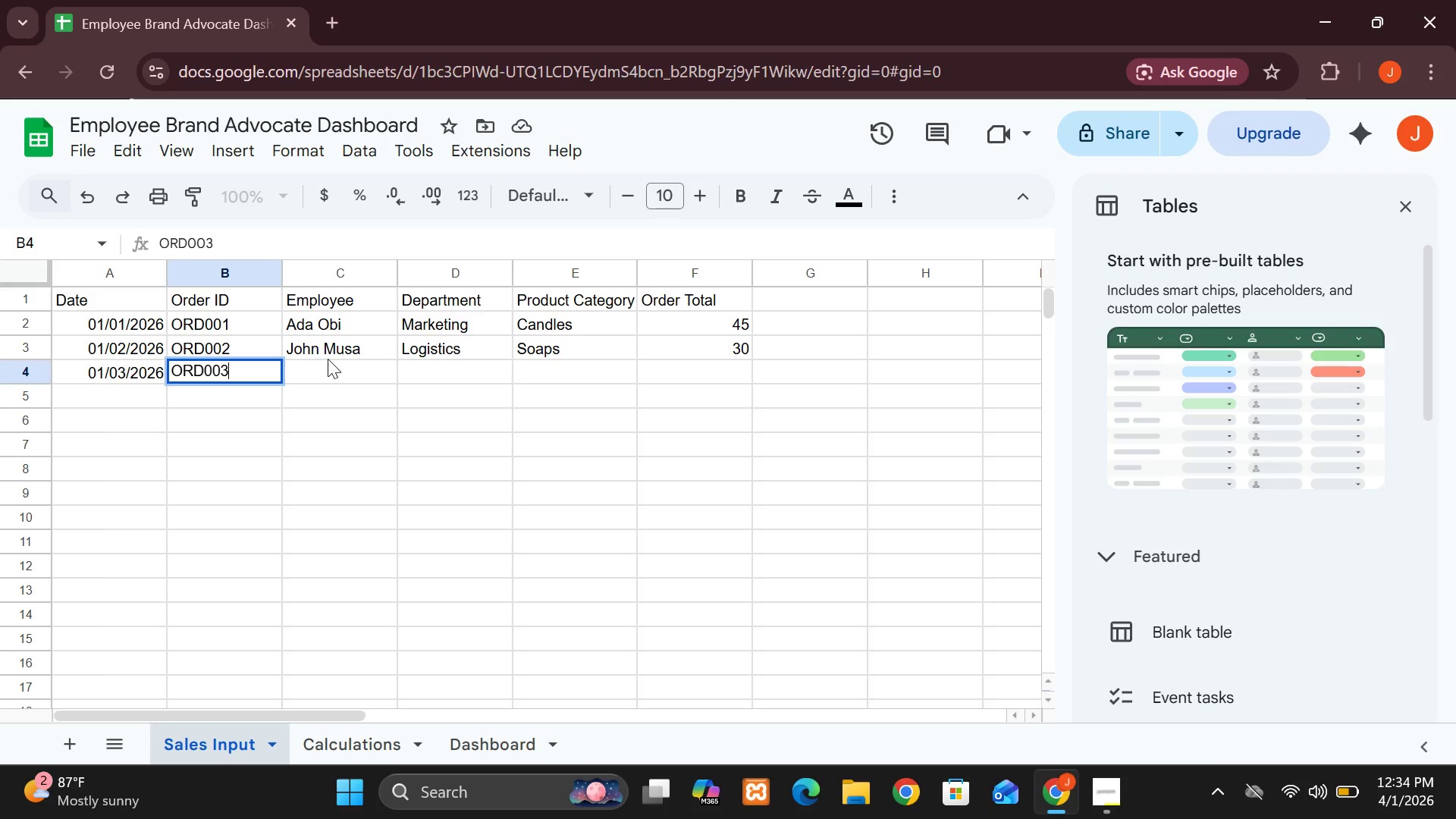 
left_click([331, 373])
 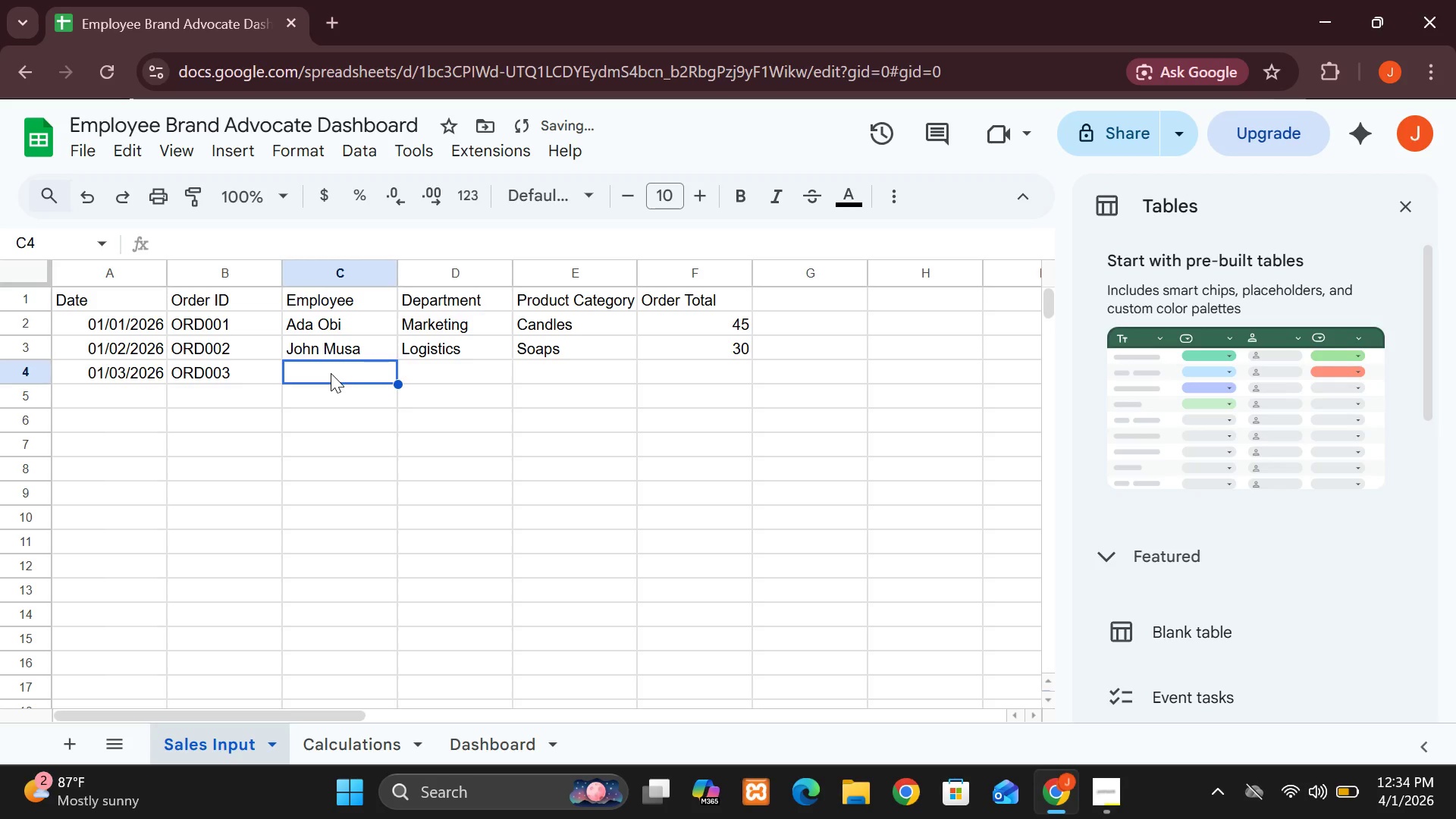 
type(Tunde AYO)
key(Backspace)
key(Backspace)
type(yo)
 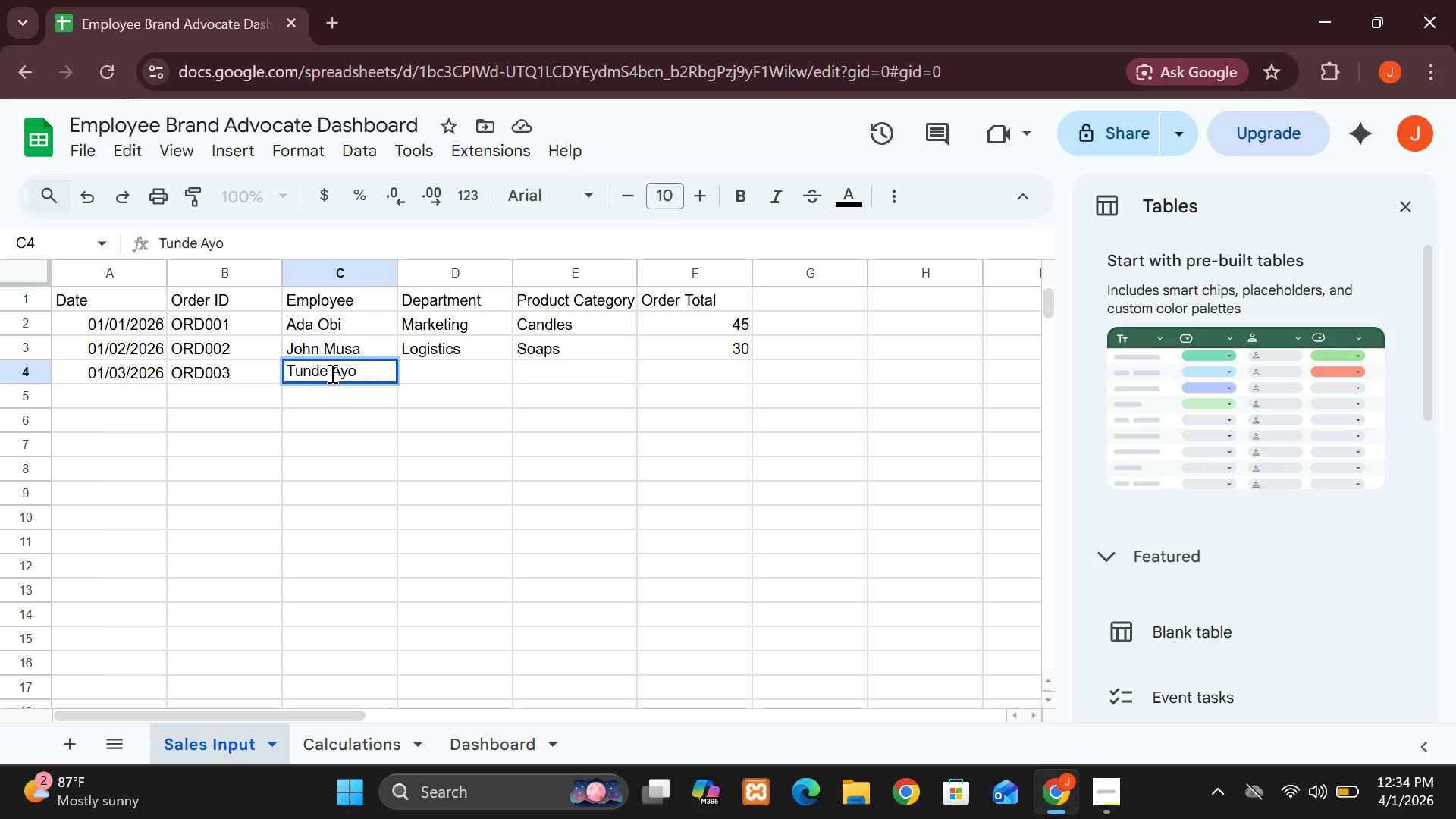 
left_click([430, 372])
 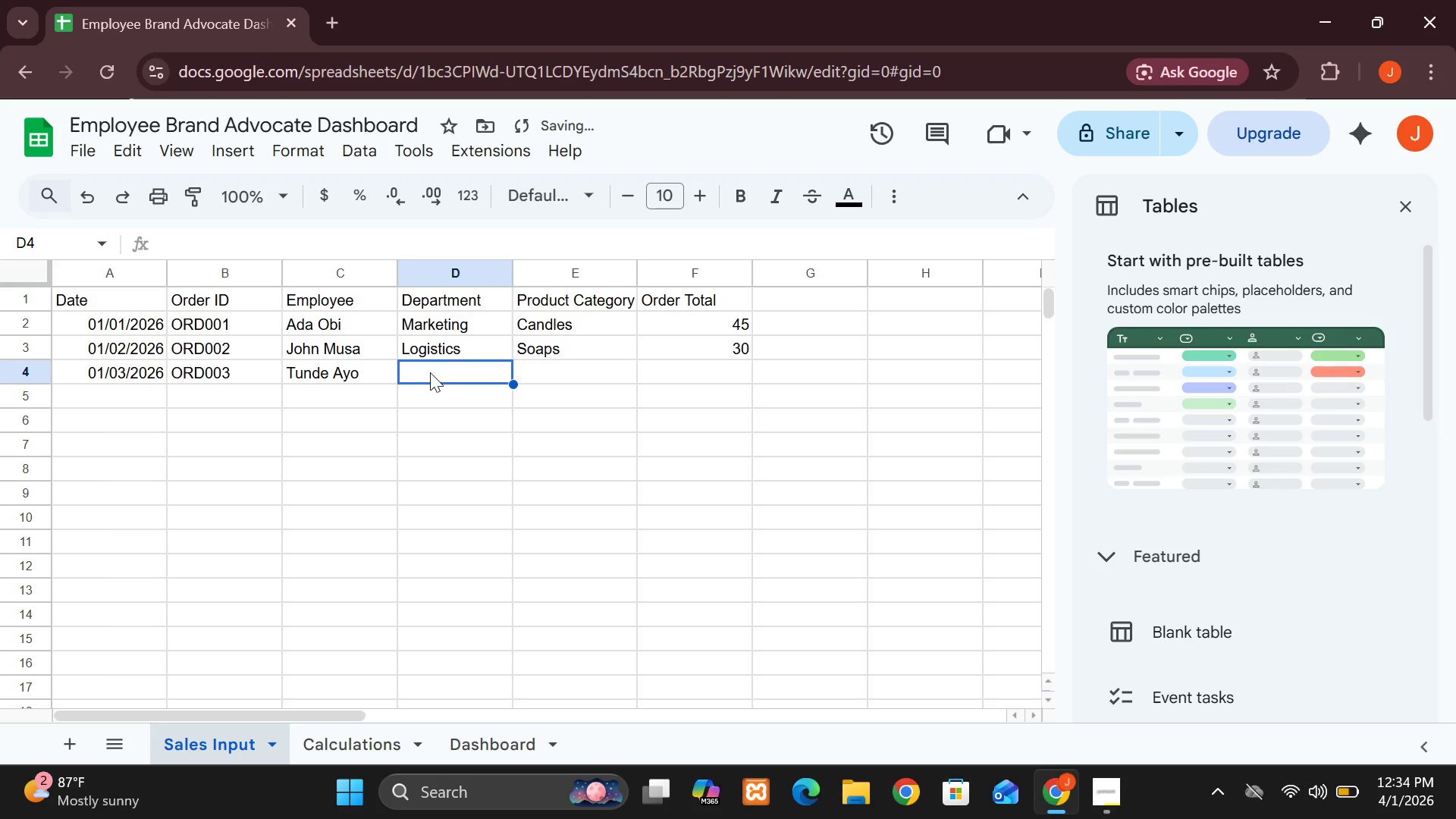 
type(Production)
 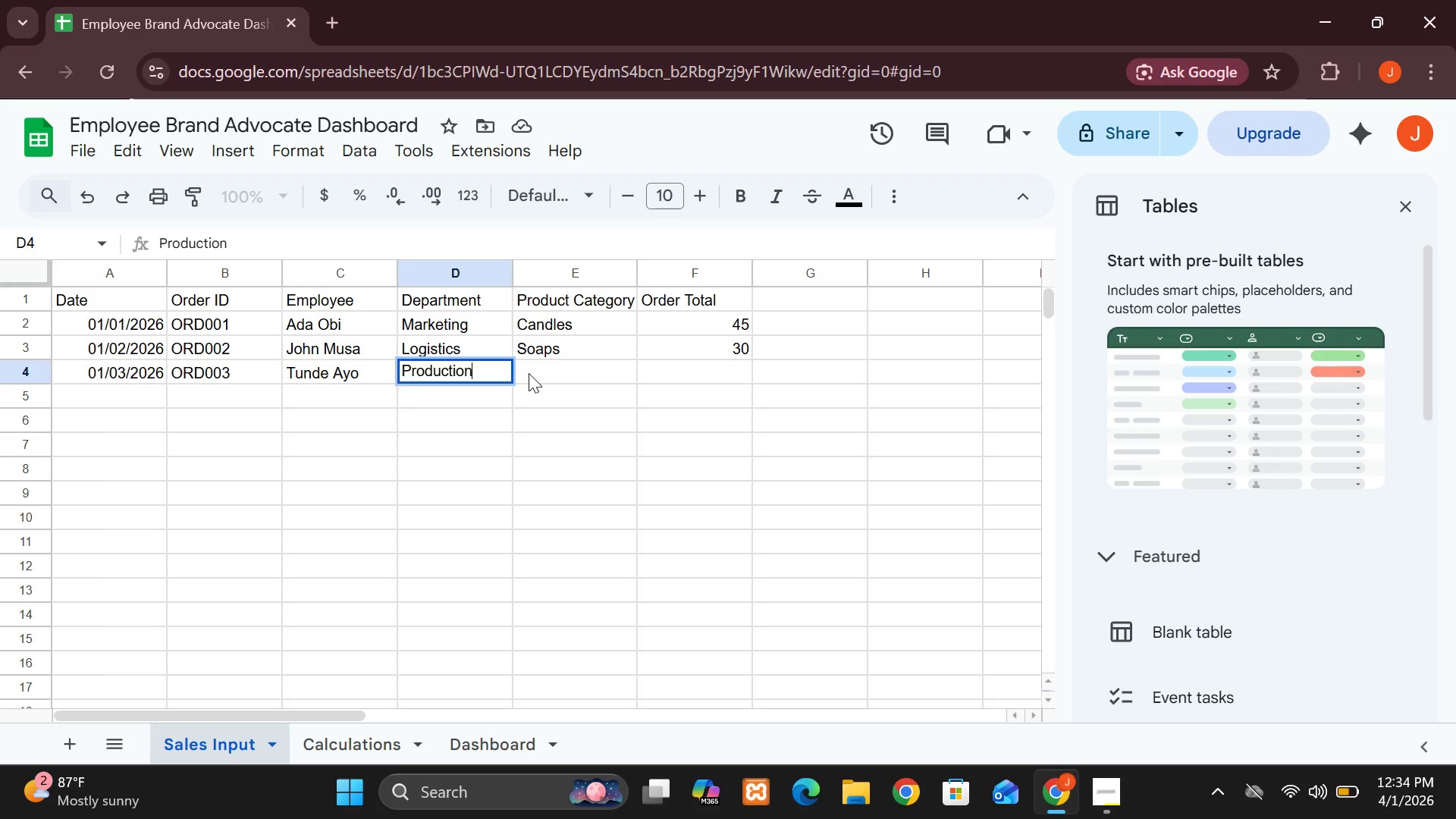 
left_click([529, 373])
 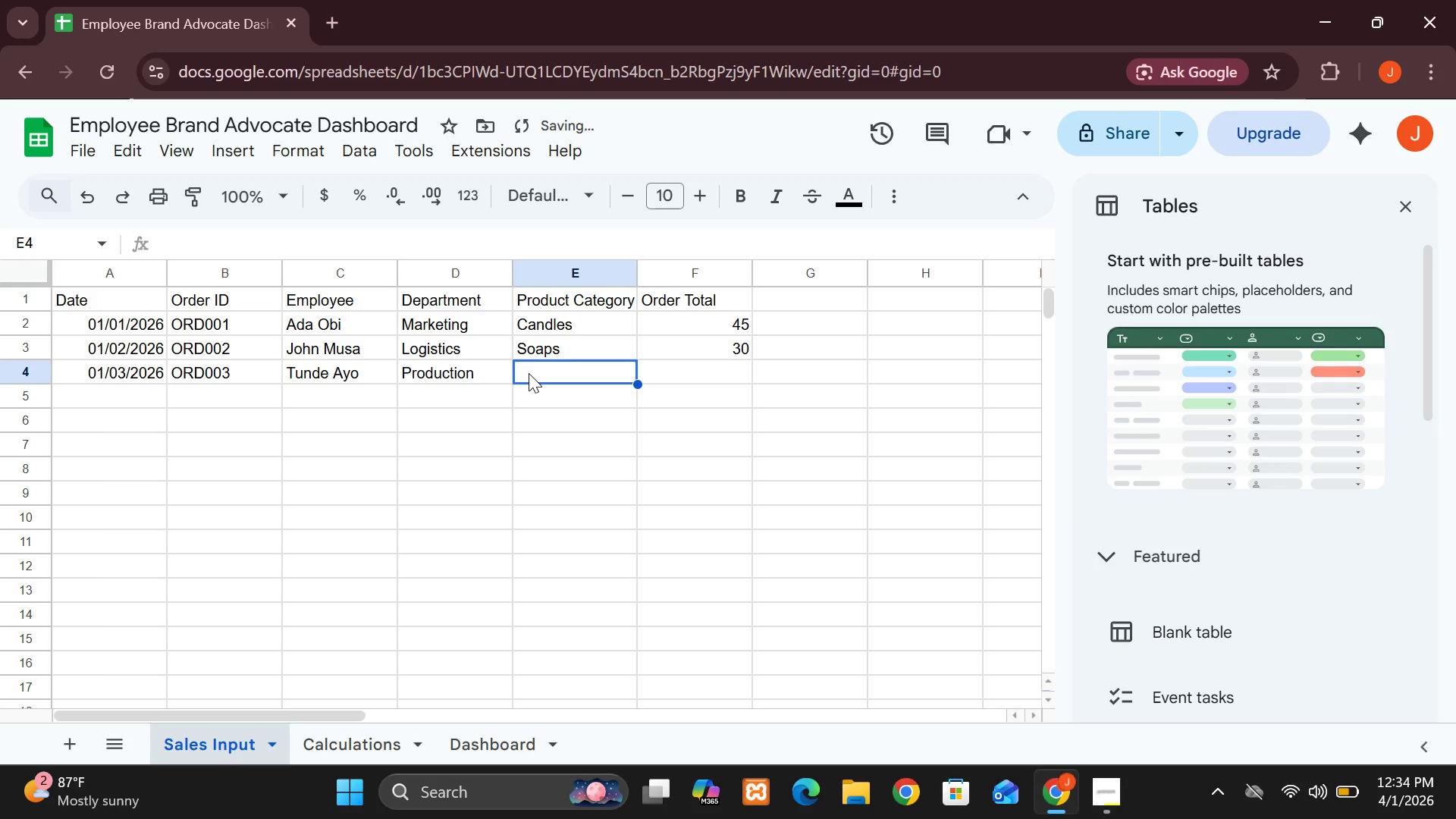 
type(Gigt Sets)
 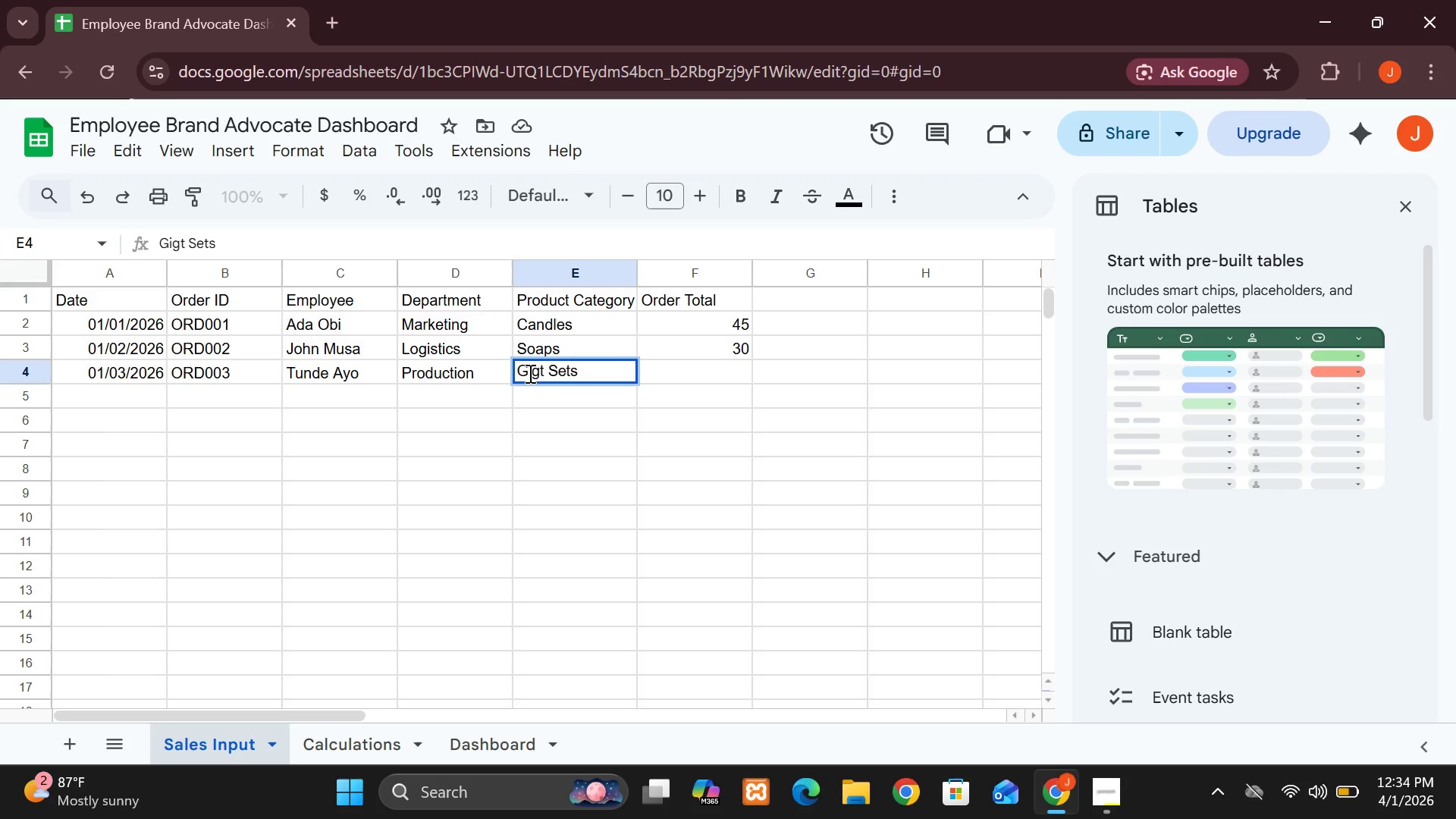 
key(Backspace)
 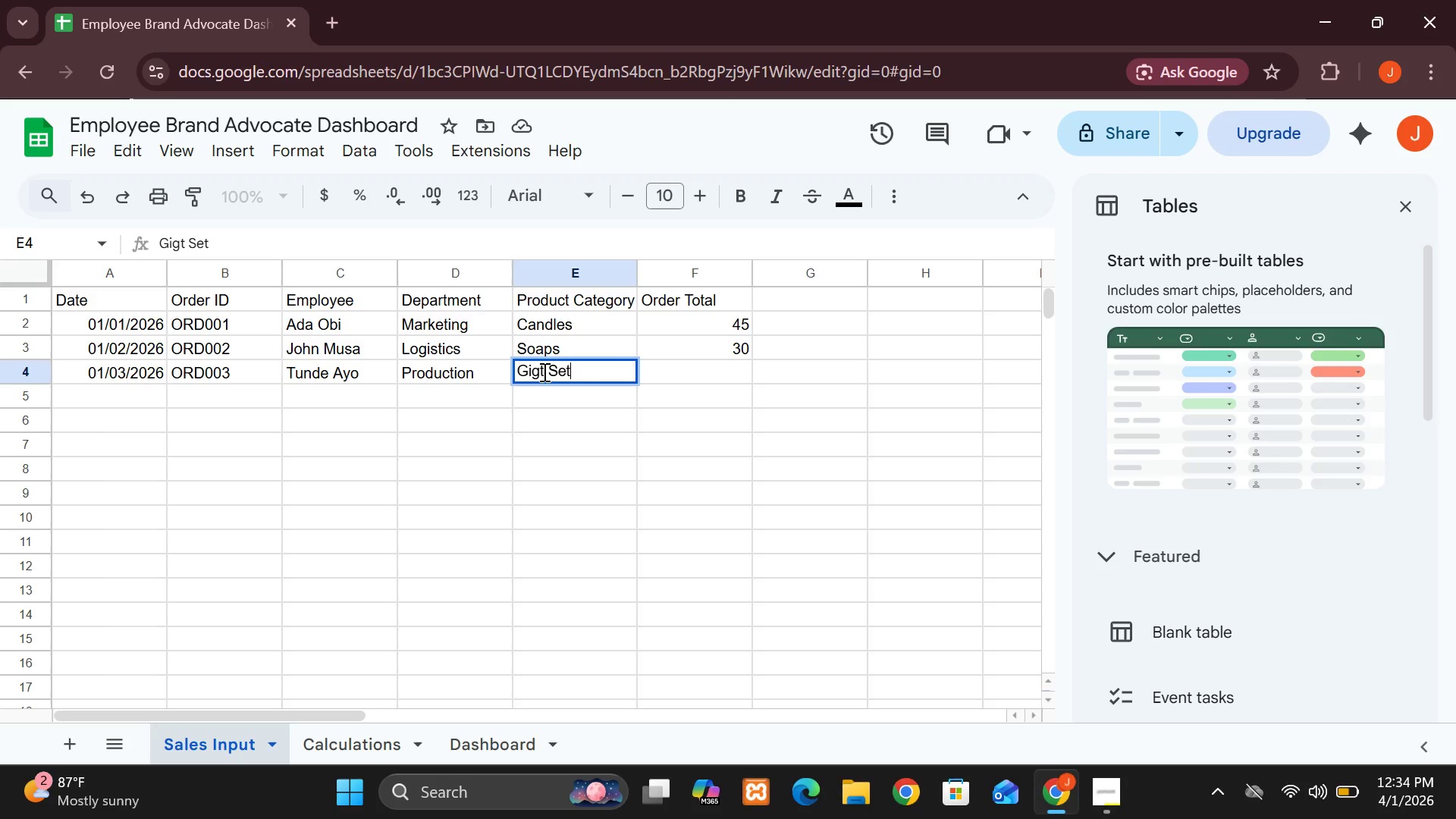 
key(S)
 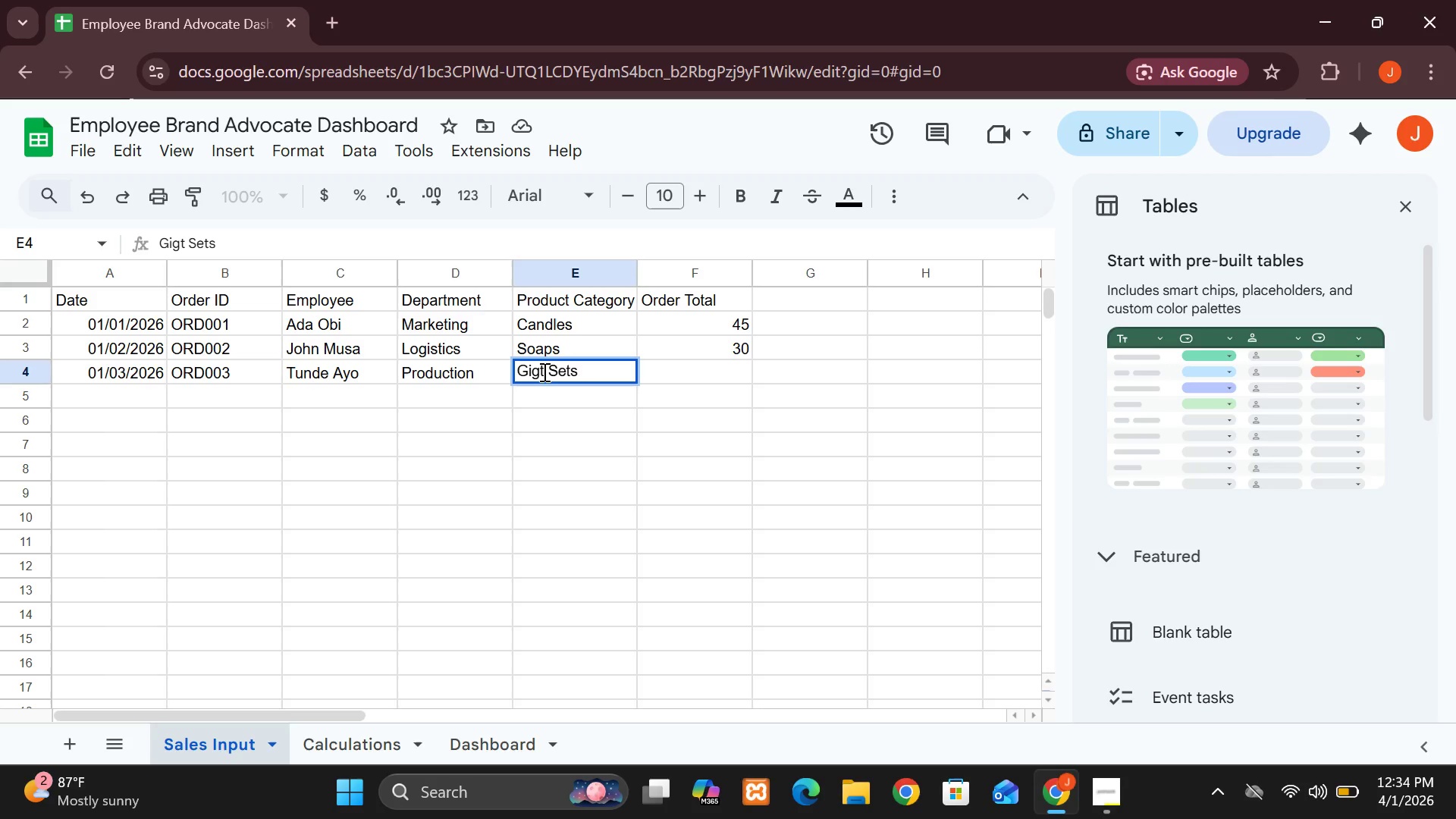 
left_click([543, 372])
 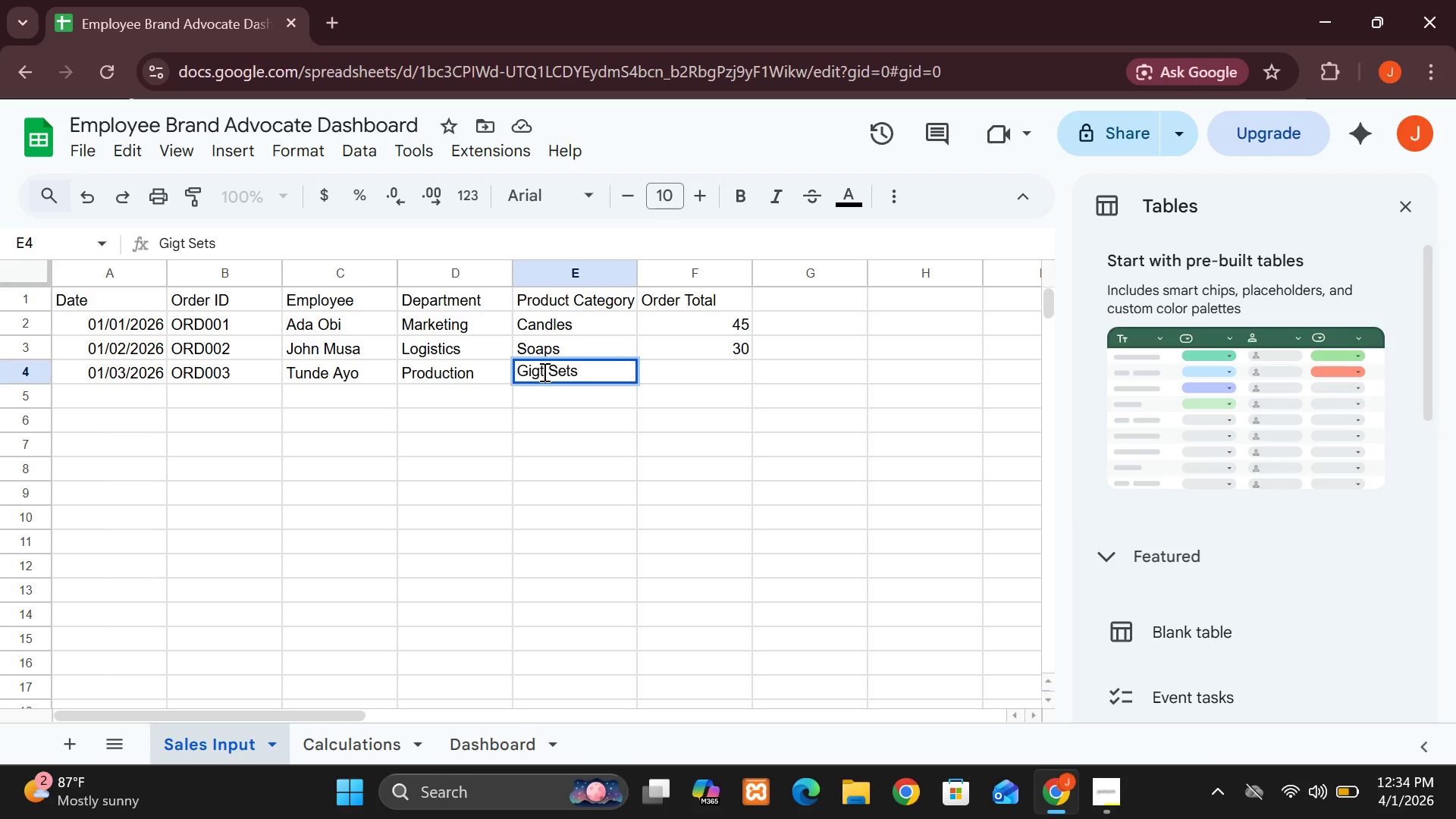 
key(Backspace)
key(Backspace)
type(ft)
 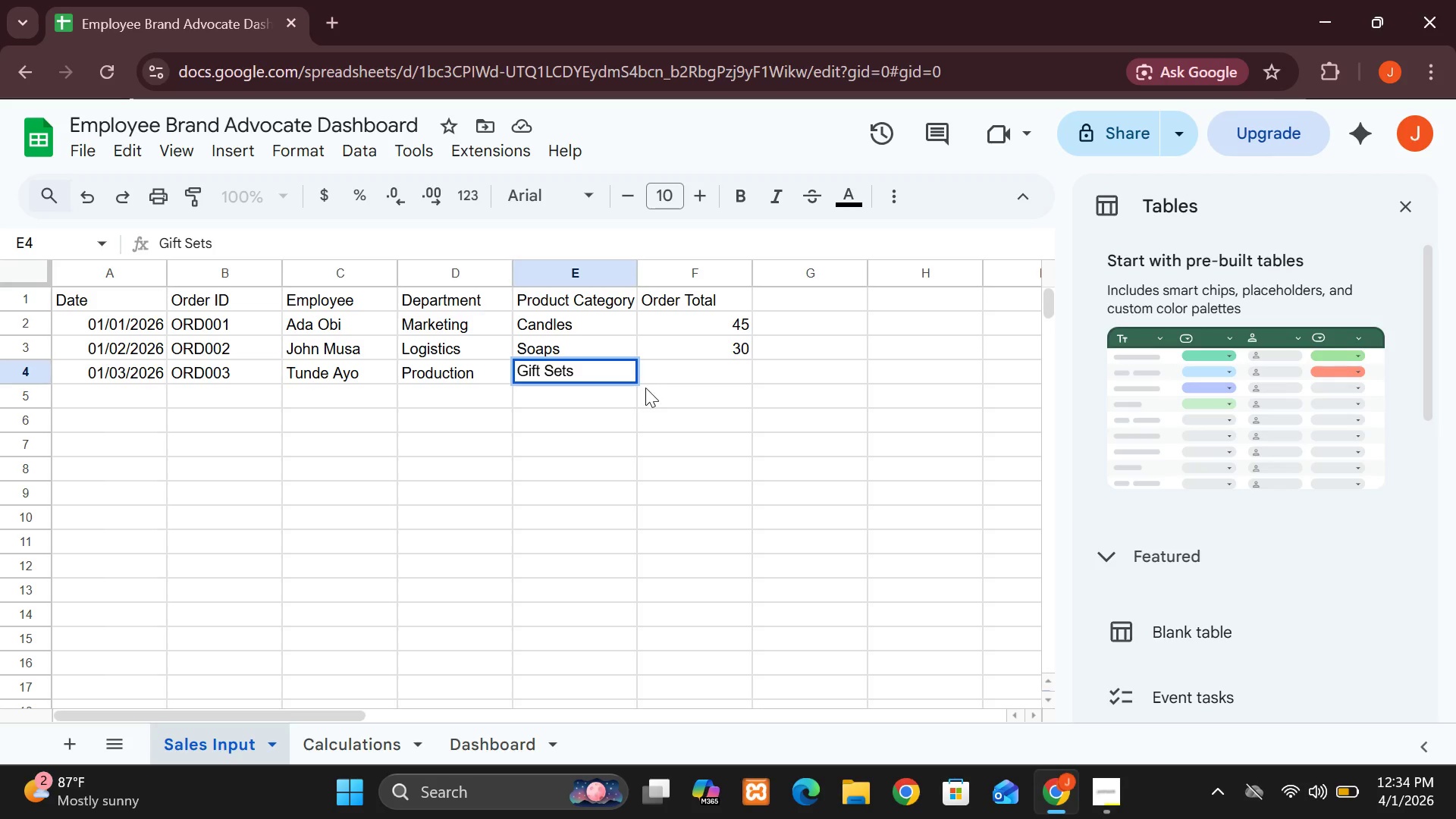 
left_click([662, 381])
 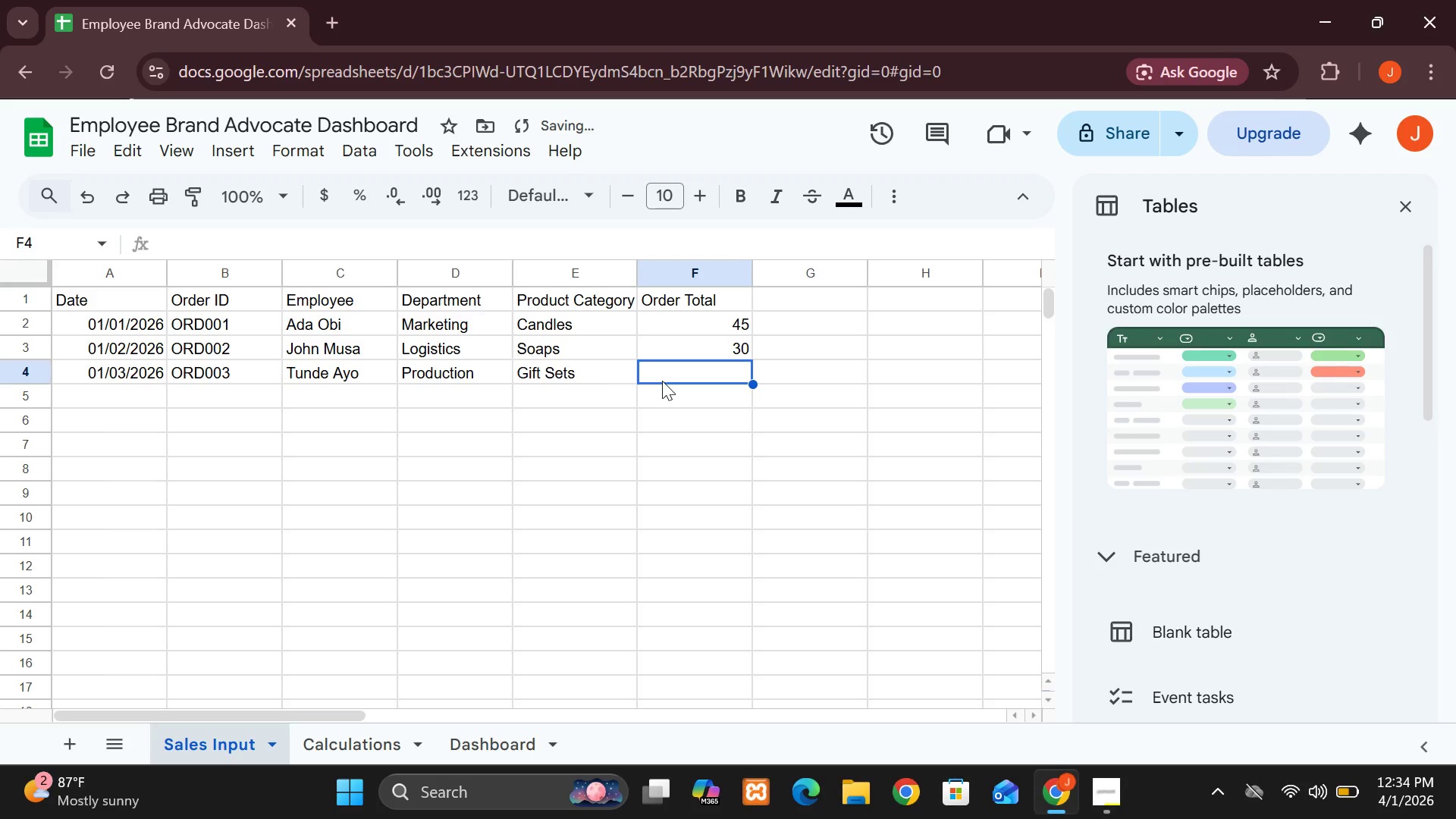 
type(75)
 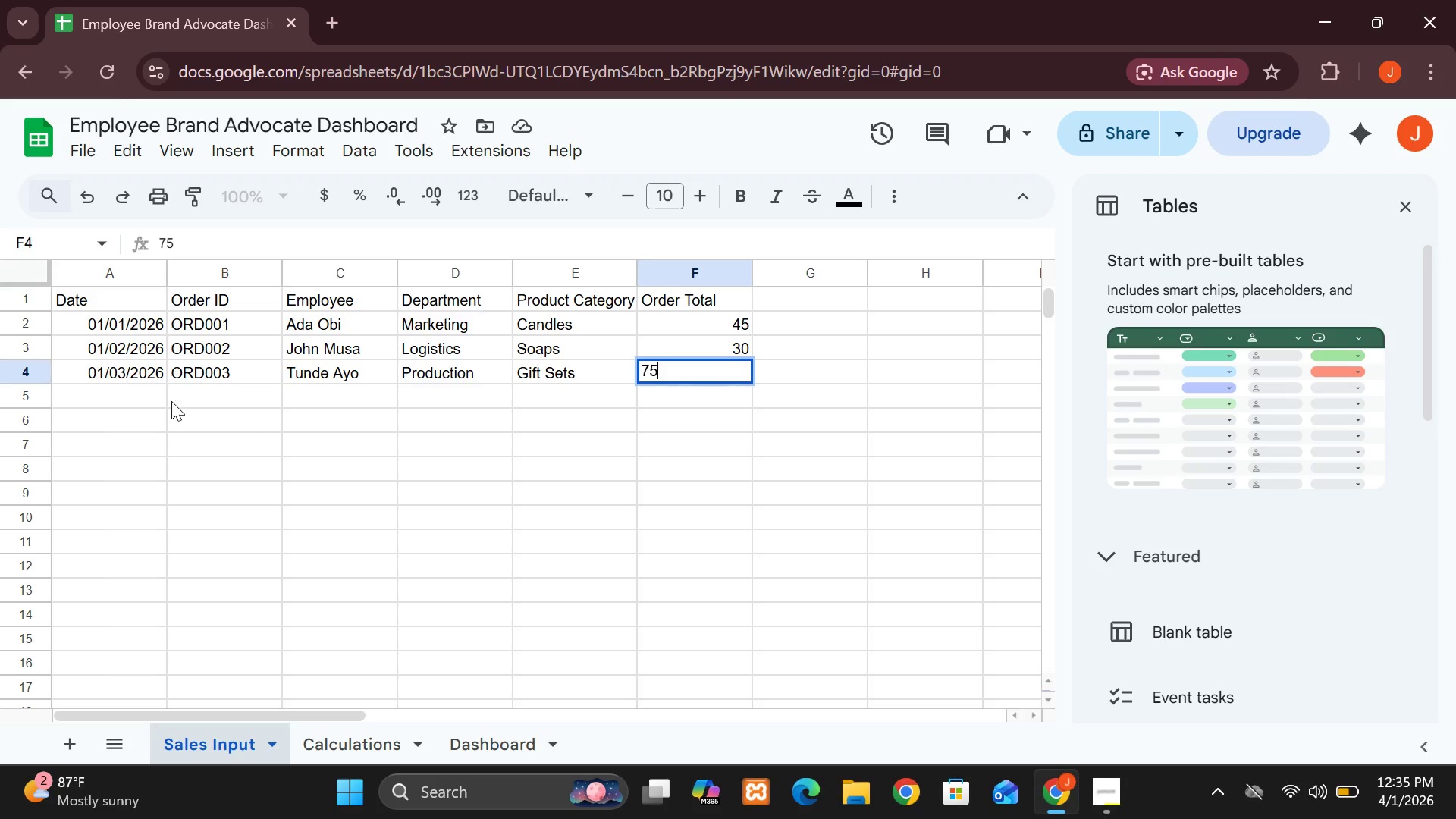 
left_click([143, 397])
 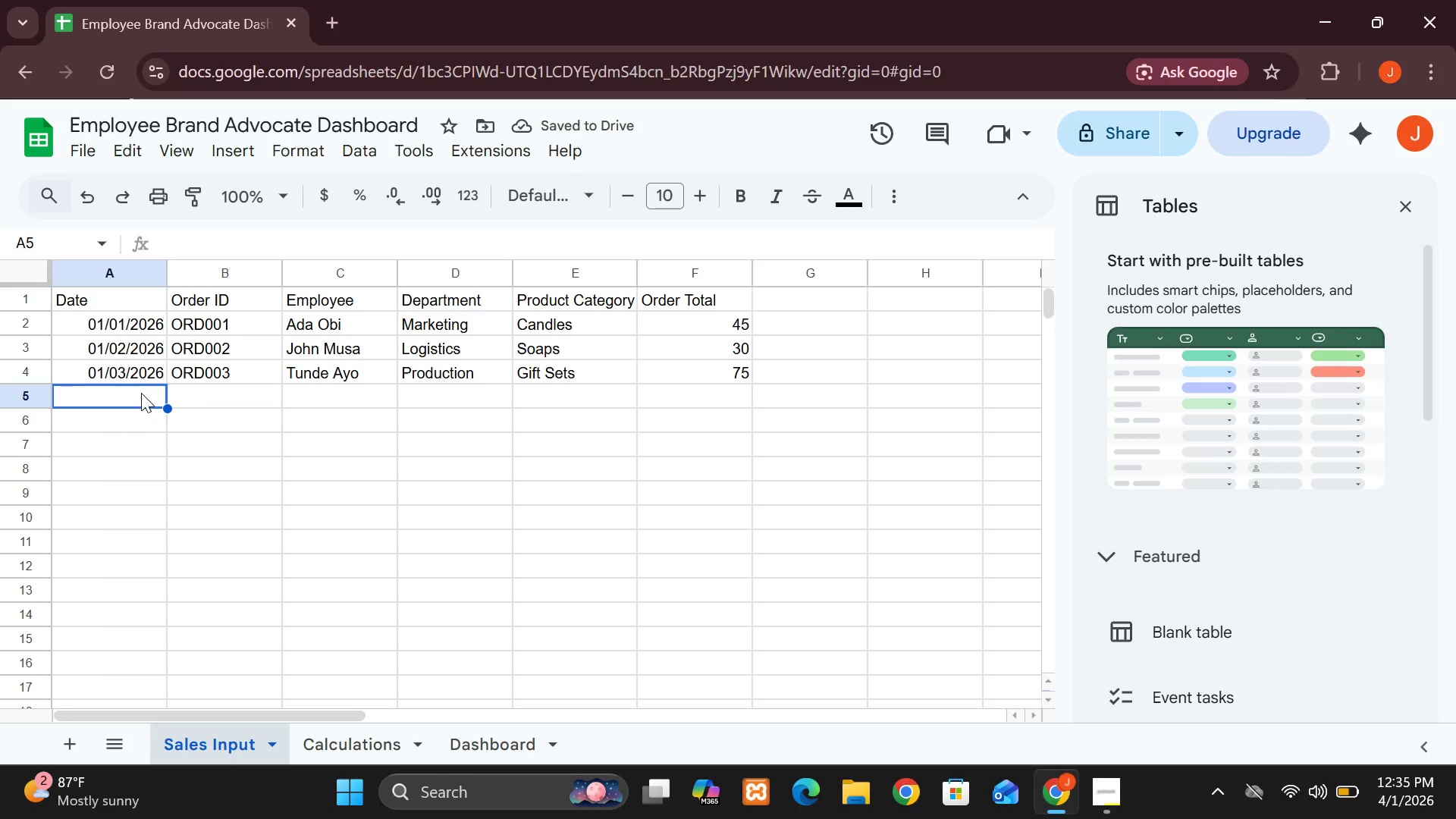 
wait(5.62)
 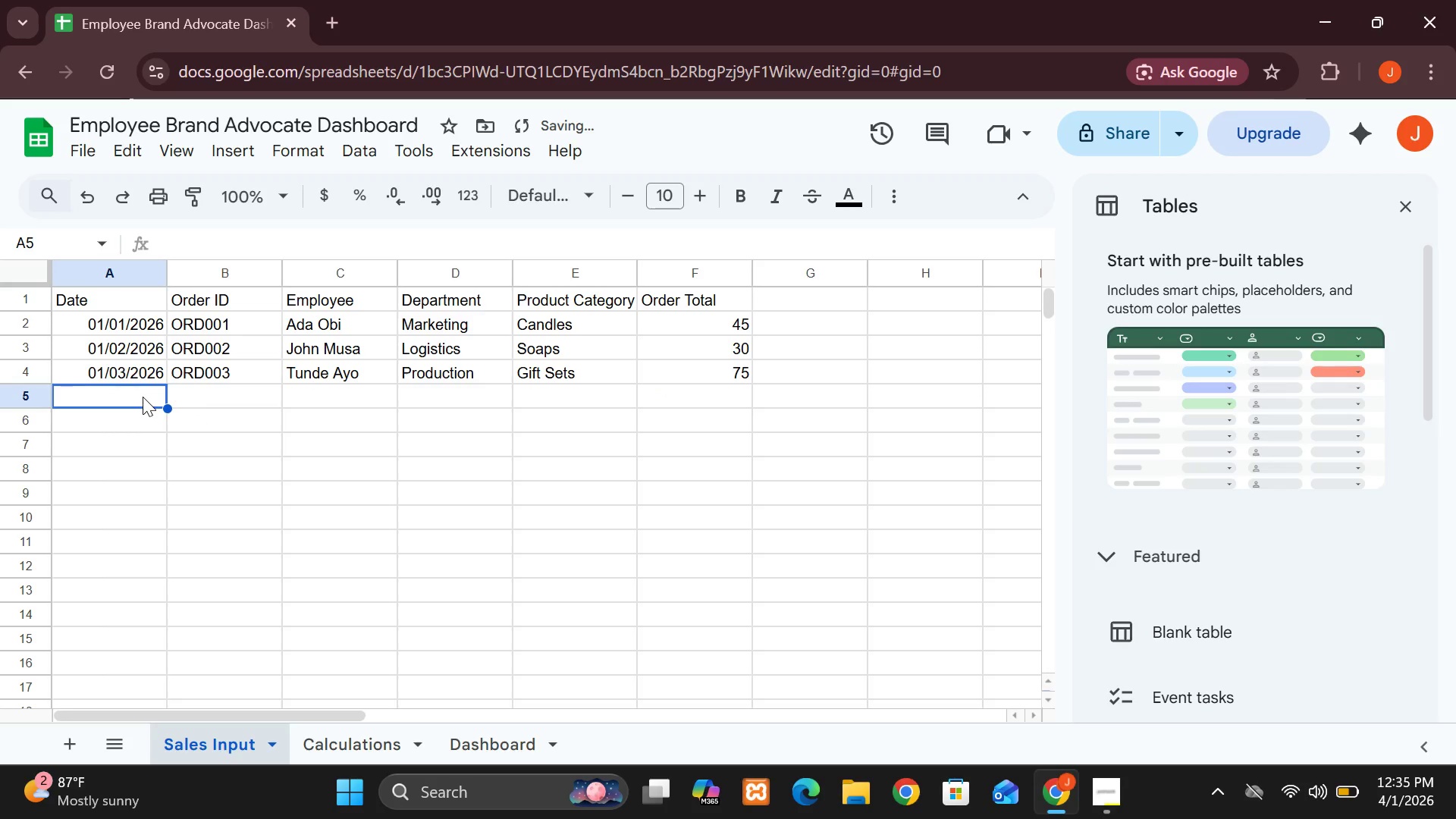 
type(01/05/)
 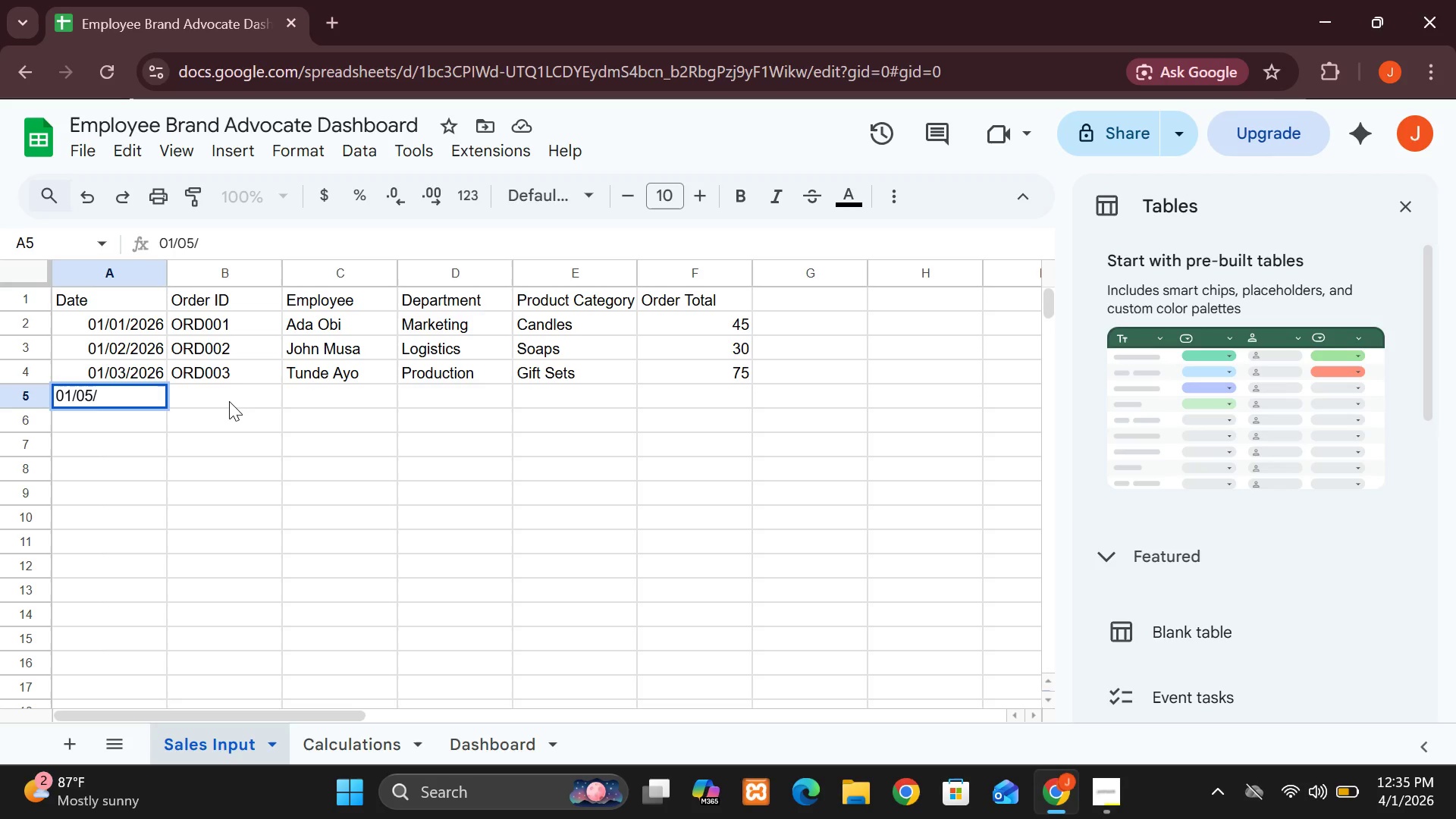 
wait(14.17)
 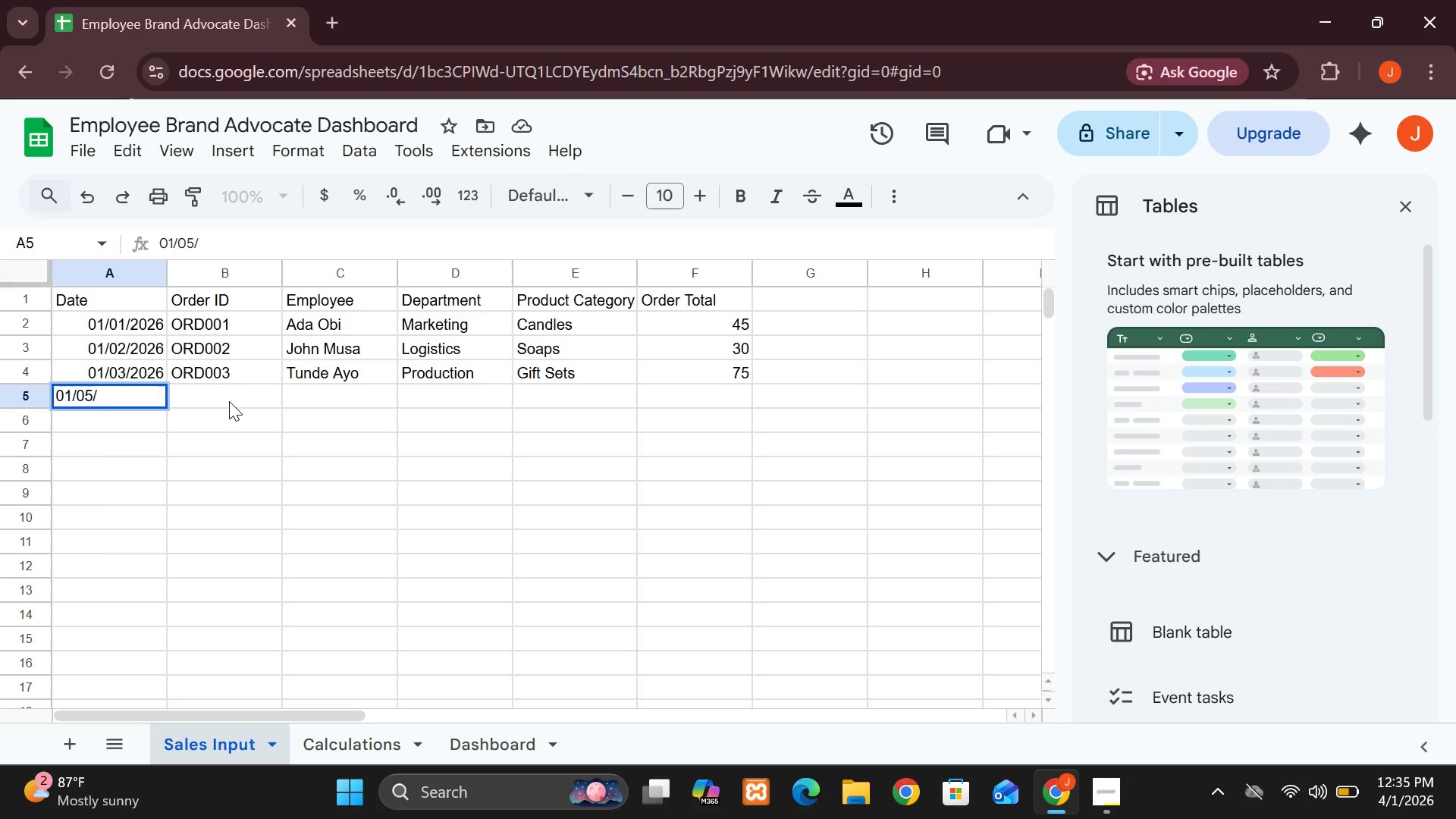 
double_click([432, 375])
 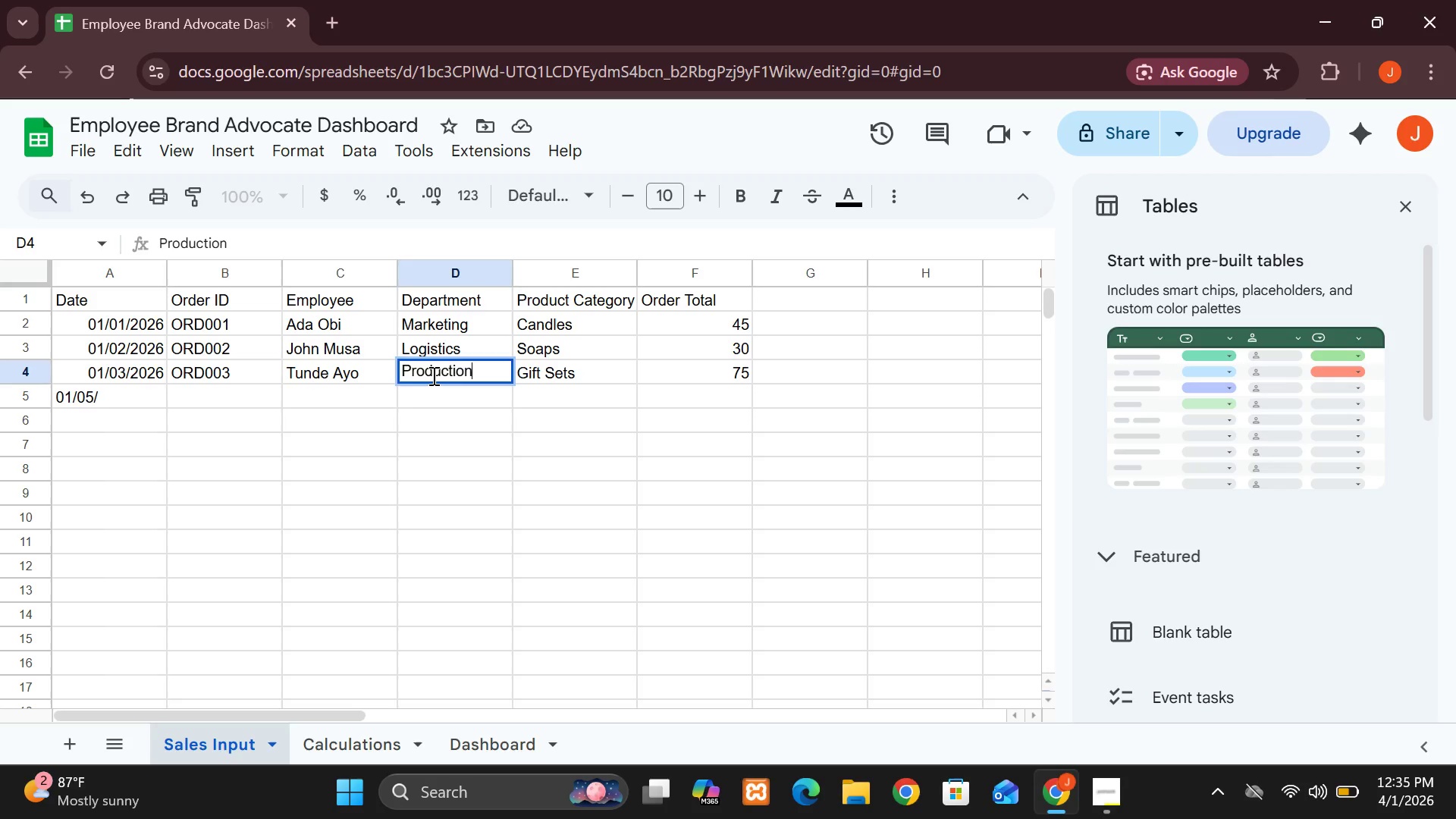 
wait(11.75)
 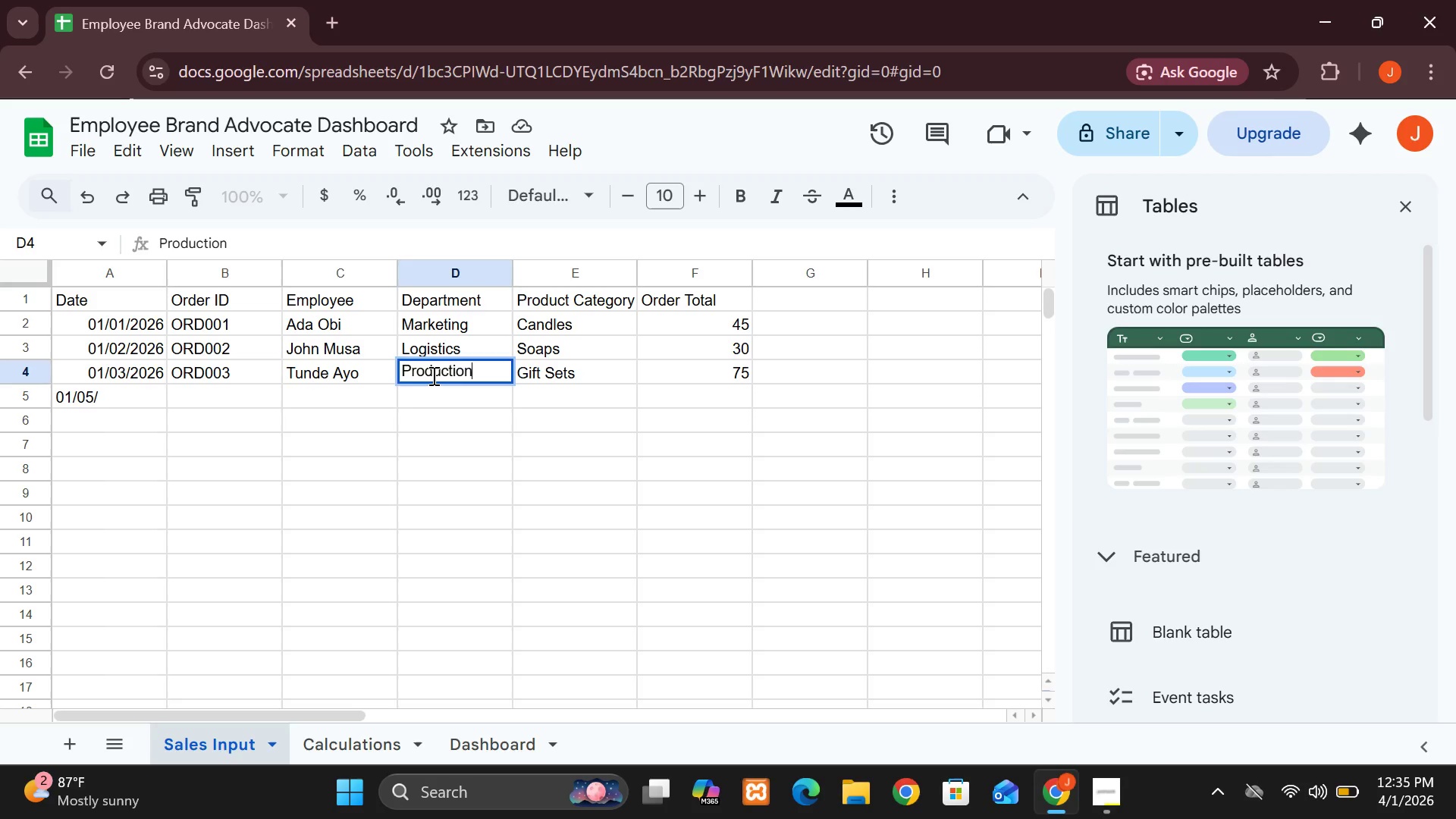 
left_click_drag(start_coordinate=[480, 371], to_coordinate=[334, 376])
 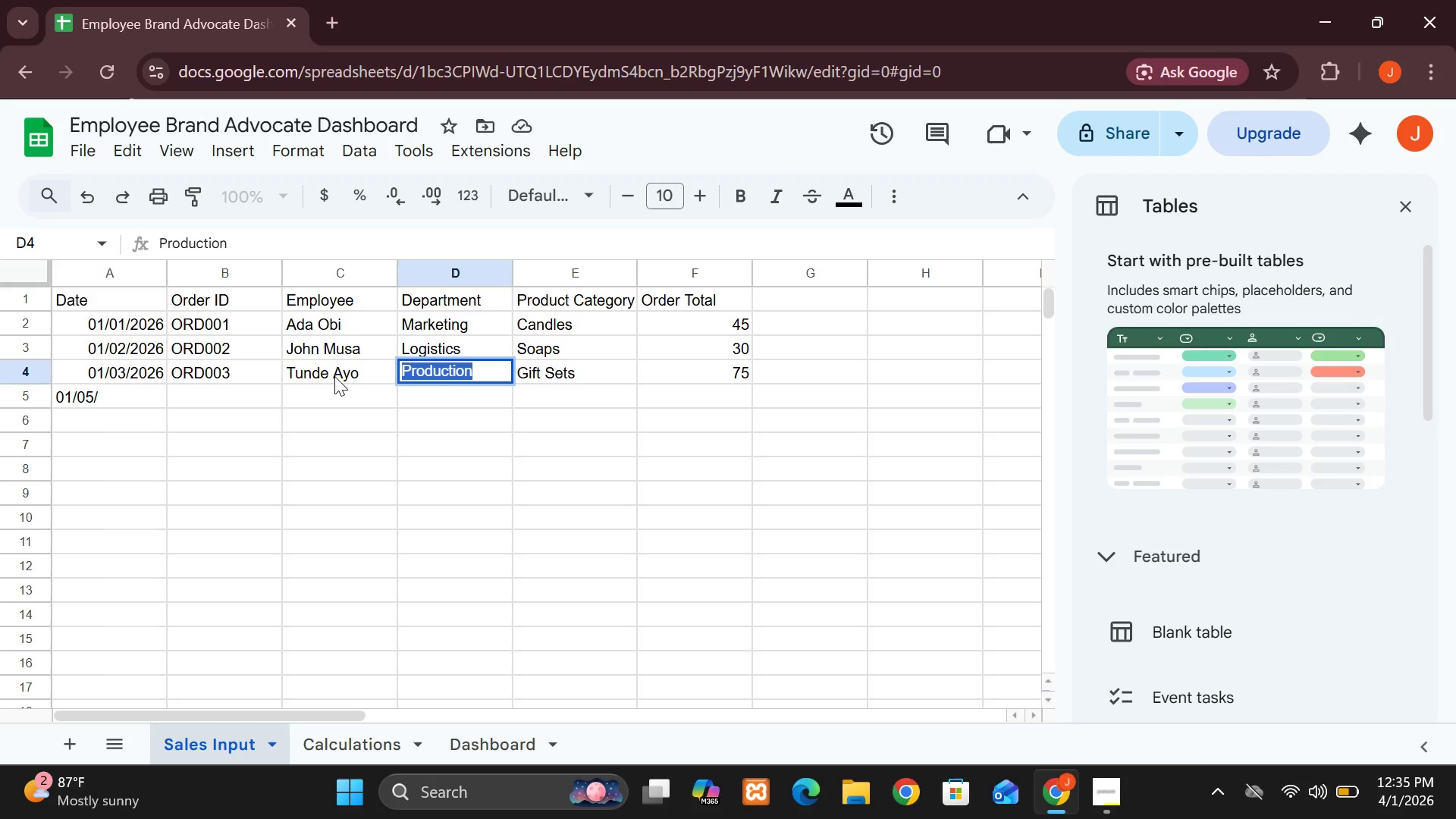 
type(Marketing)
 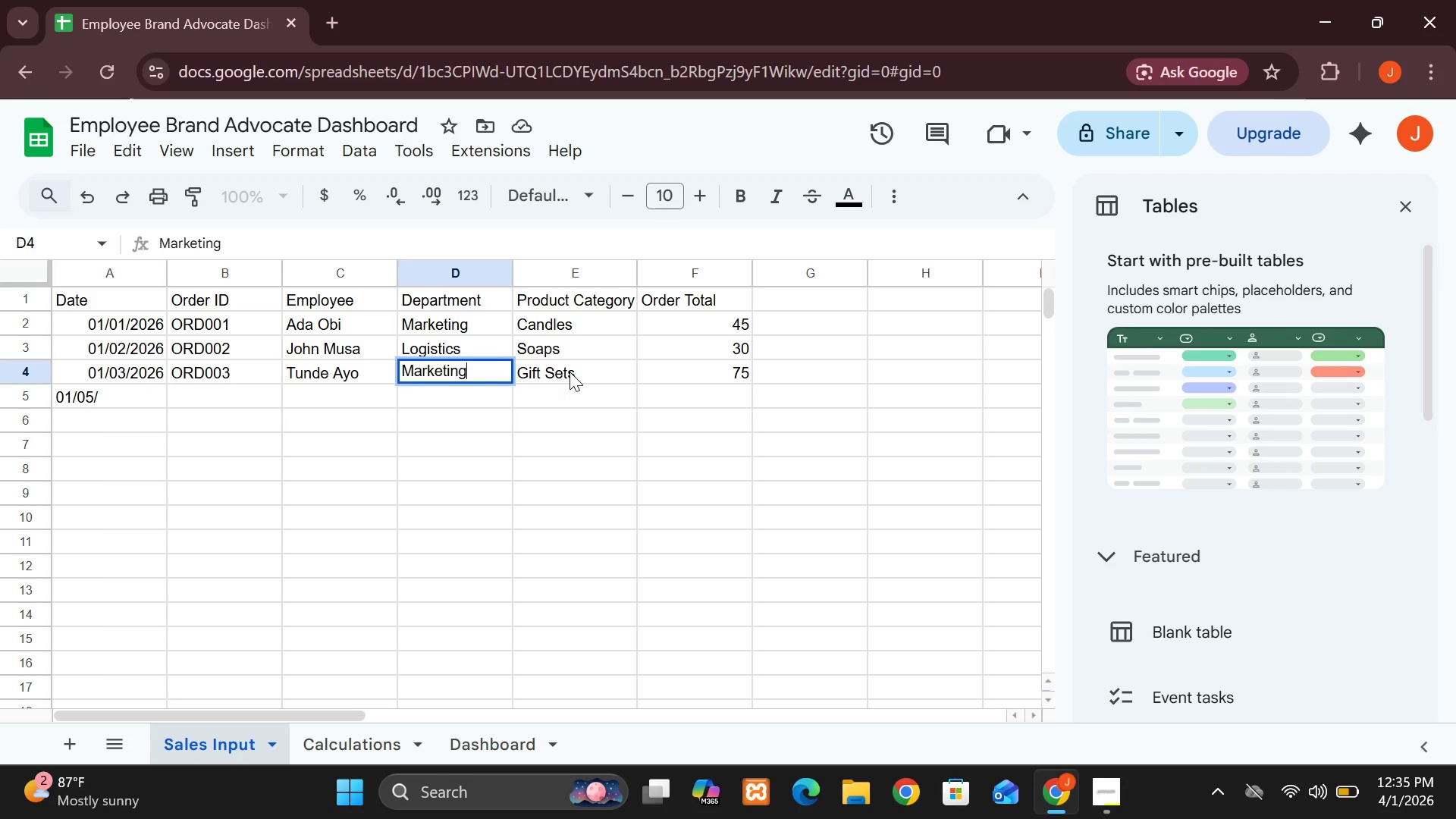 
double_click([571, 372])
 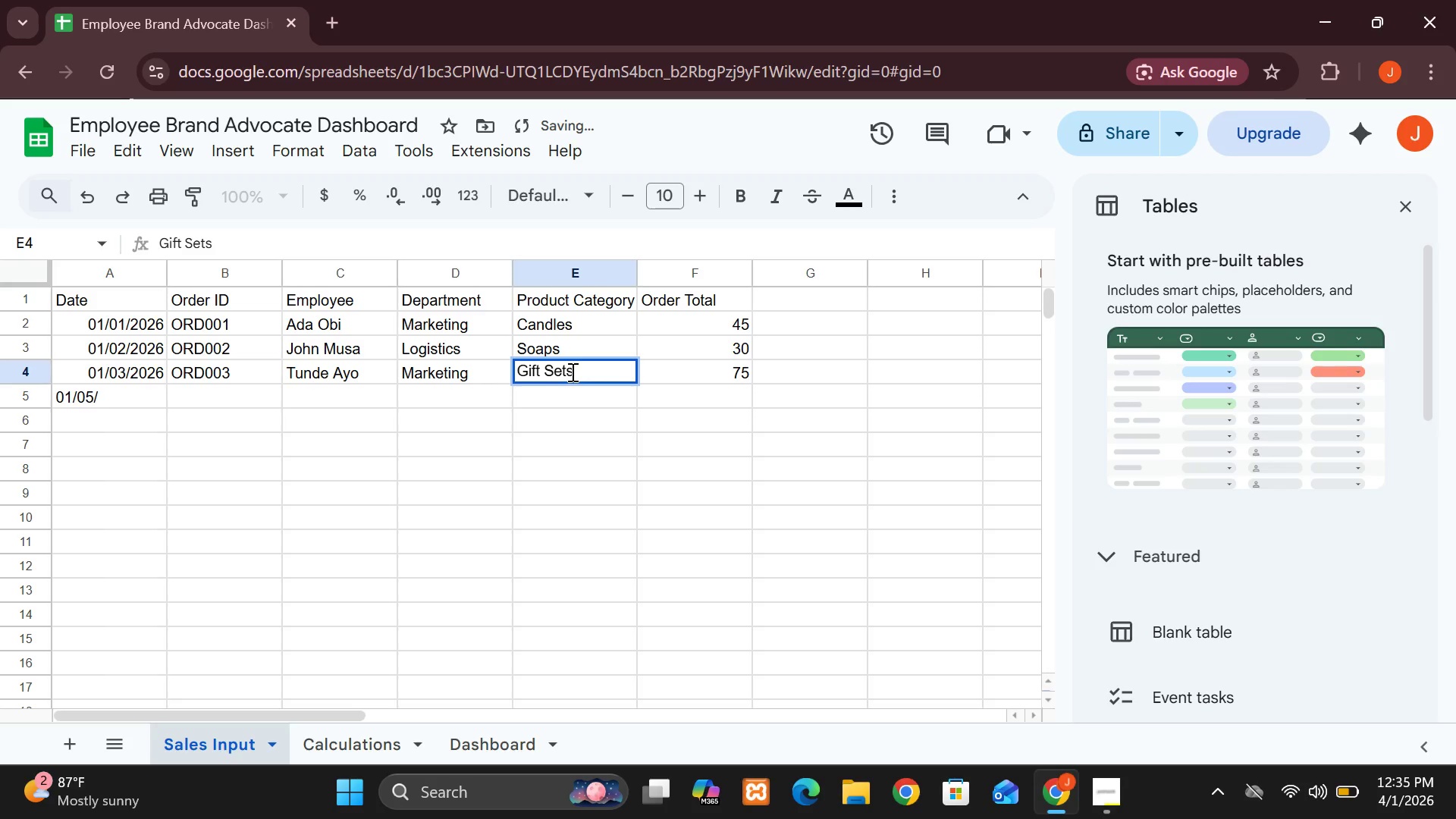 
left_click_drag(start_coordinate=[571, 372], to_coordinate=[516, 375])
 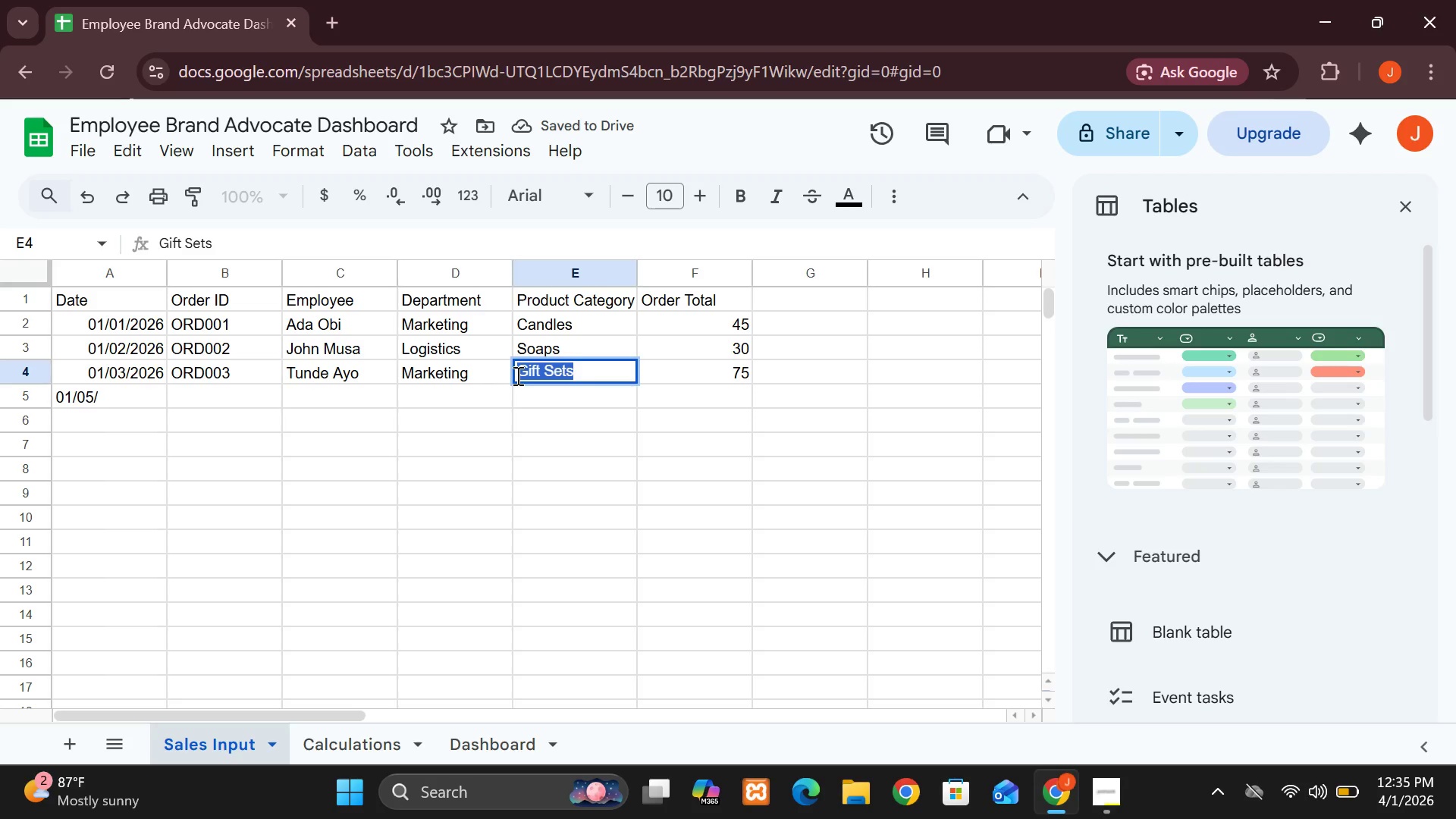 
type(Candels)
 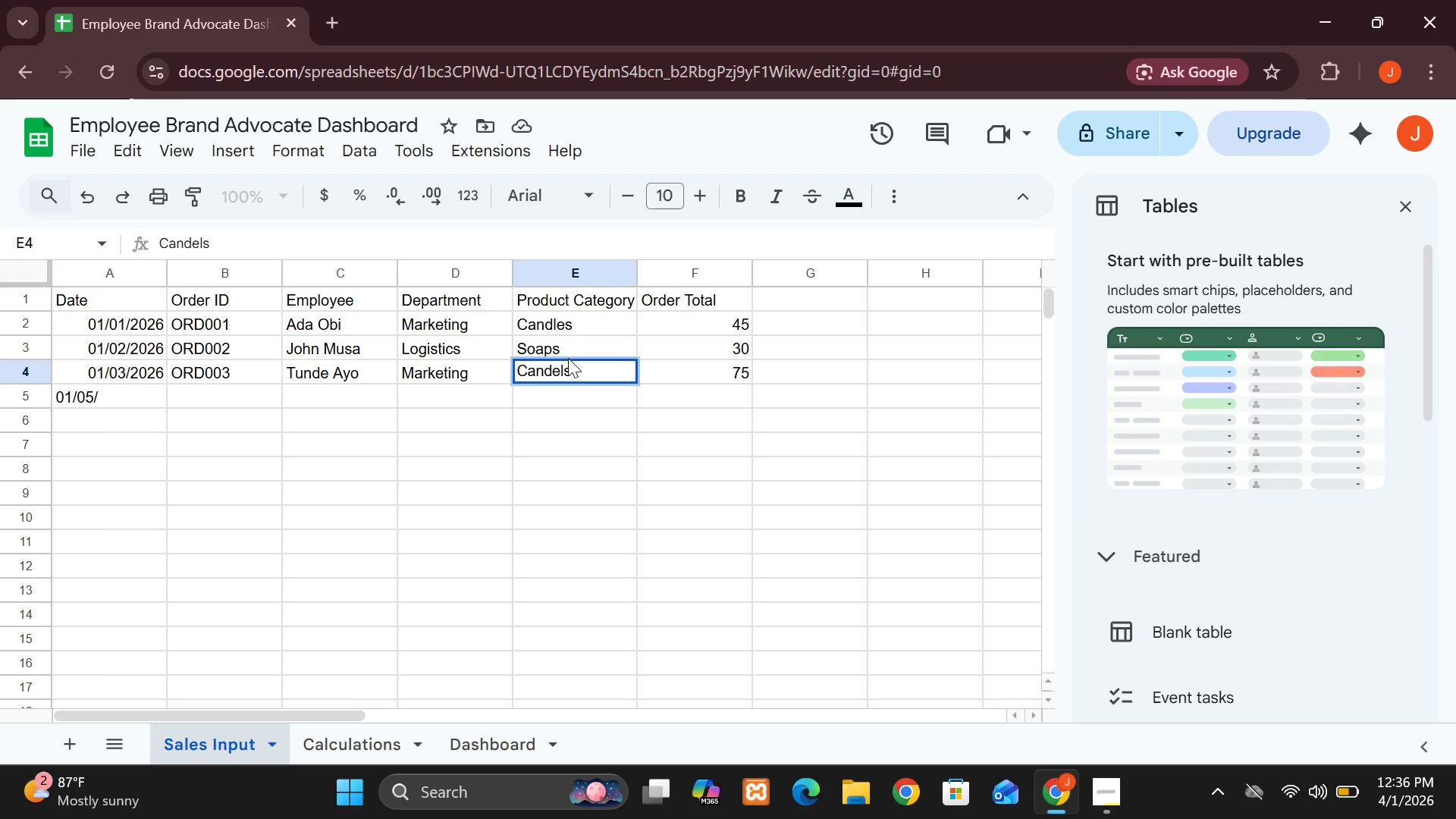 
key(Backspace)
key(Backspace)
key(Backspace)
type(les)
 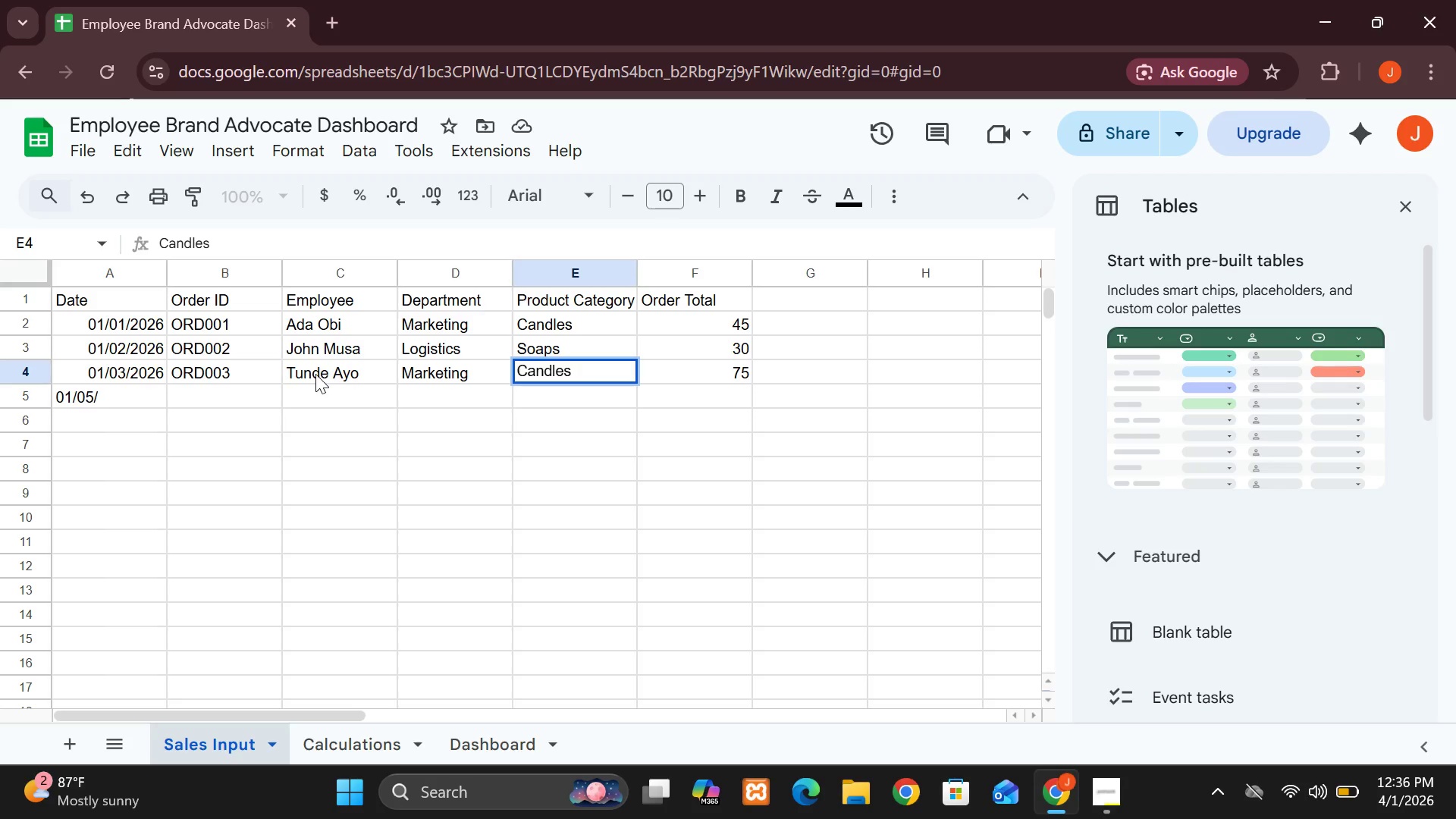 
double_click([315, 374])
 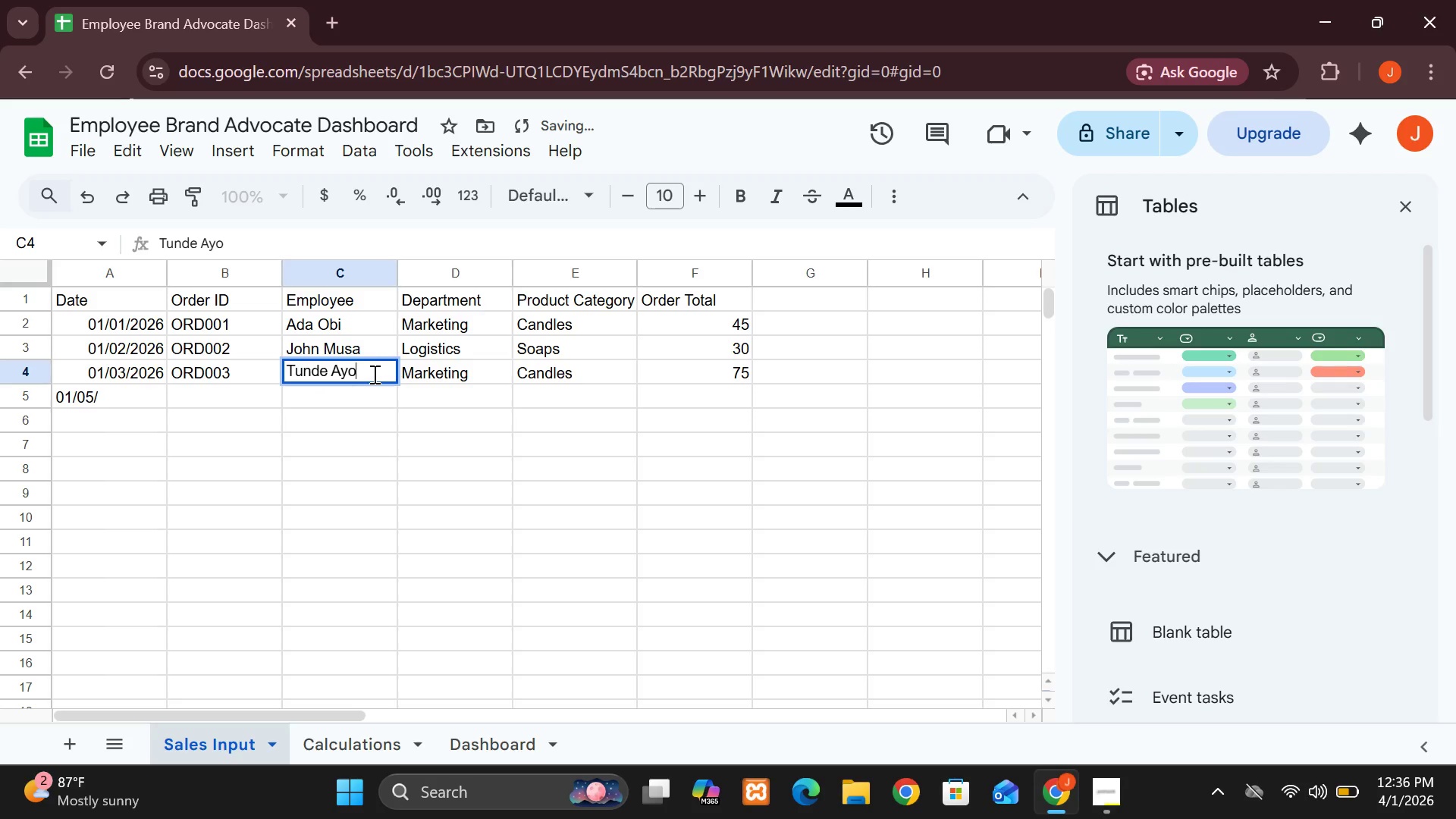 
left_click_drag(start_coordinate=[373, 374], to_coordinate=[230, 393])
 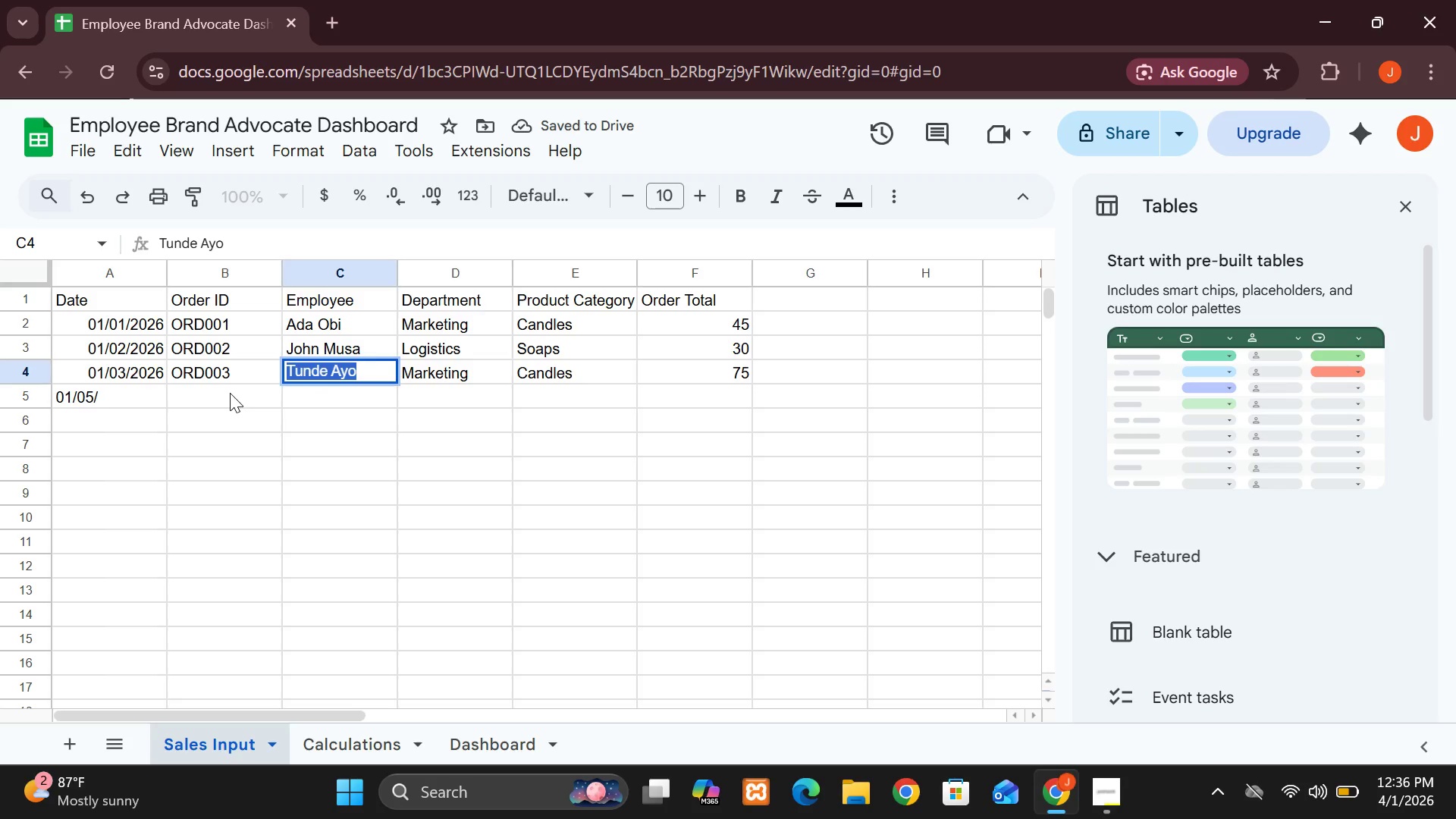 
type(Ada)
 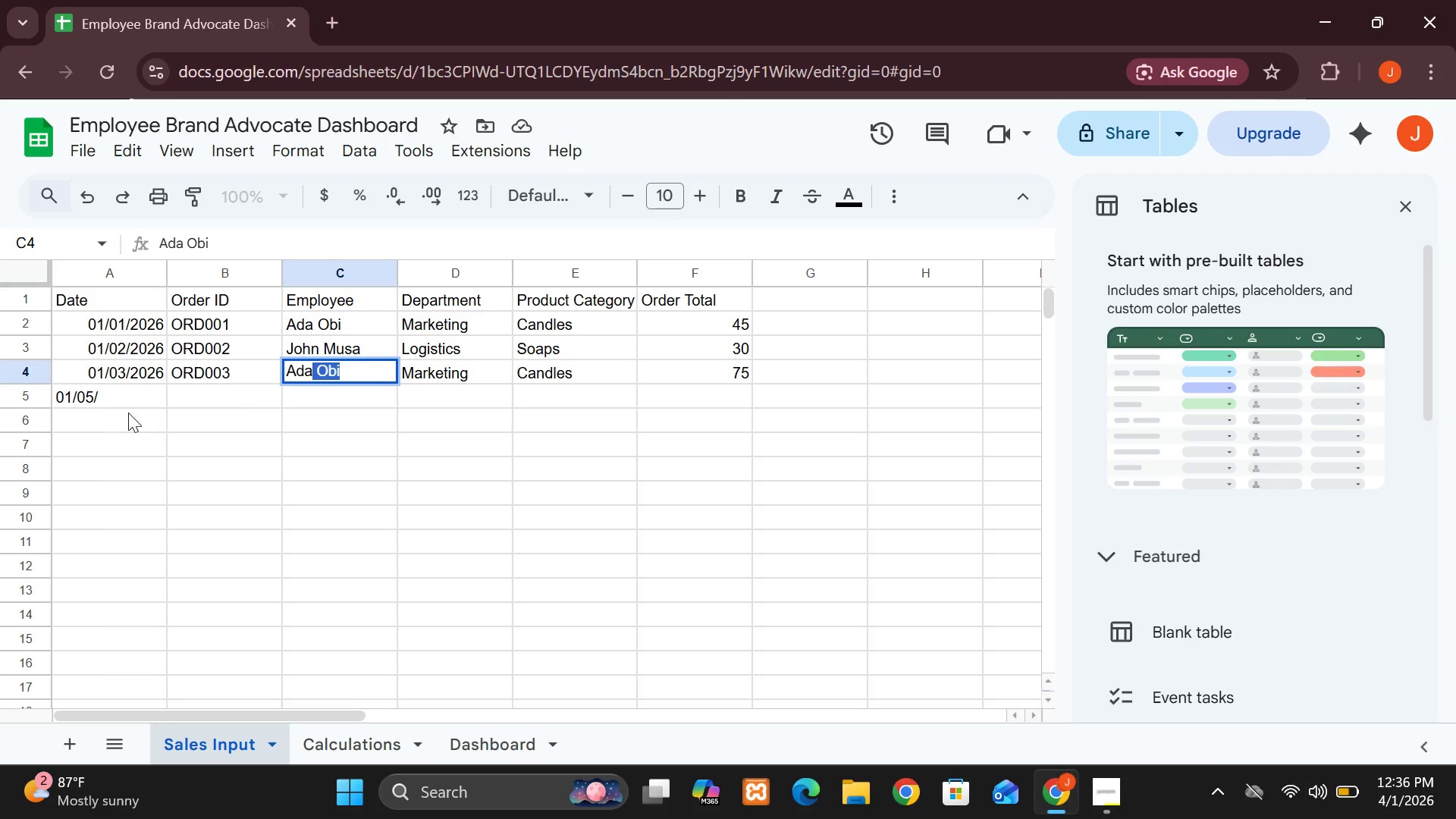 
left_click([118, 394])
 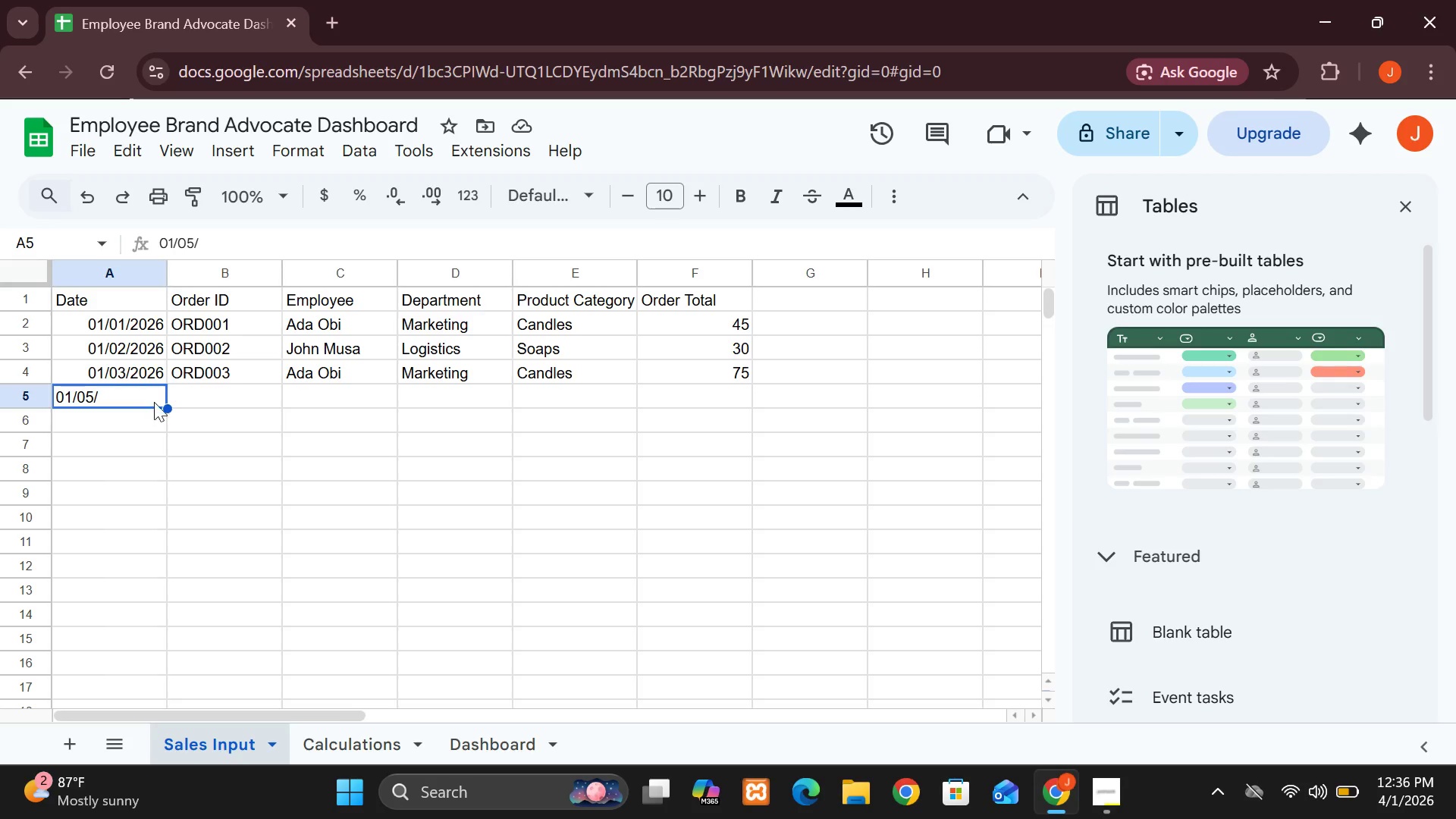 
wait(10.72)
 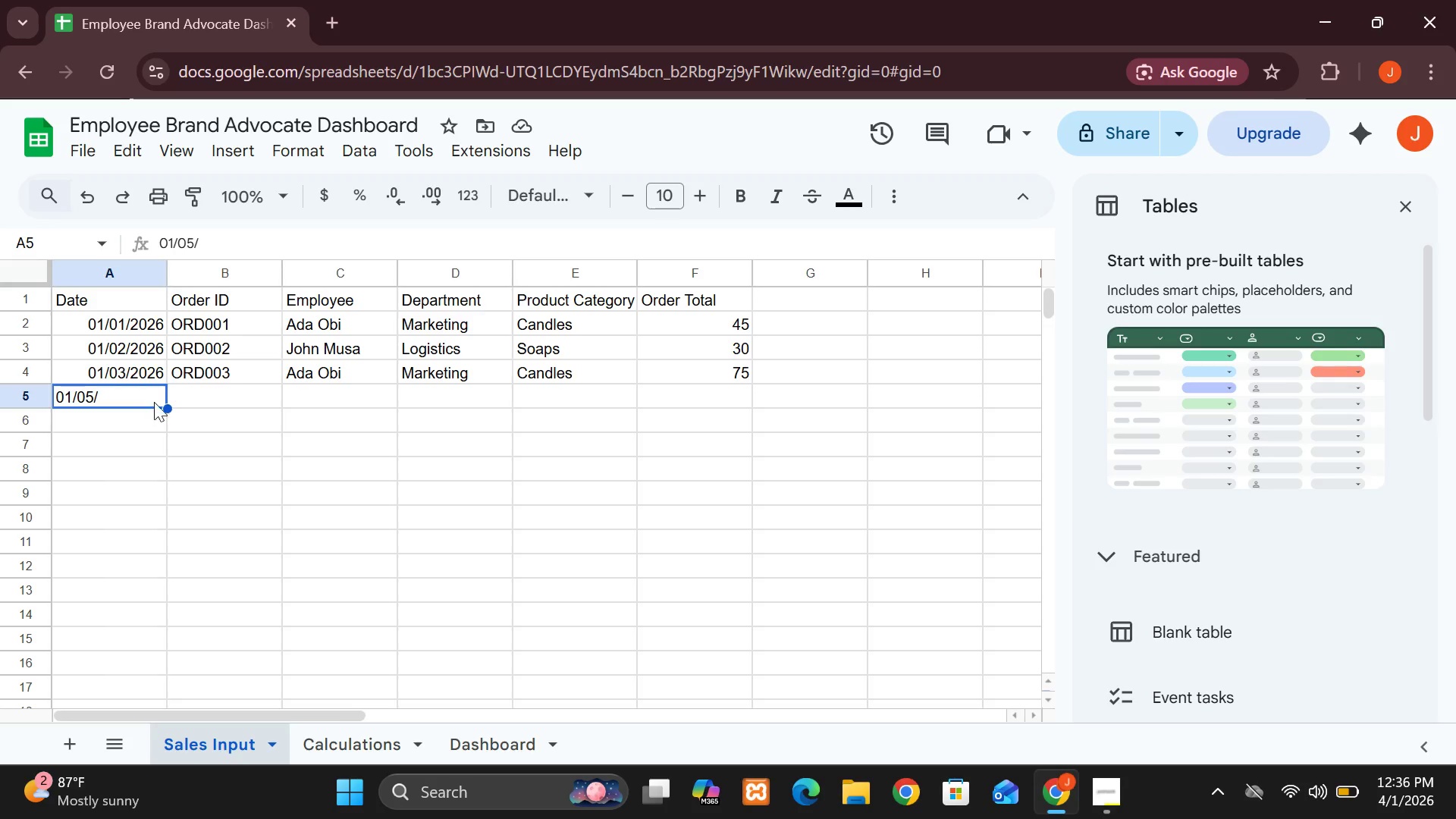 
left_click_drag(start_coordinate=[745, 372], to_coordinate=[58, 366])
 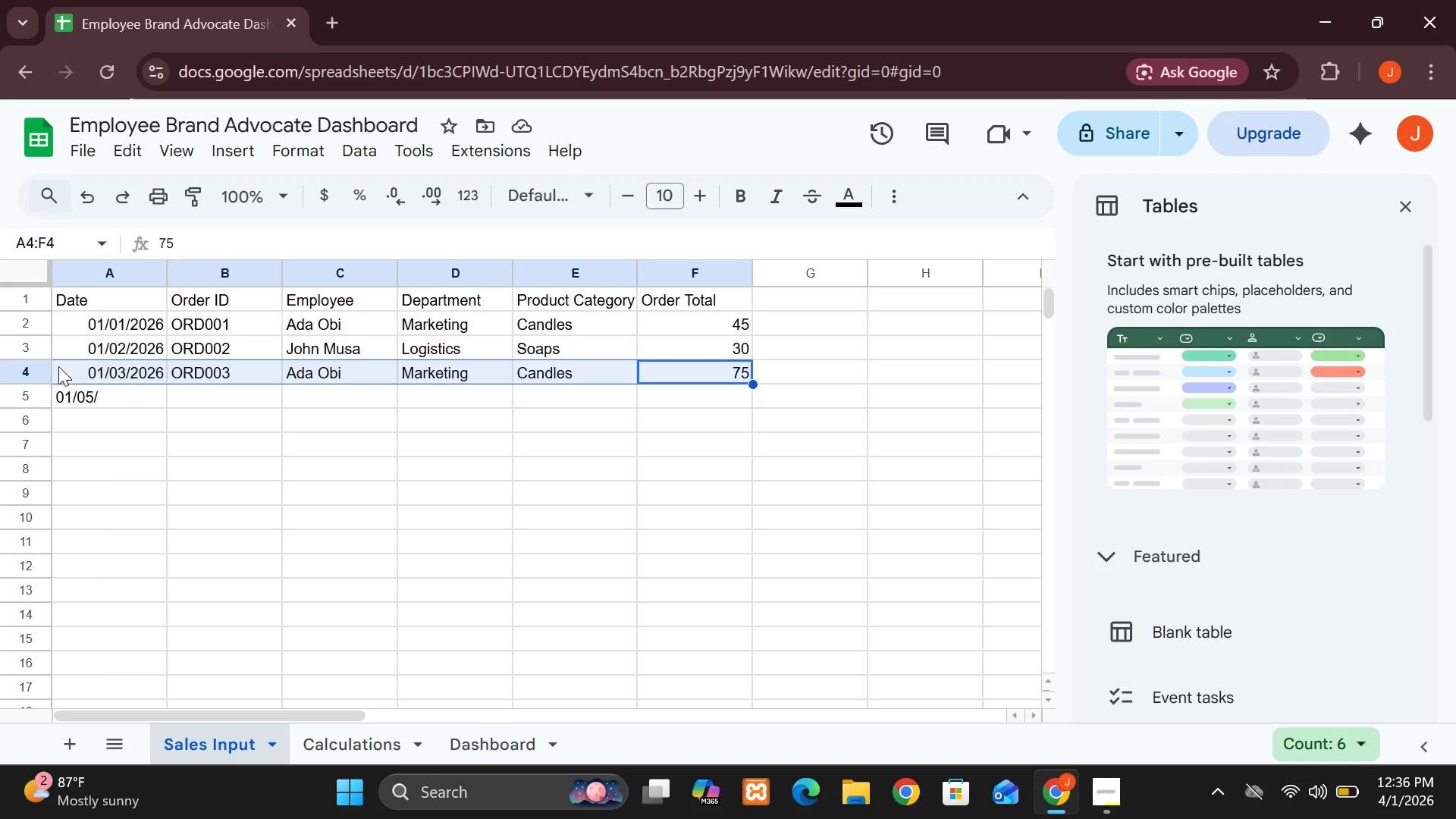 
hold_key(key=ControlLeft, duration=1.41)
 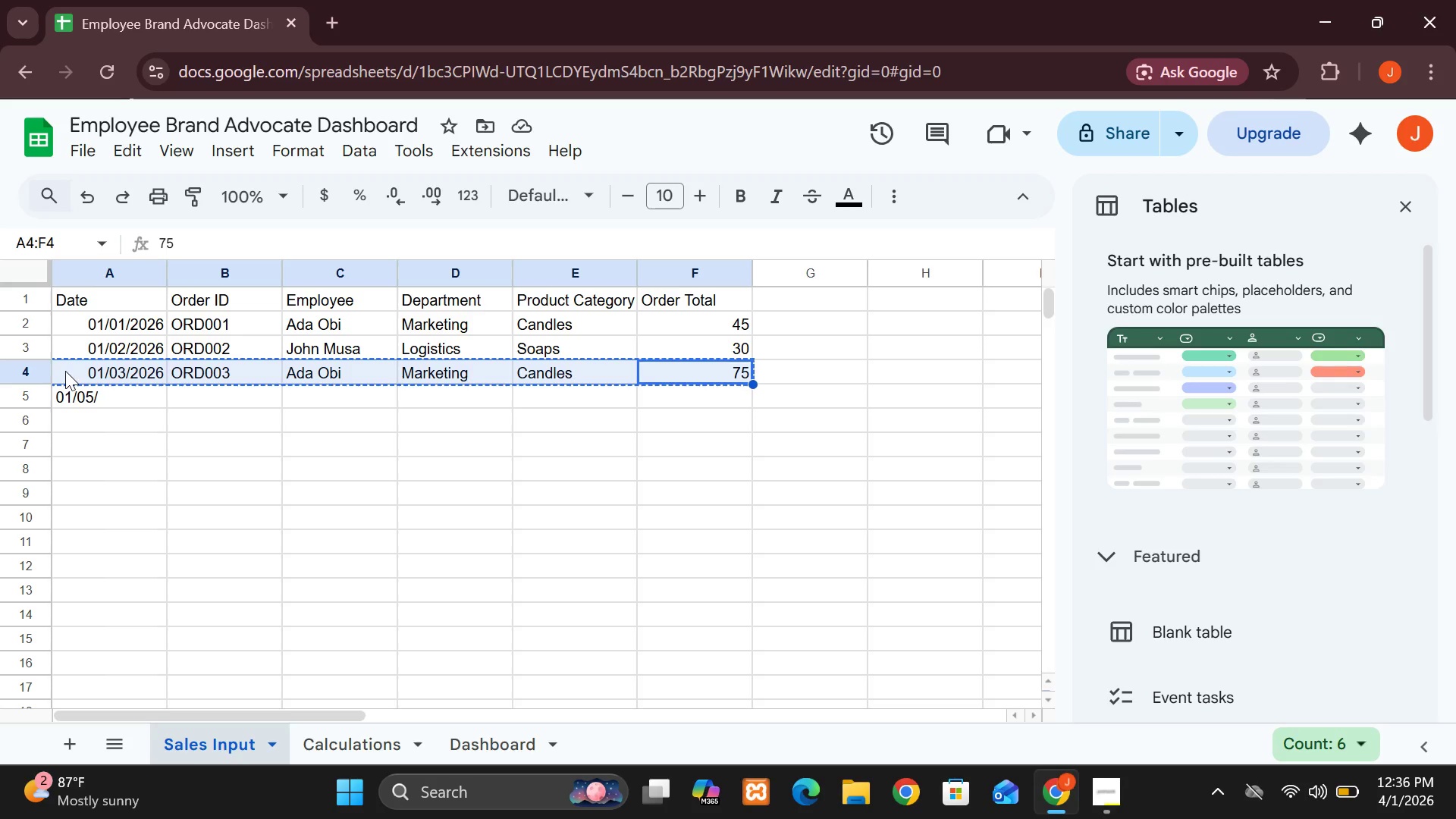 
hold_key(key=C, duration=0.34)
 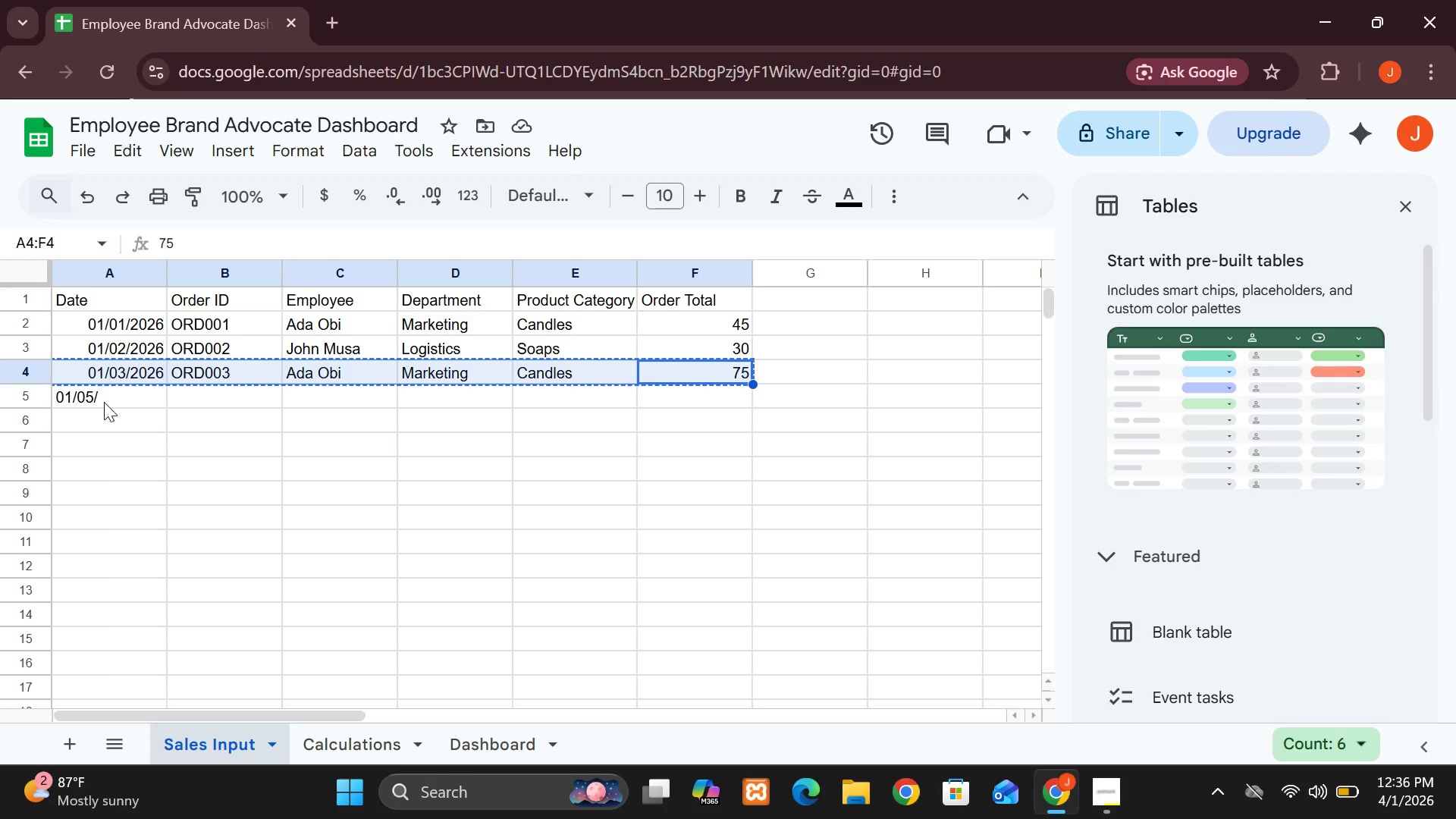 
left_click([104, 402])
 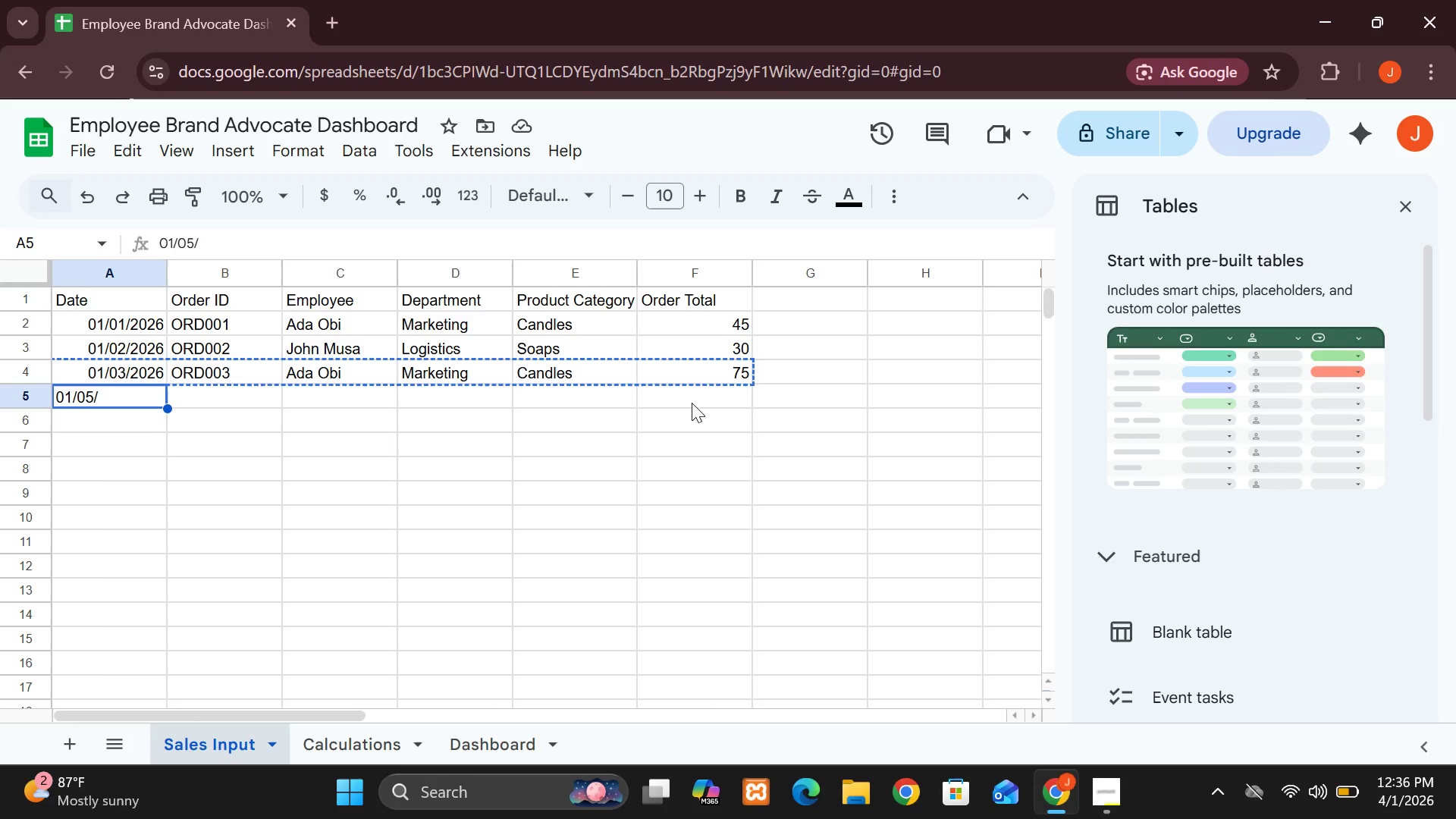 
left_click_drag(start_coordinate=[743, 400], to_coordinate=[77, 391])
 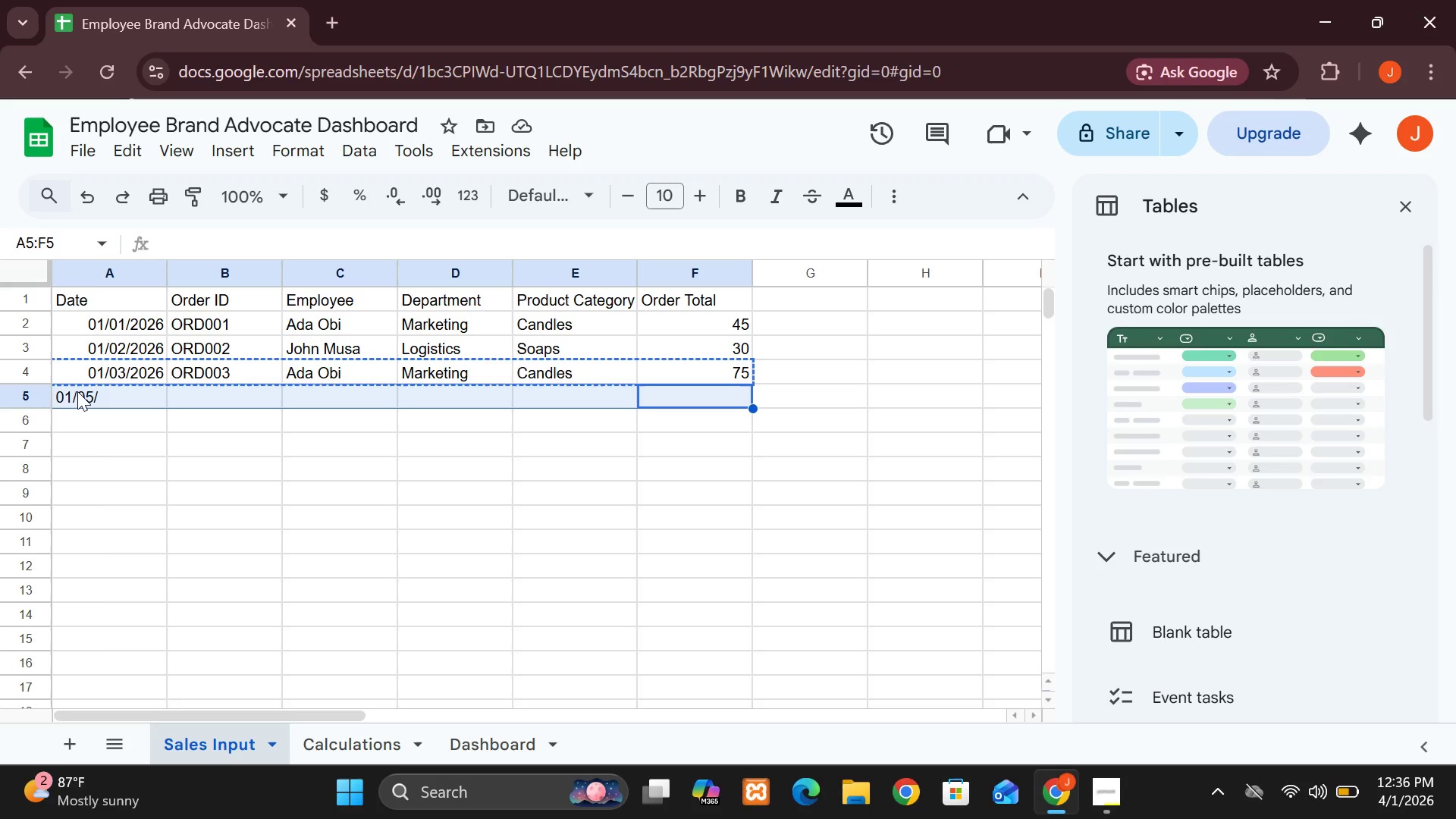 
key(Control+V)
 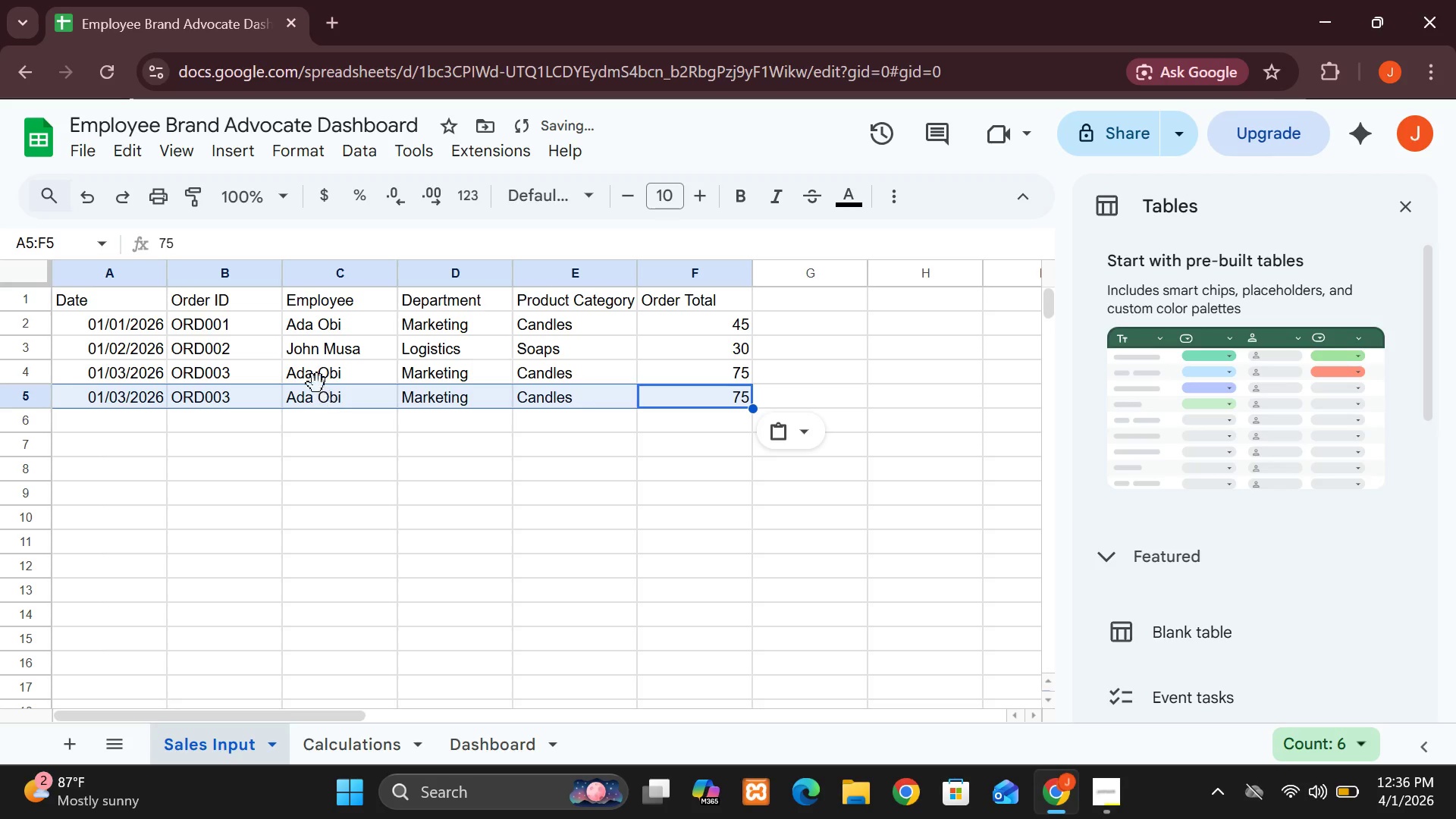 
left_click([313, 376])
 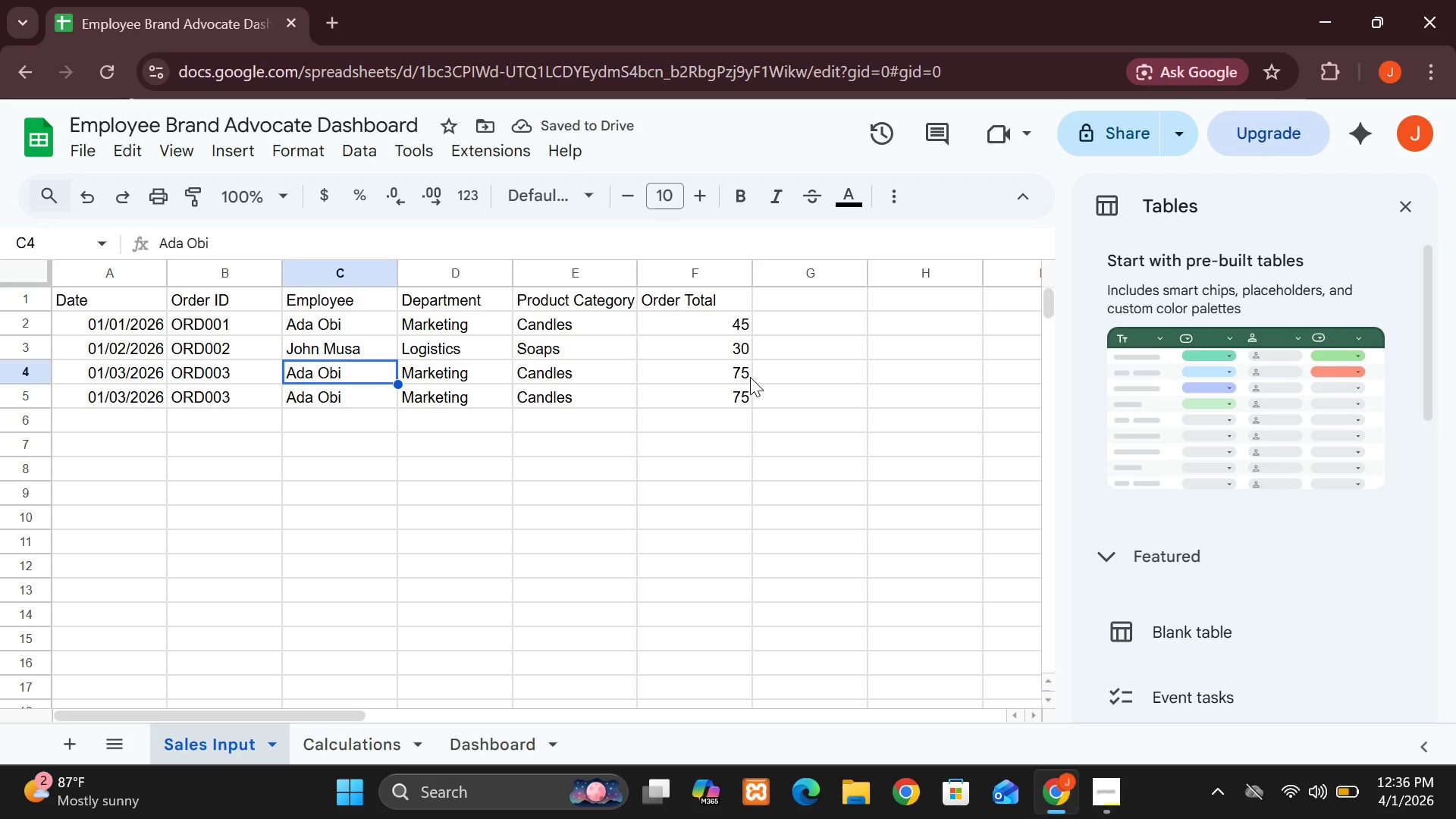 
left_click_drag(start_coordinate=[752, 376], to_coordinate=[290, 374])
 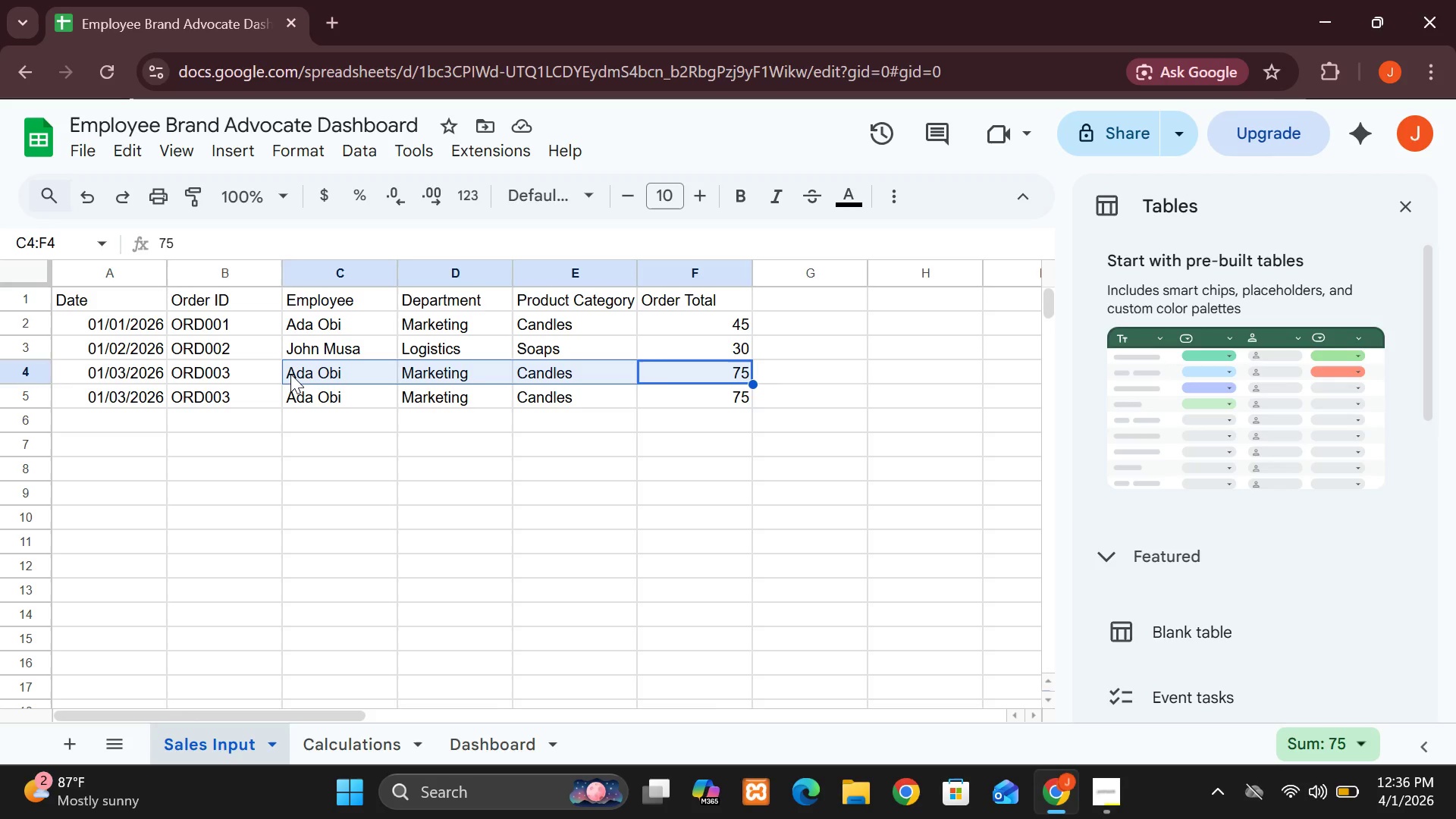 
key(Control+Z)
 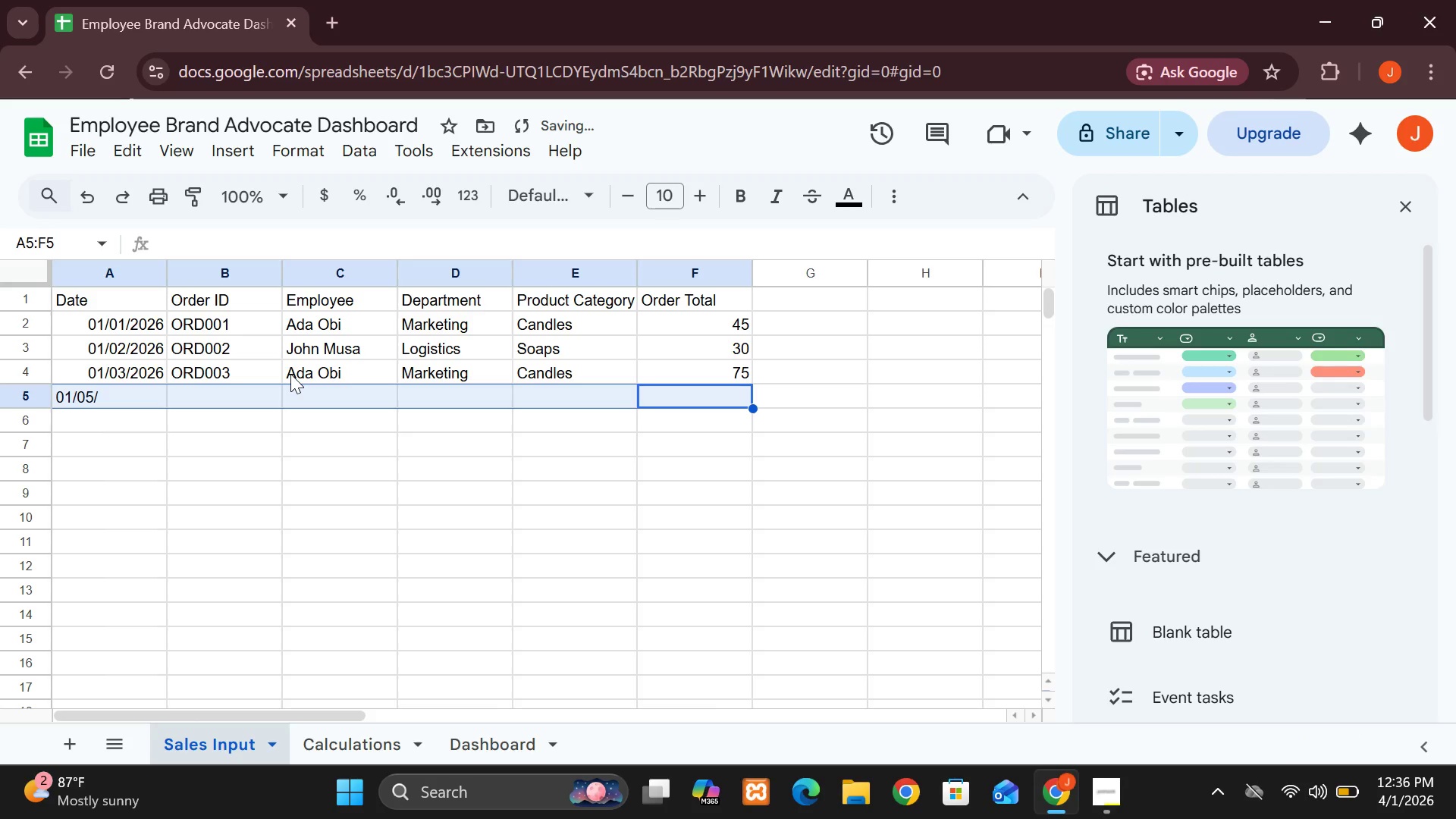 
key(Control+Y)
 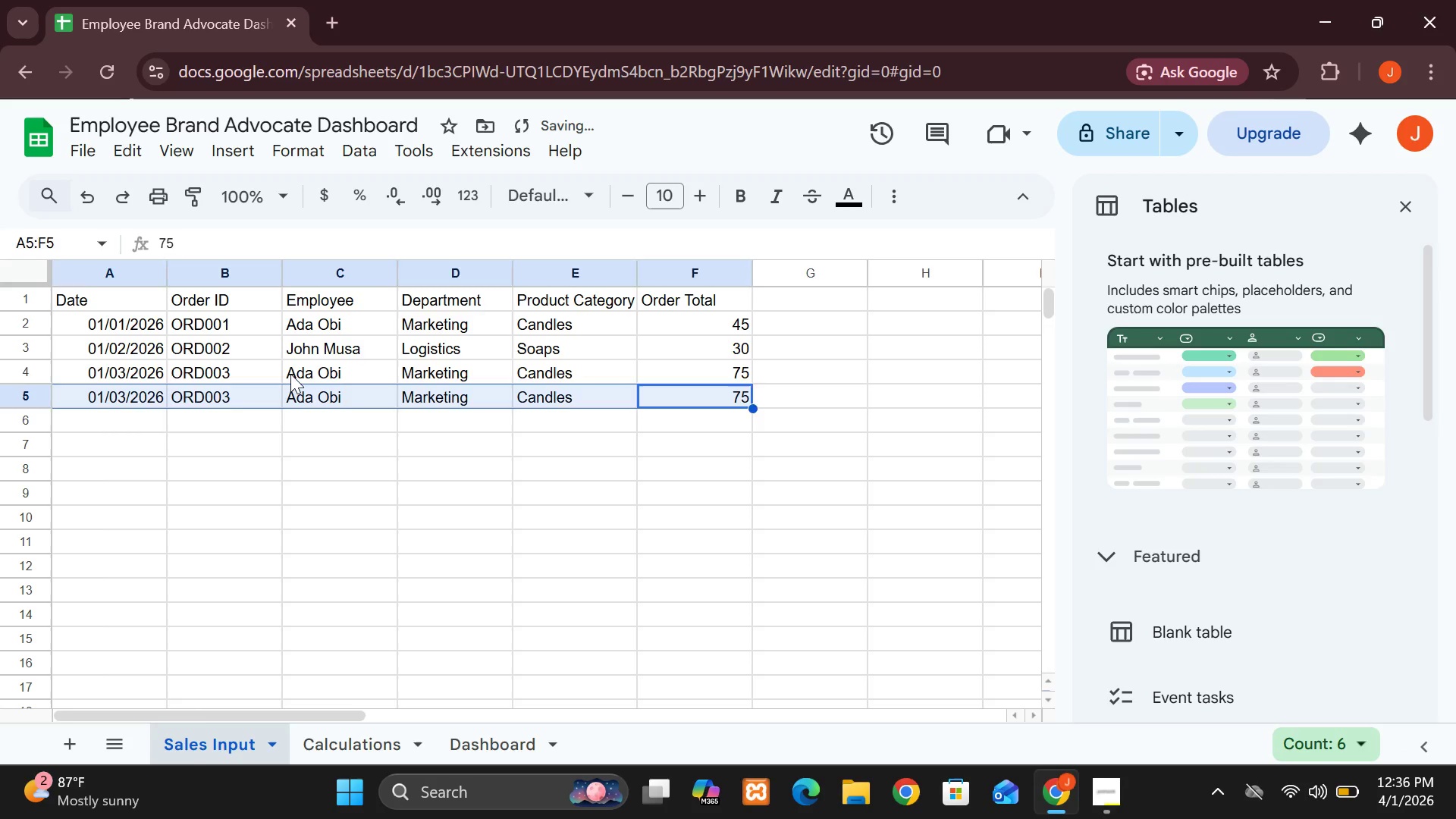 
double_click([290, 374])
 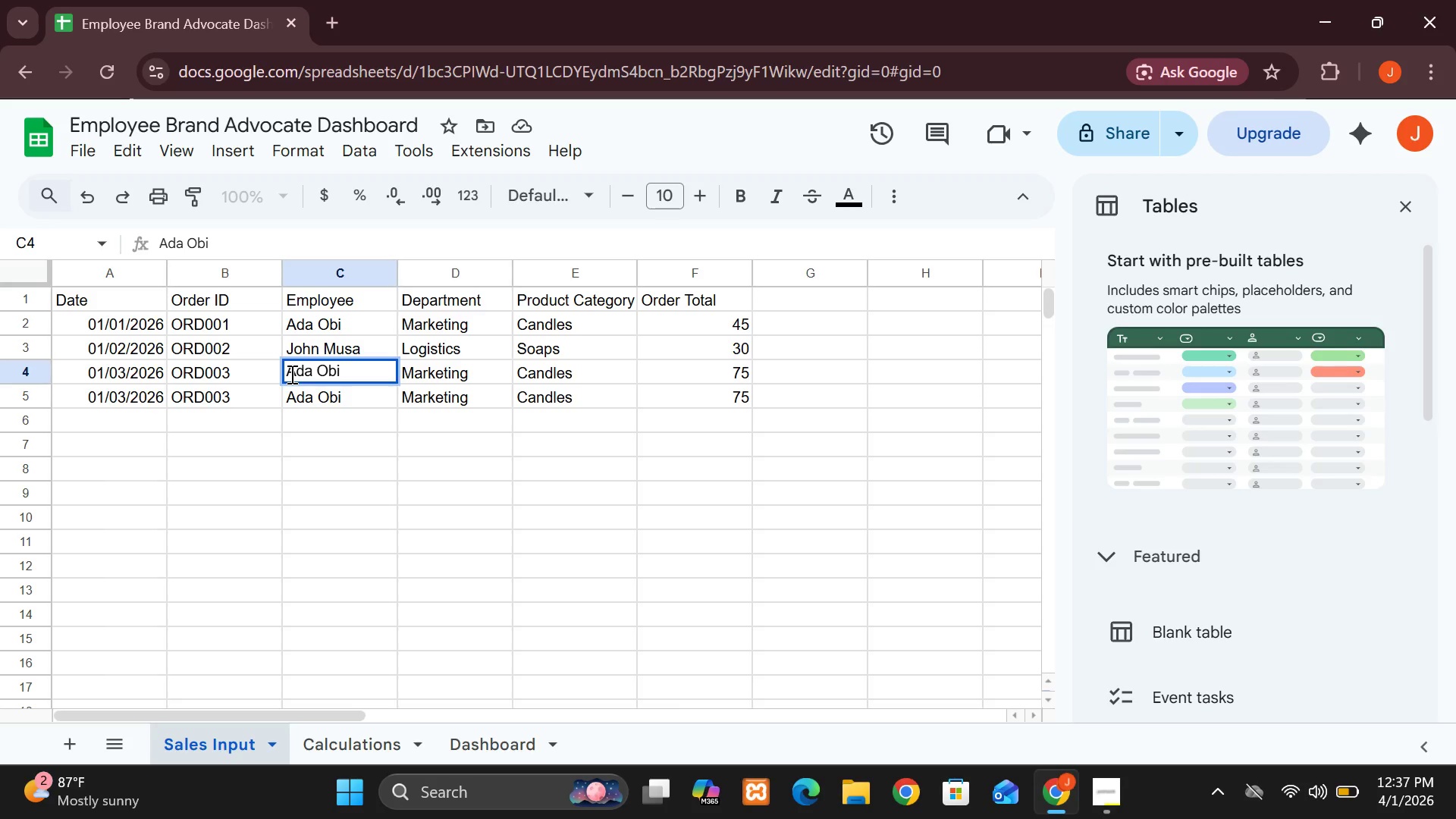 
wait(6.78)
 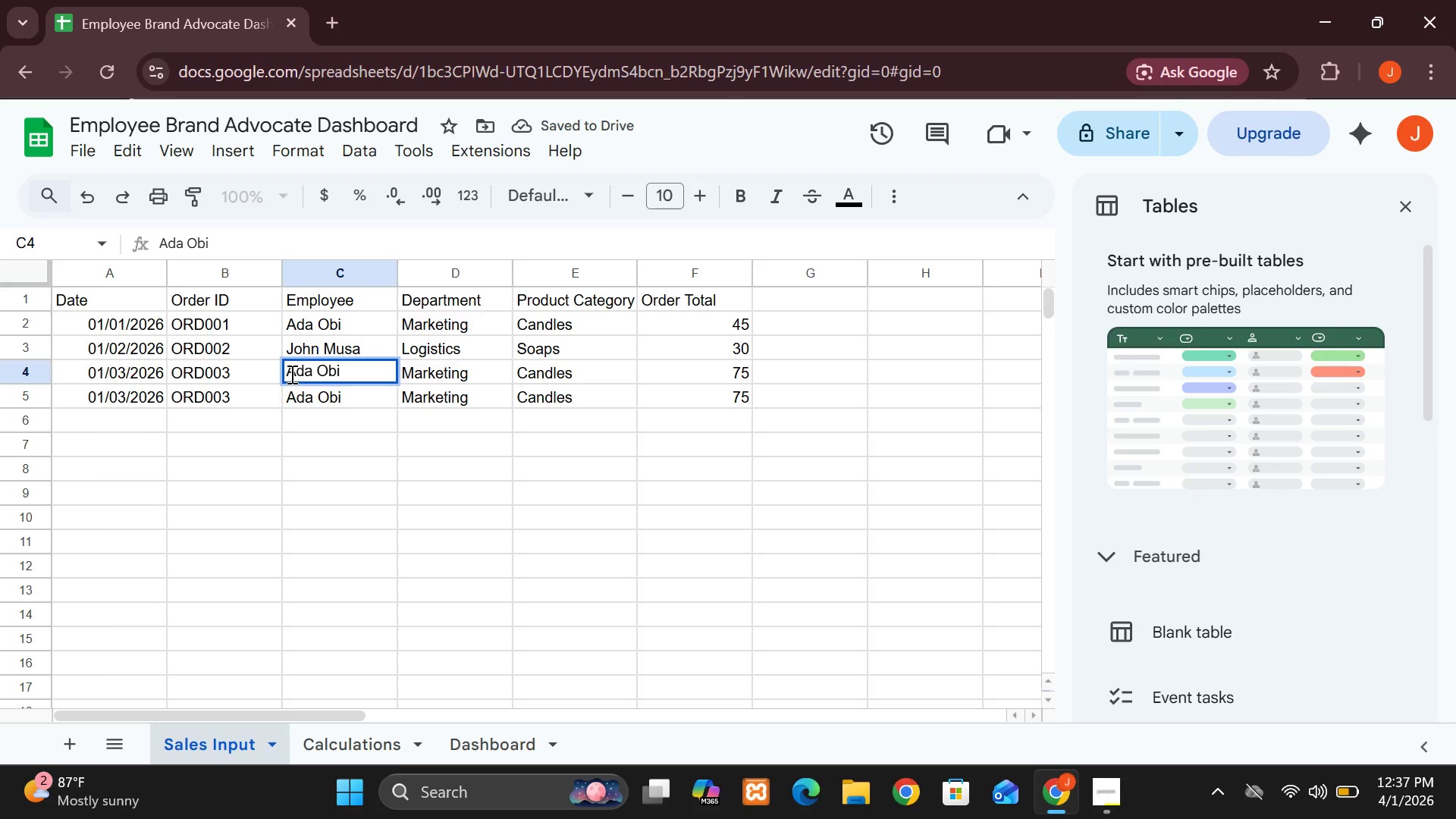 
left_click_drag(start_coordinate=[362, 374], to_coordinate=[224, 384])
 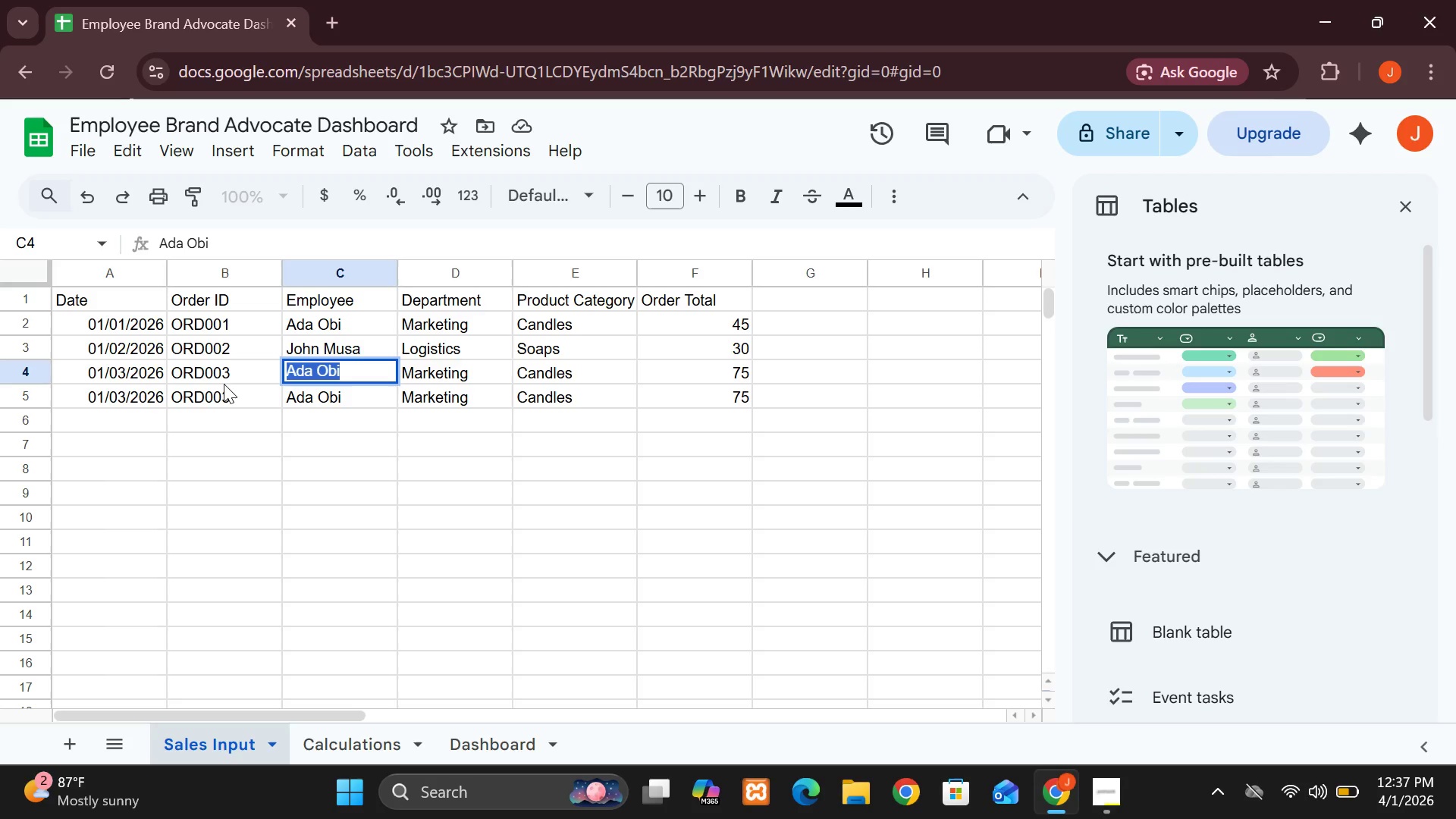 
type(t)
key(Backspace)
type(Tunde Ayo)
 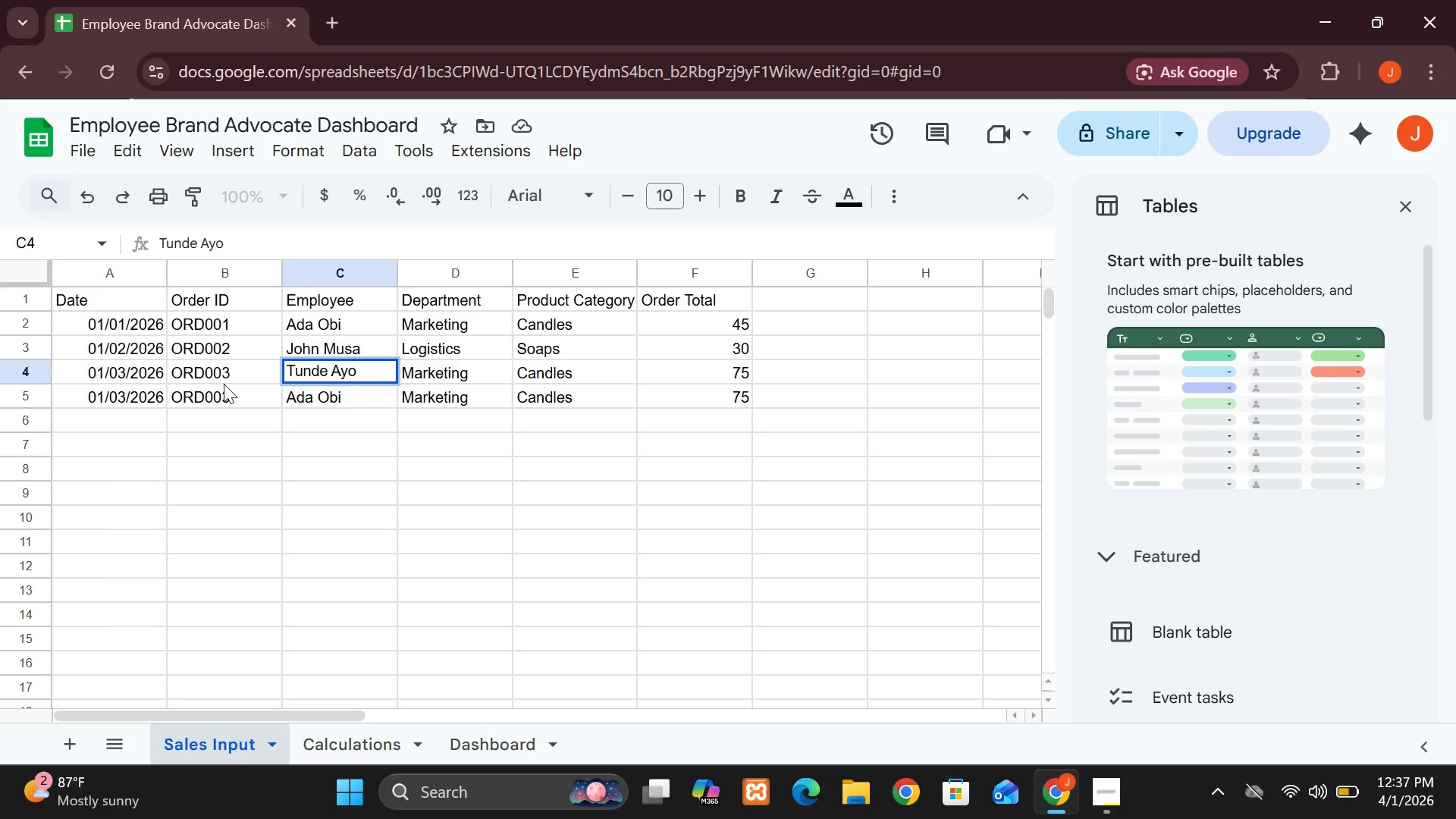 
wait(6.61)
 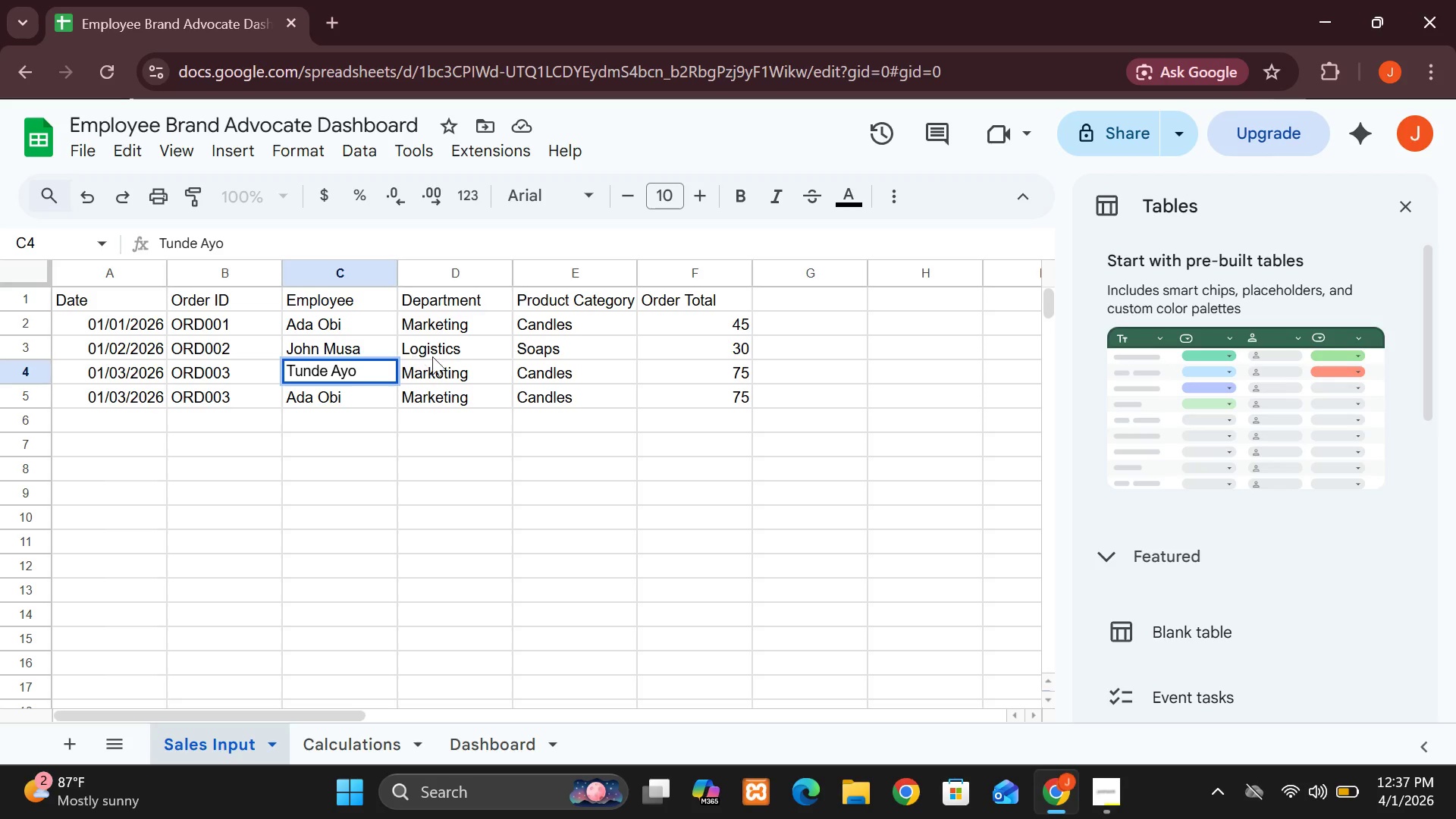 
double_click([480, 372])
 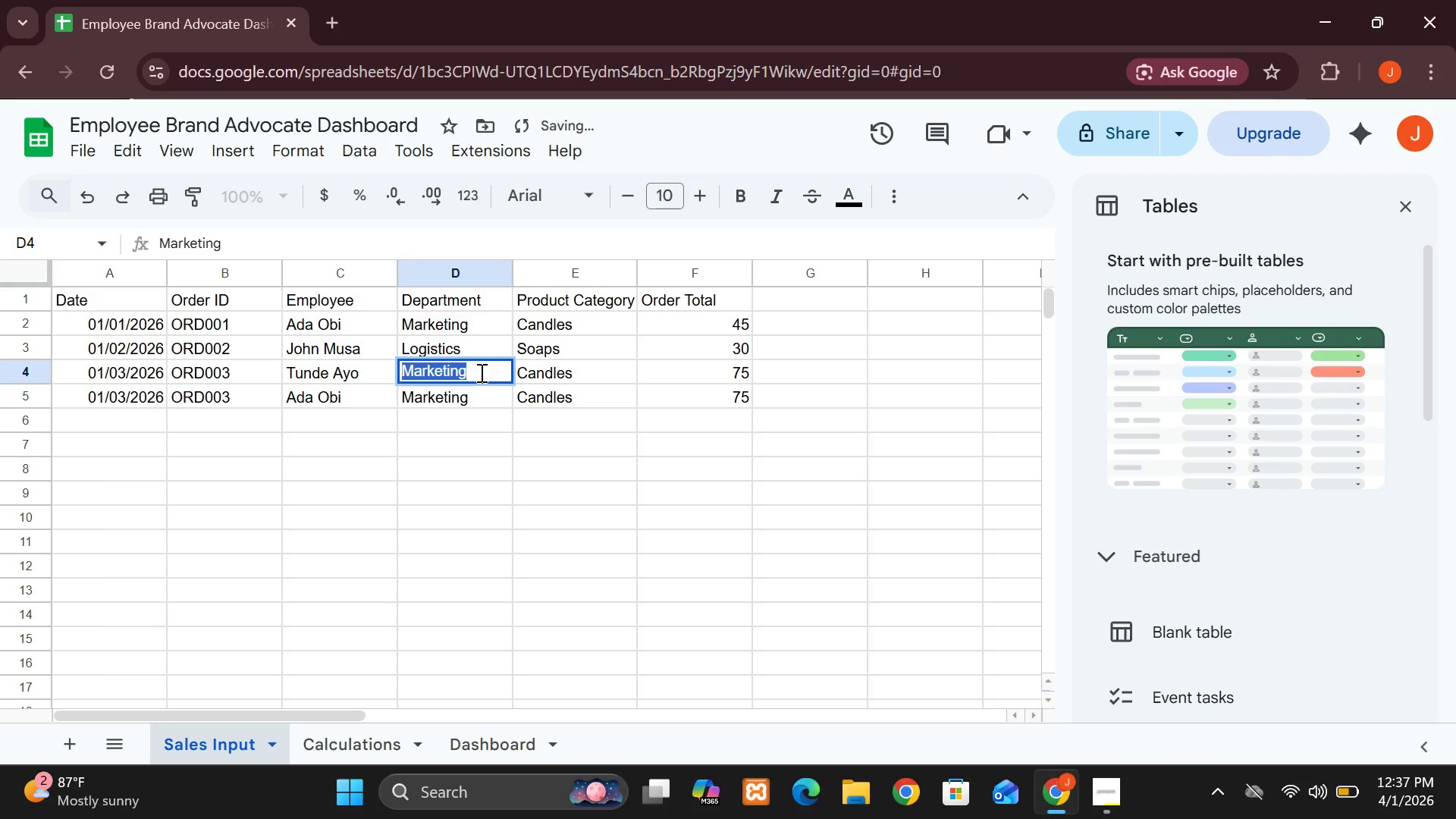 
double_click([480, 372])
 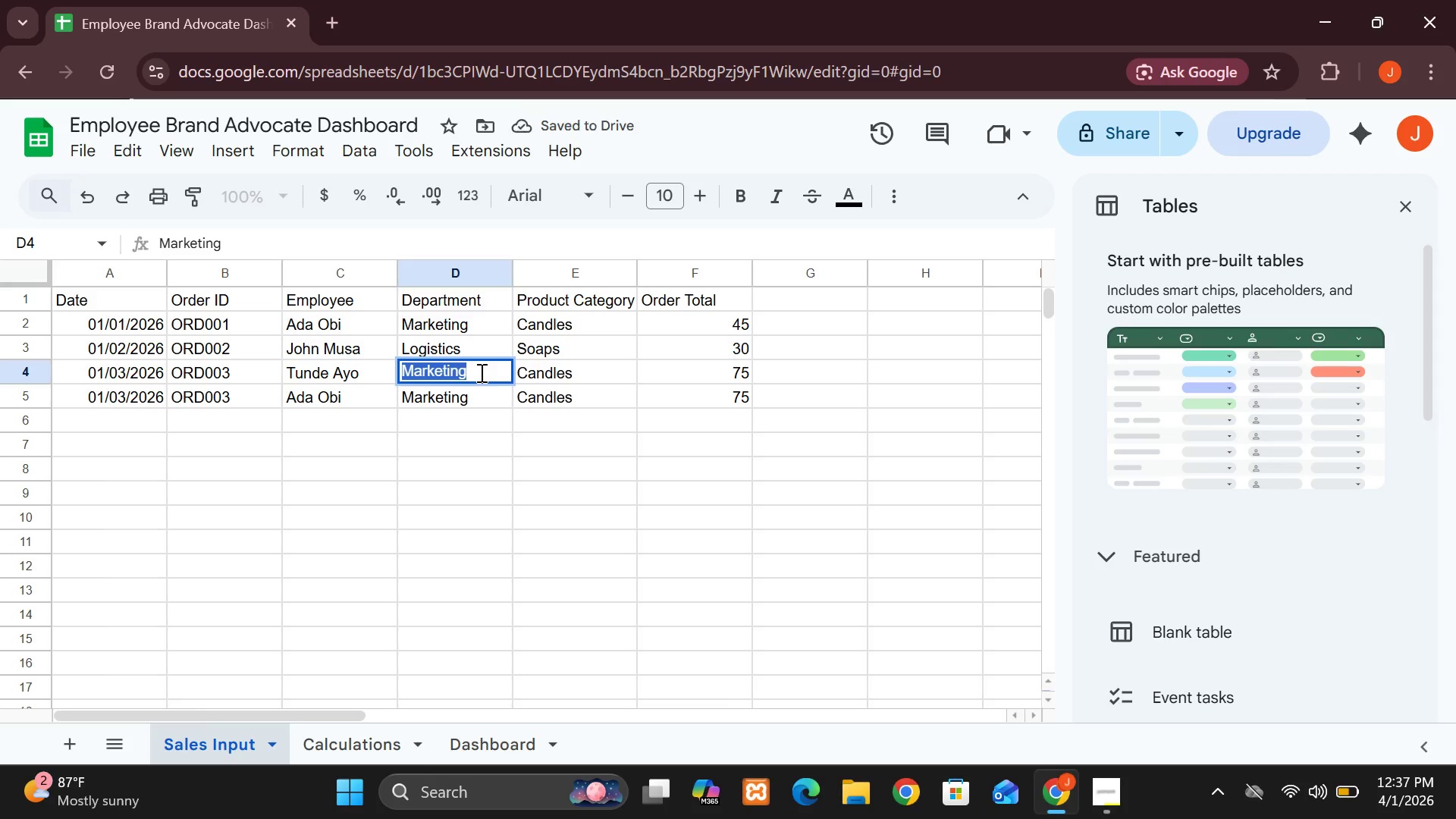 
type(Production)
 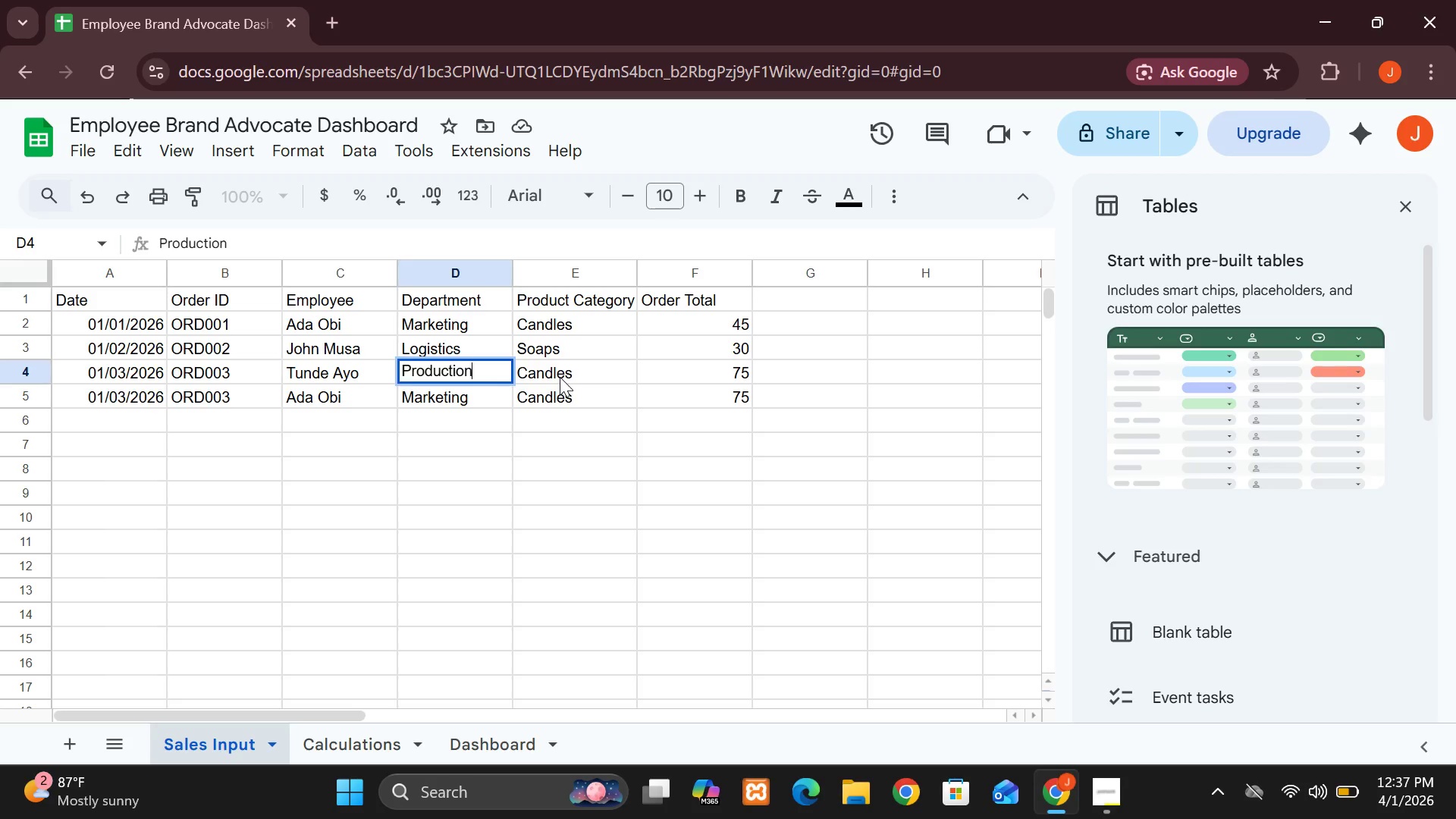 
wait(5.62)
 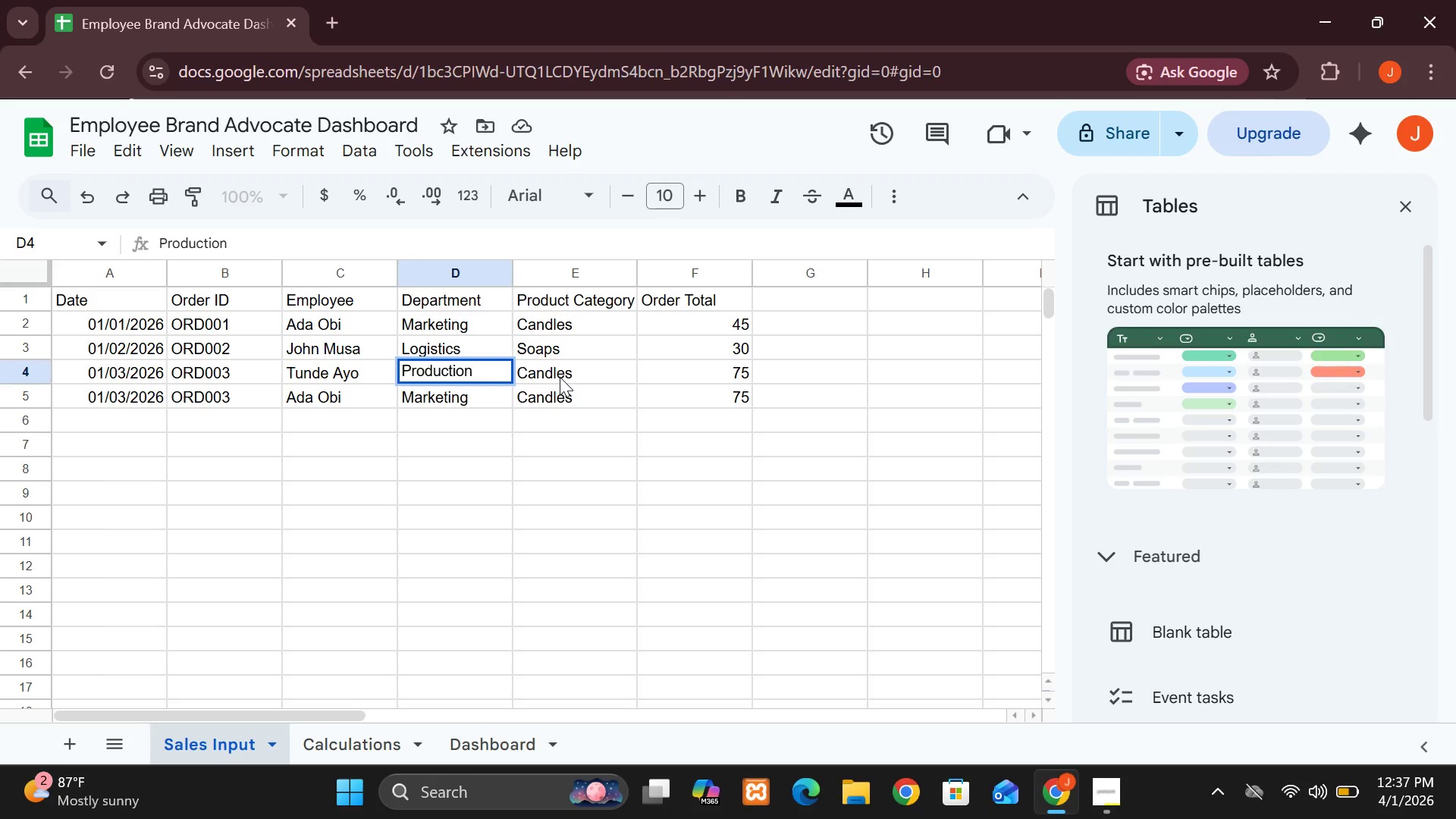 
double_click([589, 372])
 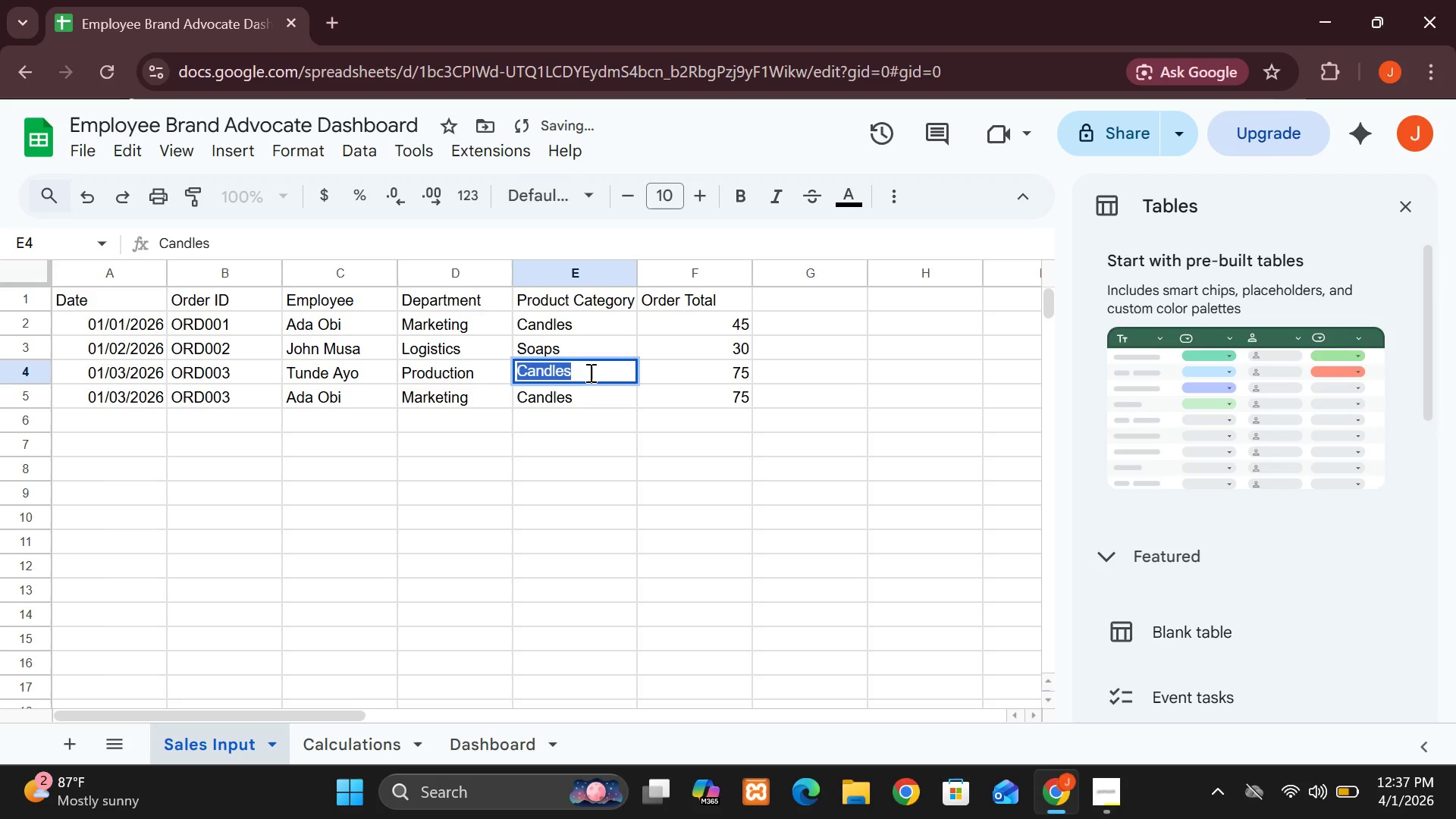 
triple_click([589, 372])
 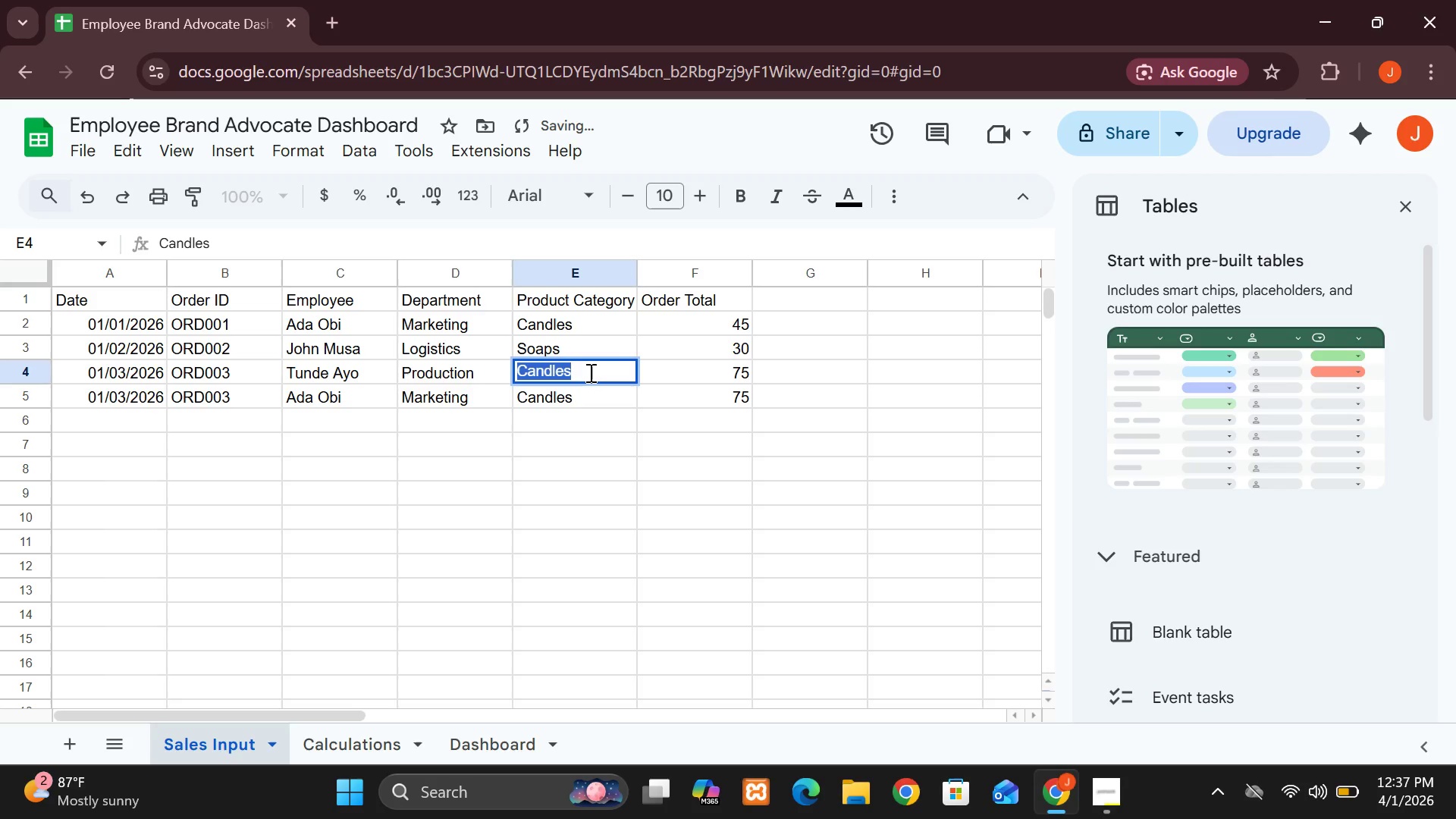 
type(Gift s)
key(Backspace)
 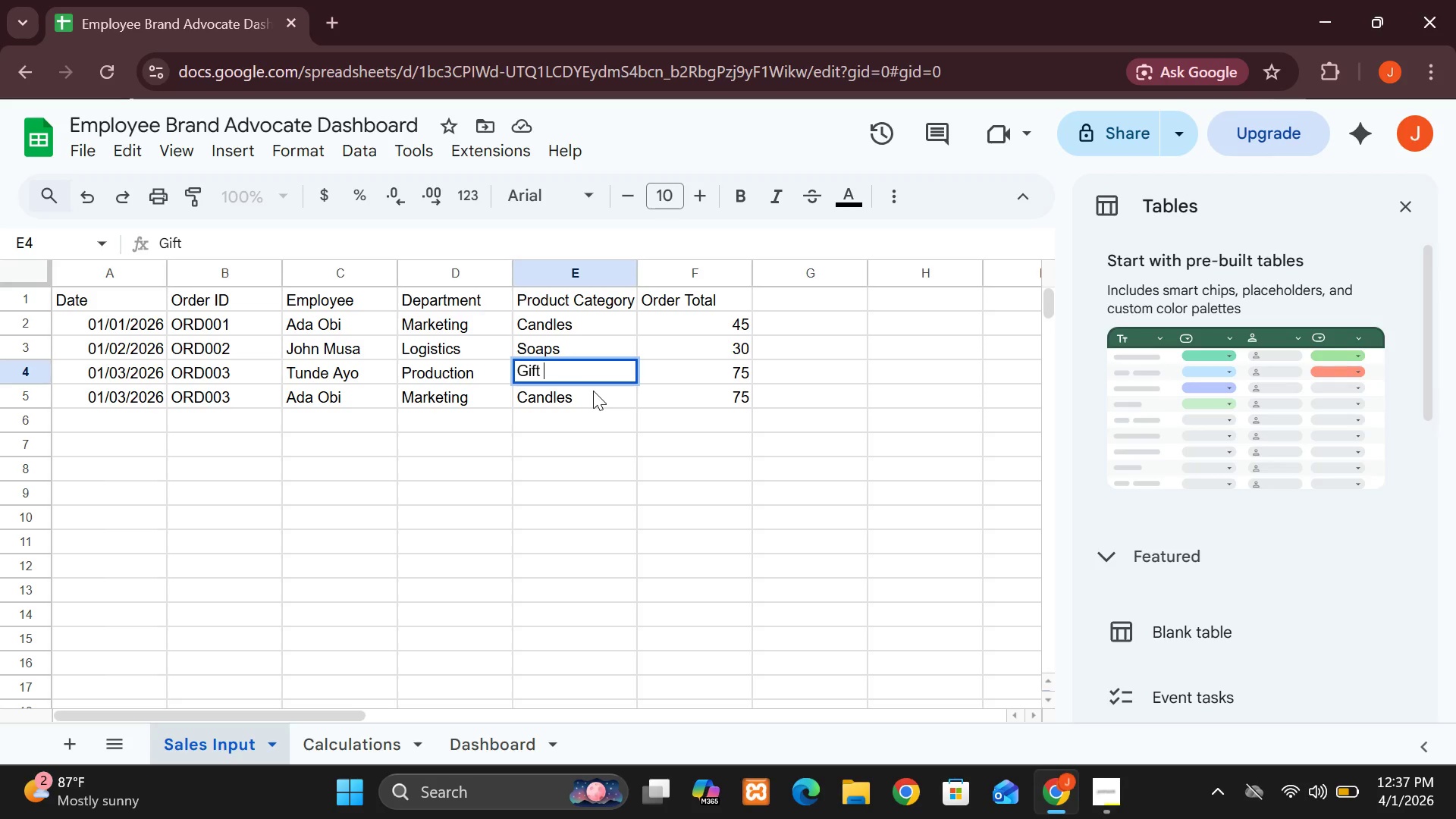 
hold_key(key=ShiftLeft, duration=1.5)
 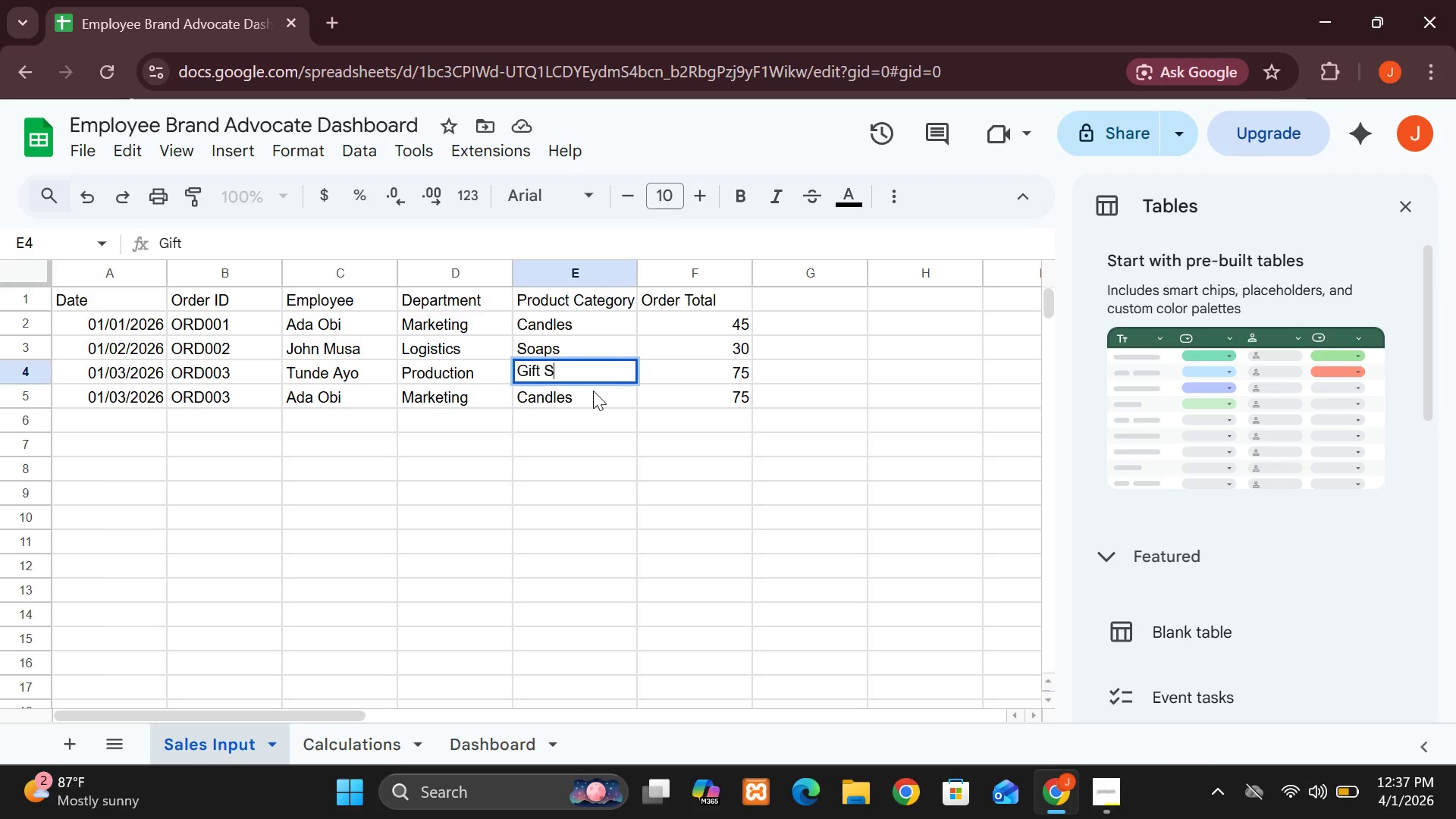 
type(Sets)
 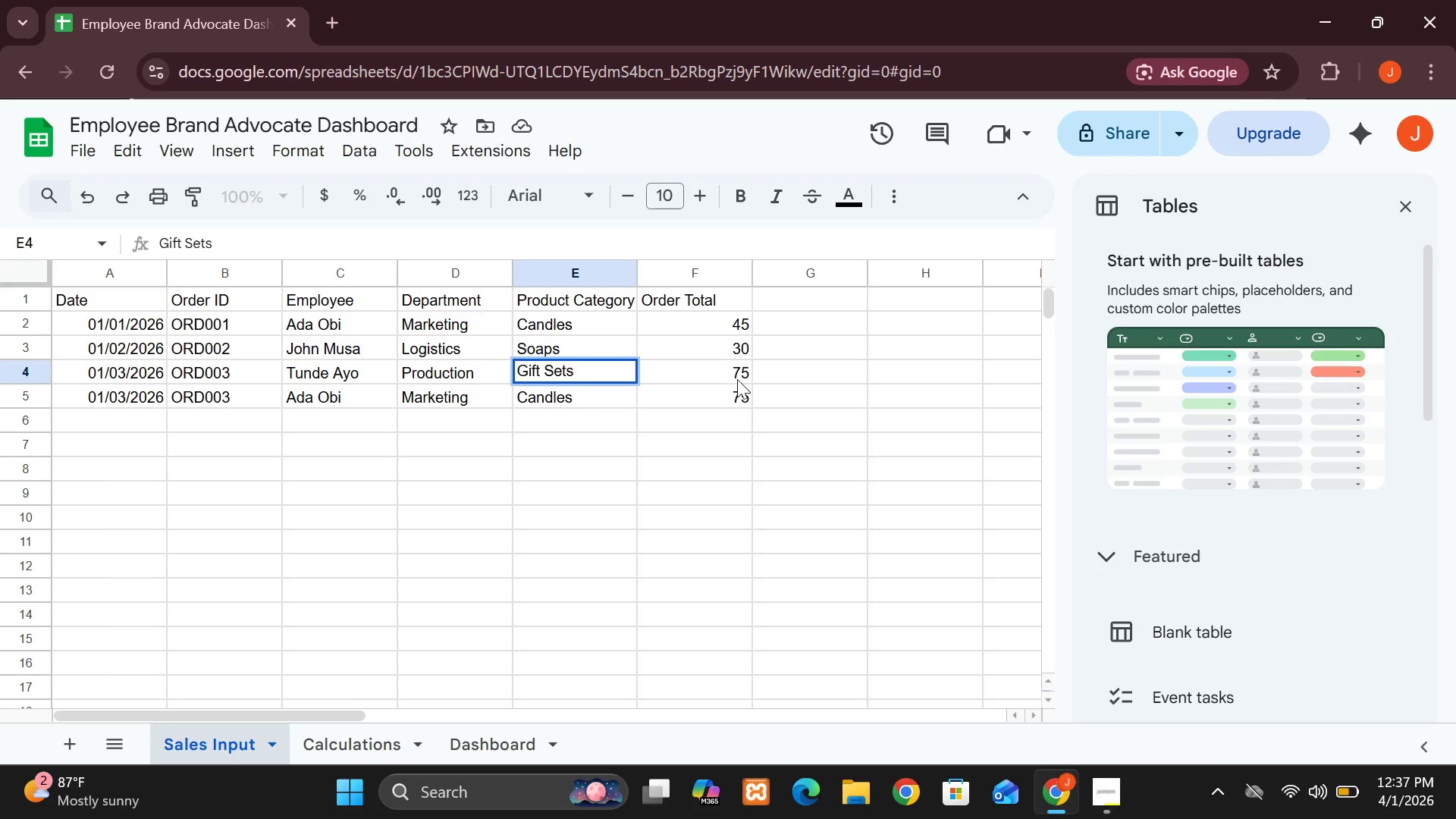 
double_click([737, 379])
 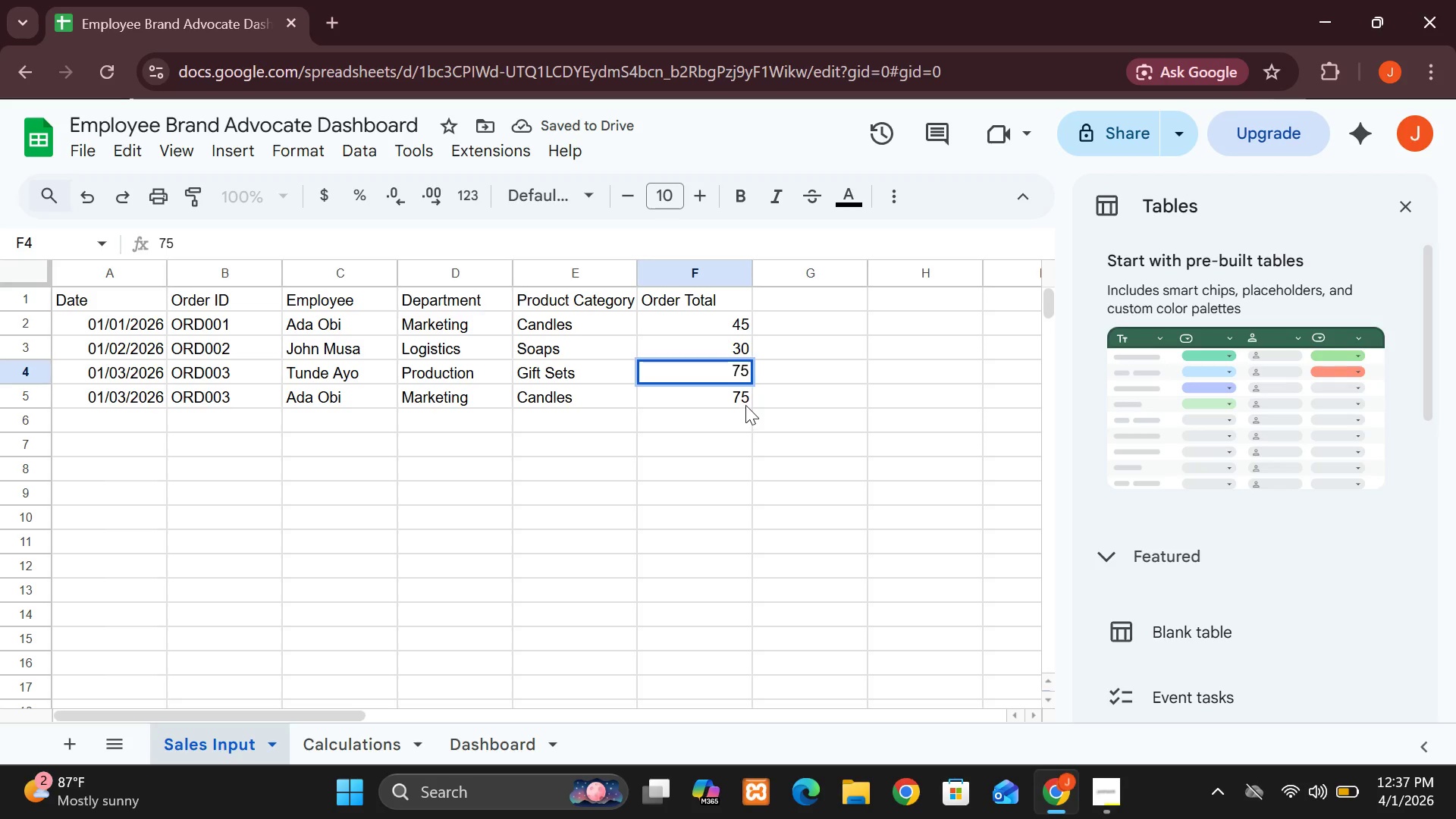 
double_click([747, 401])
 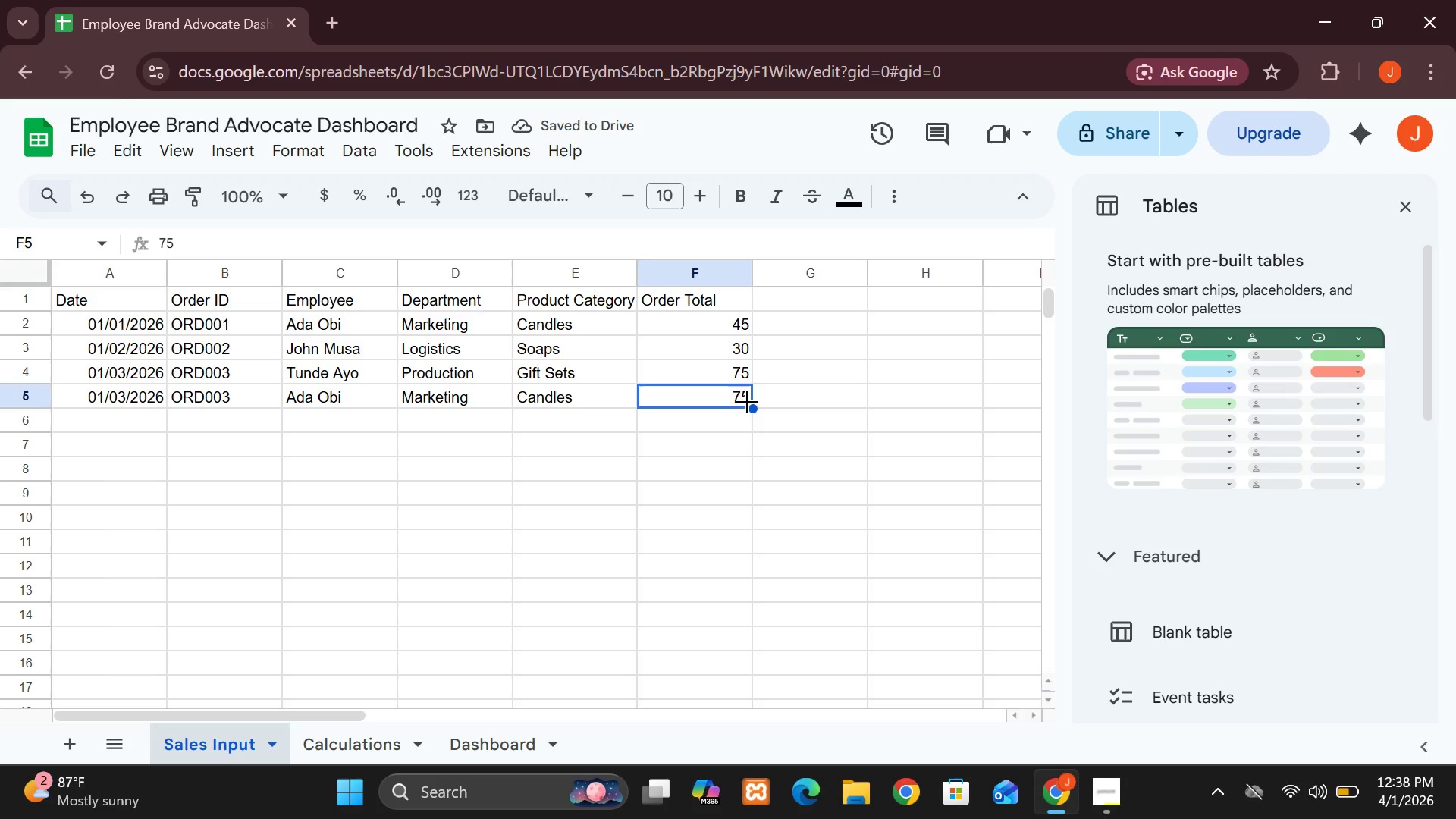 
double_click([747, 401])
 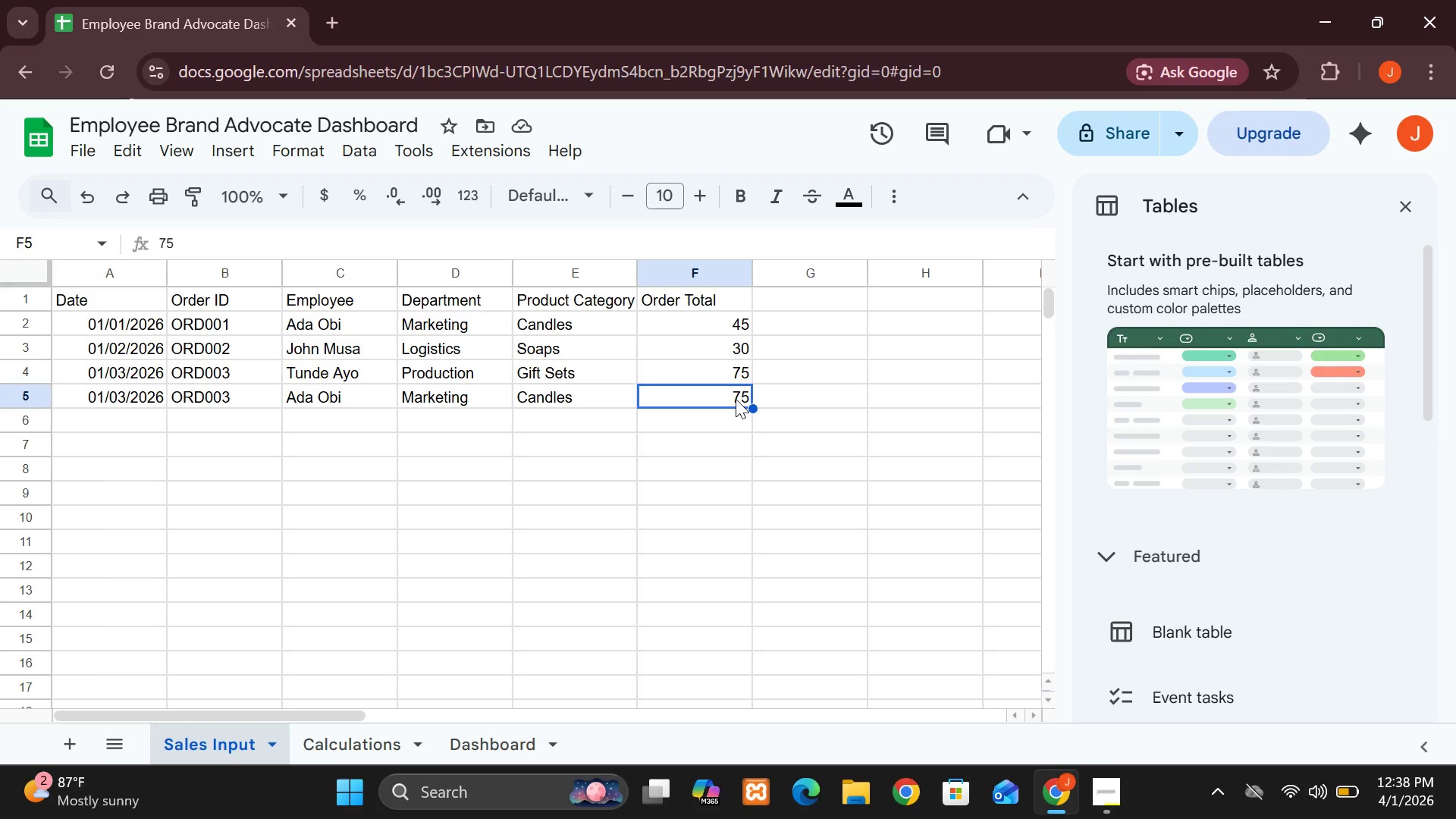 
left_click([736, 399])
 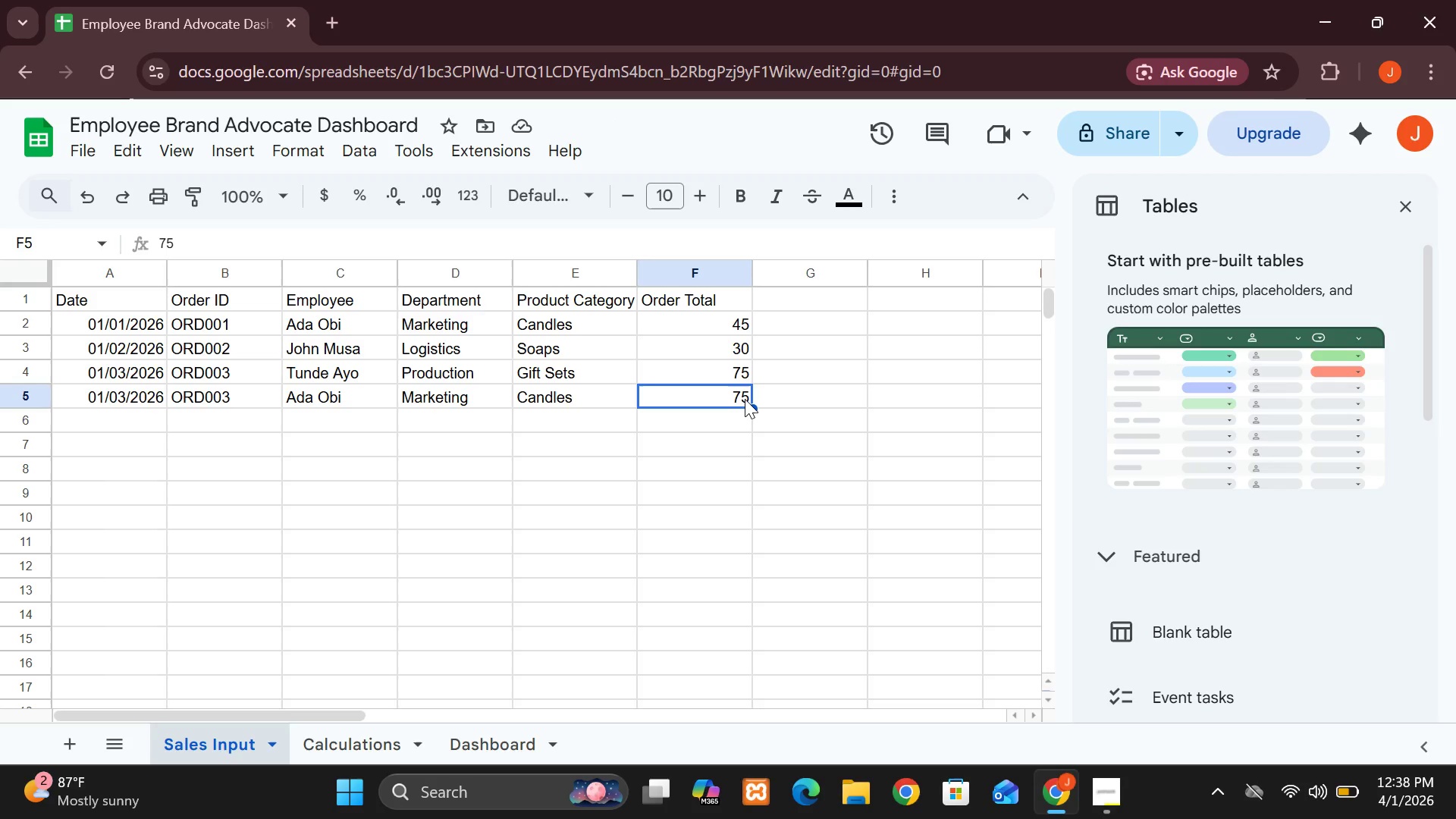 
left_click_drag(start_coordinate=[745, 399], to_coordinate=[717, 398])
 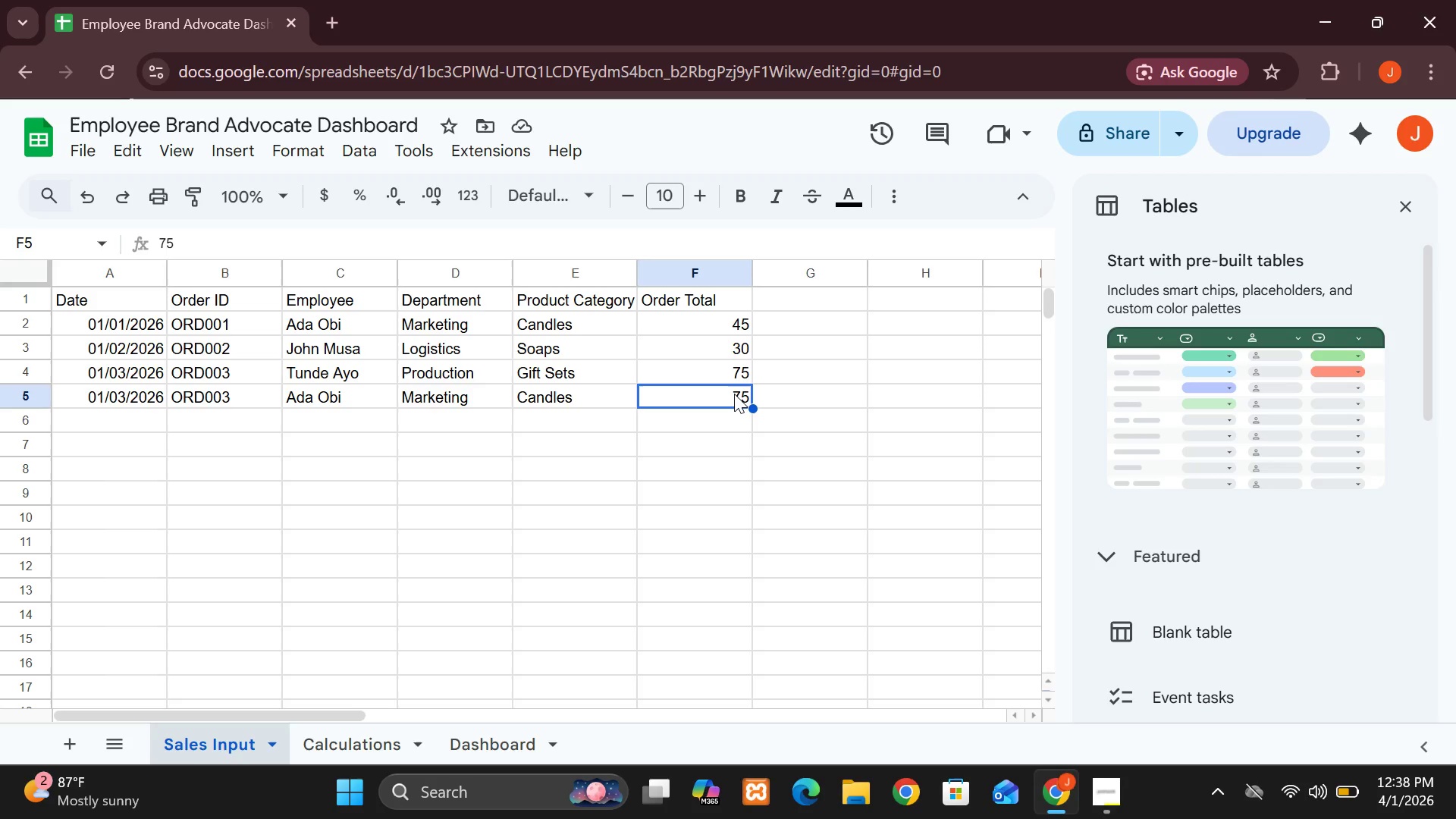 
double_click([734, 394])
 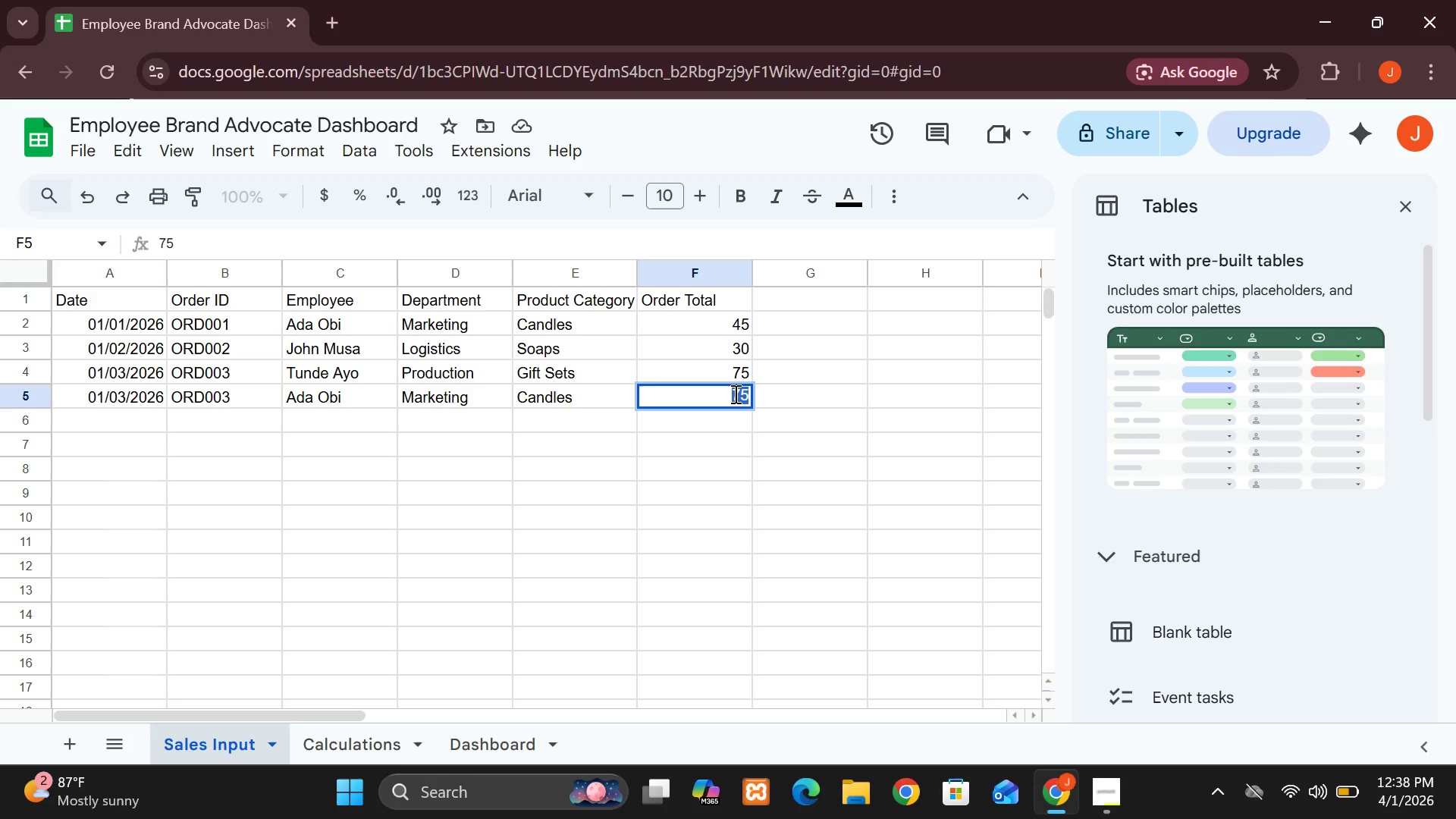 
triple_click([734, 394])
 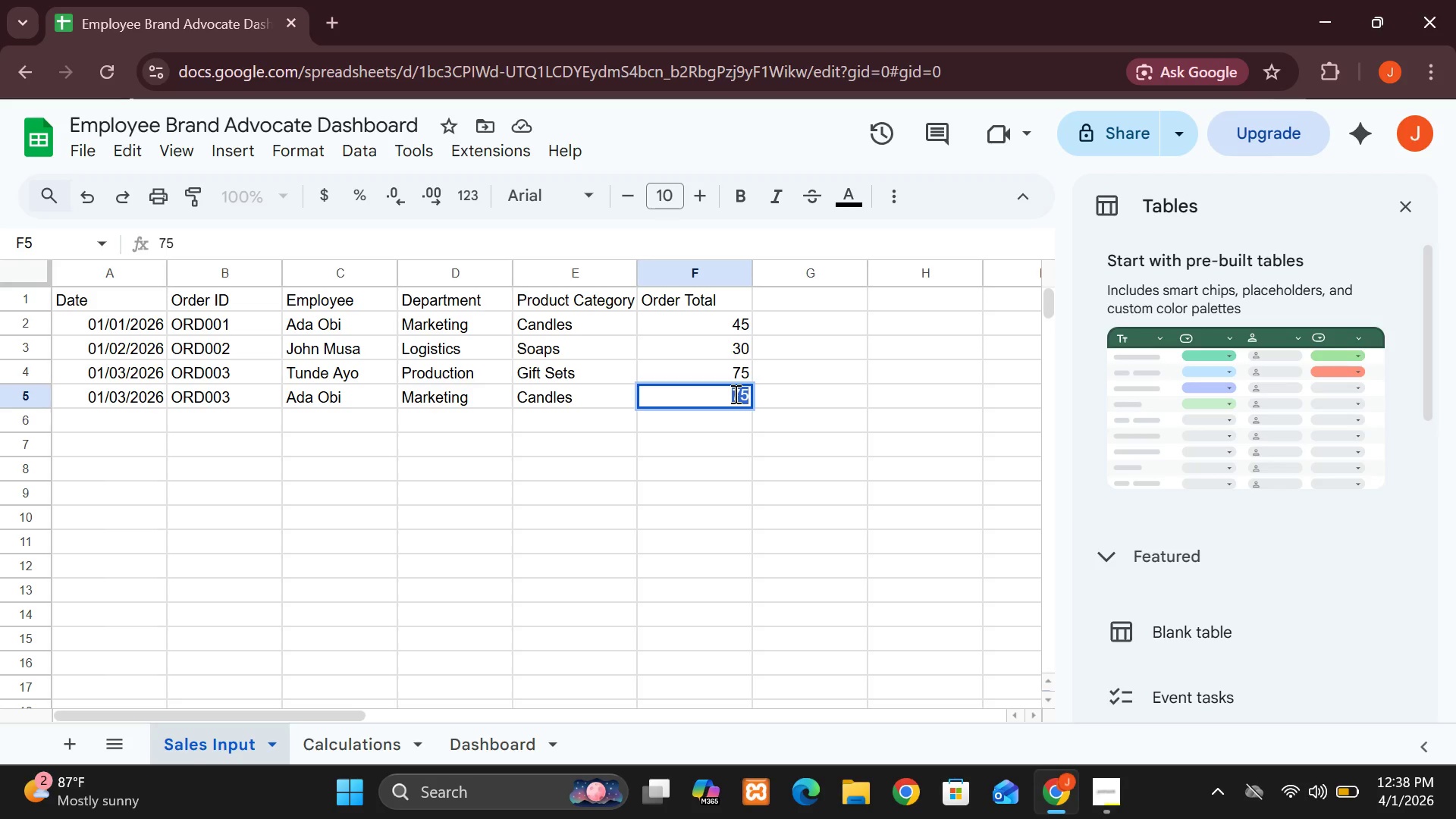 
type(60)
 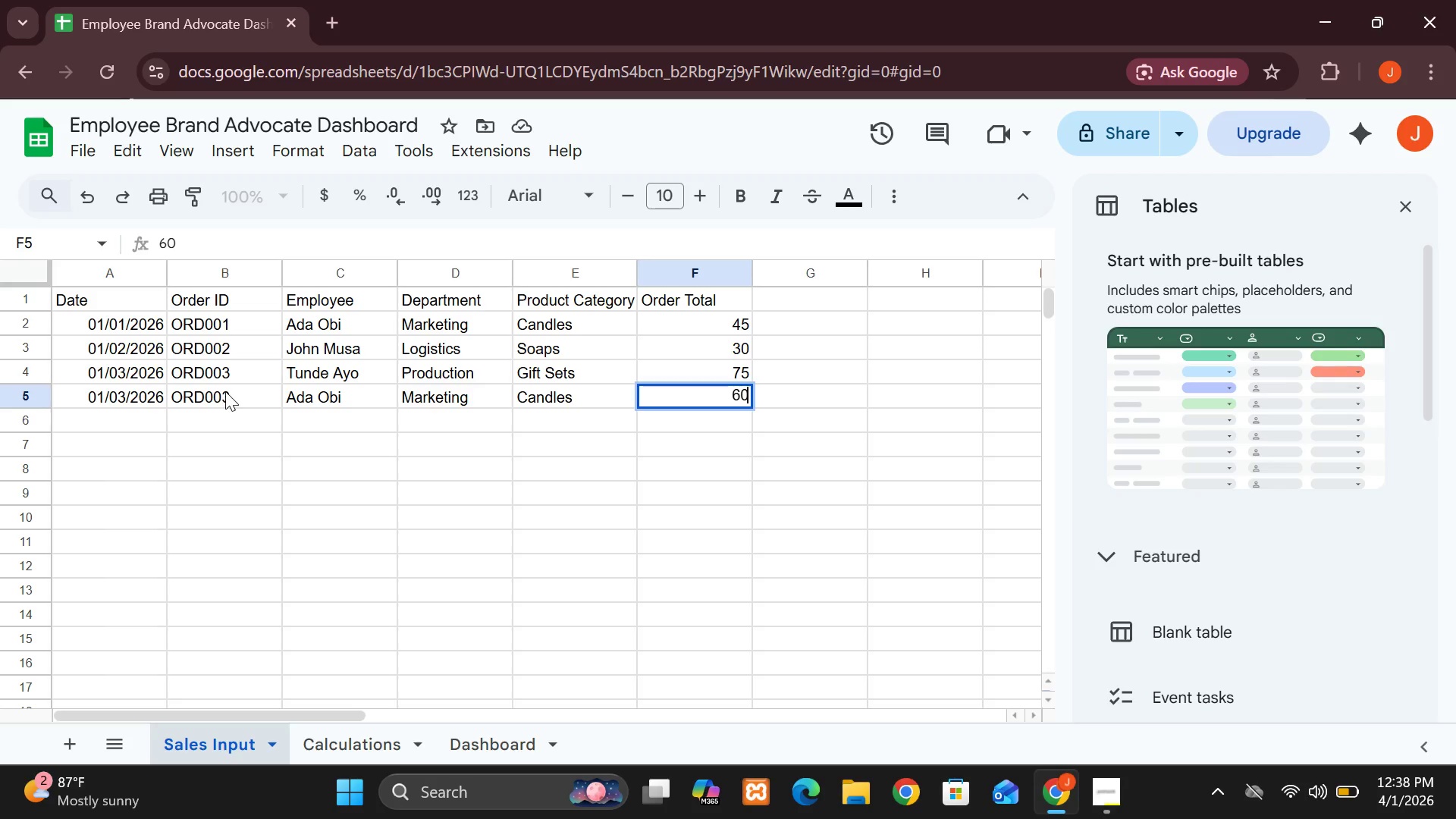 
double_click([228, 391])
 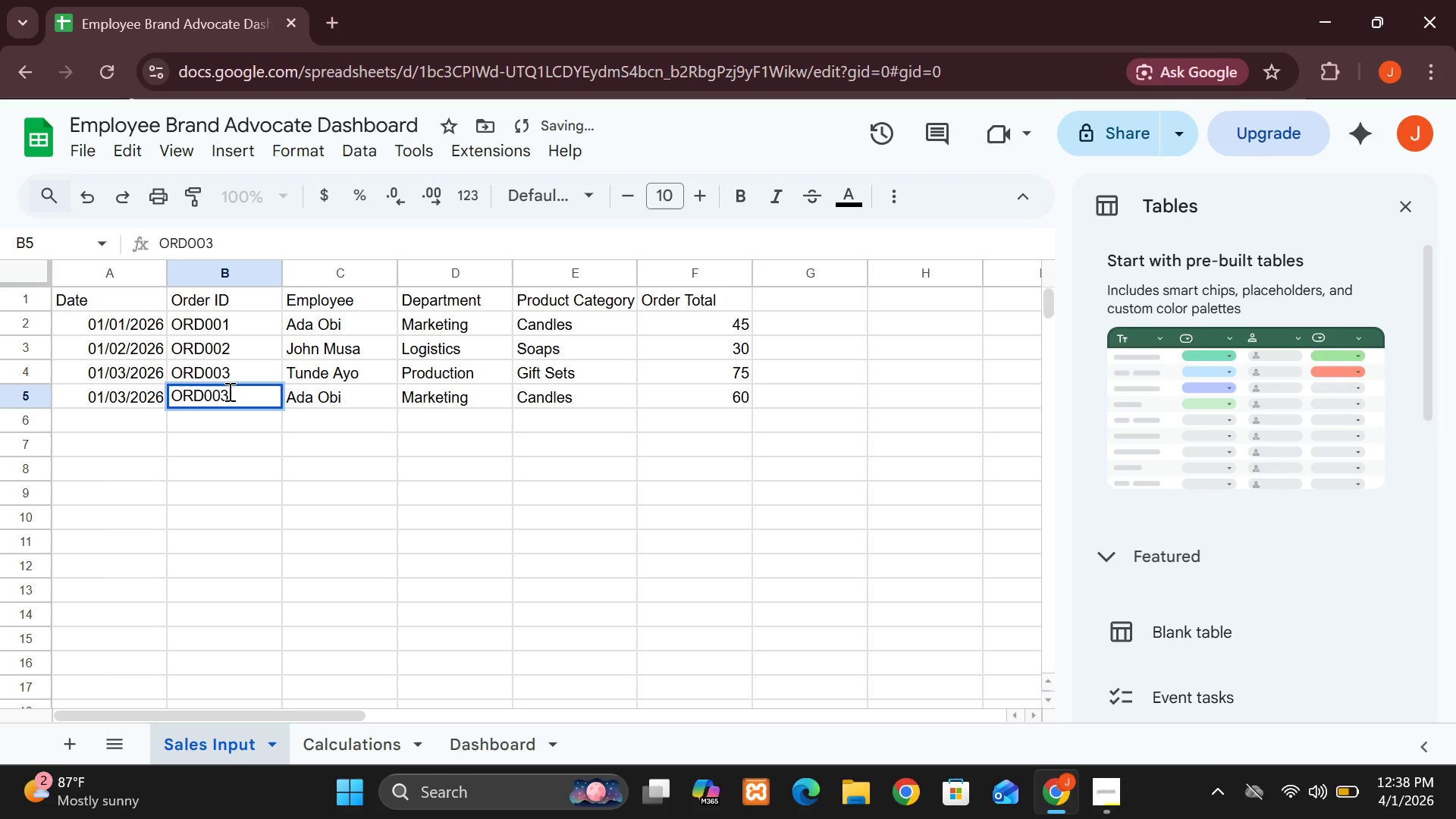 
key(Backspace)
 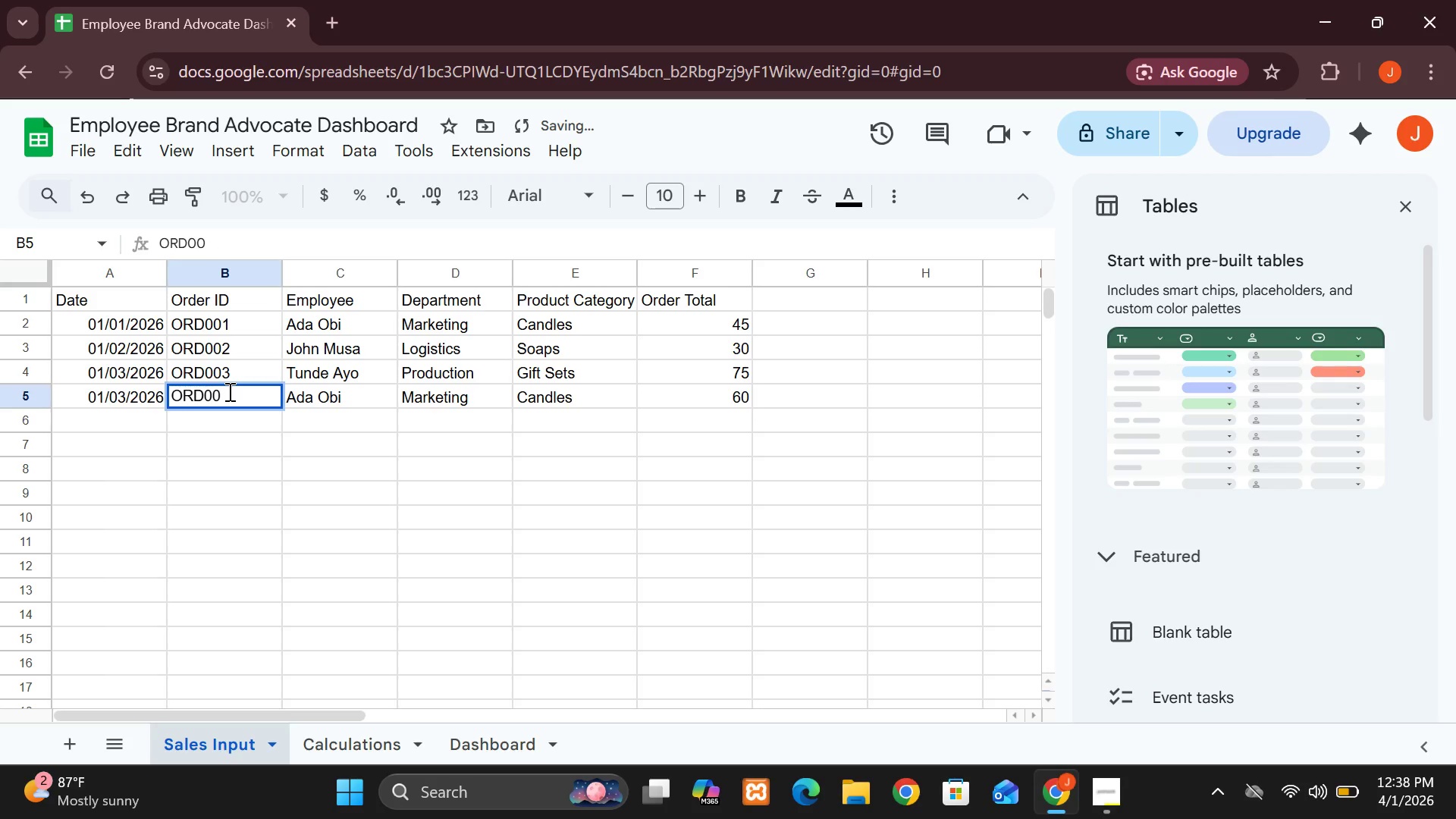 
key(4)
 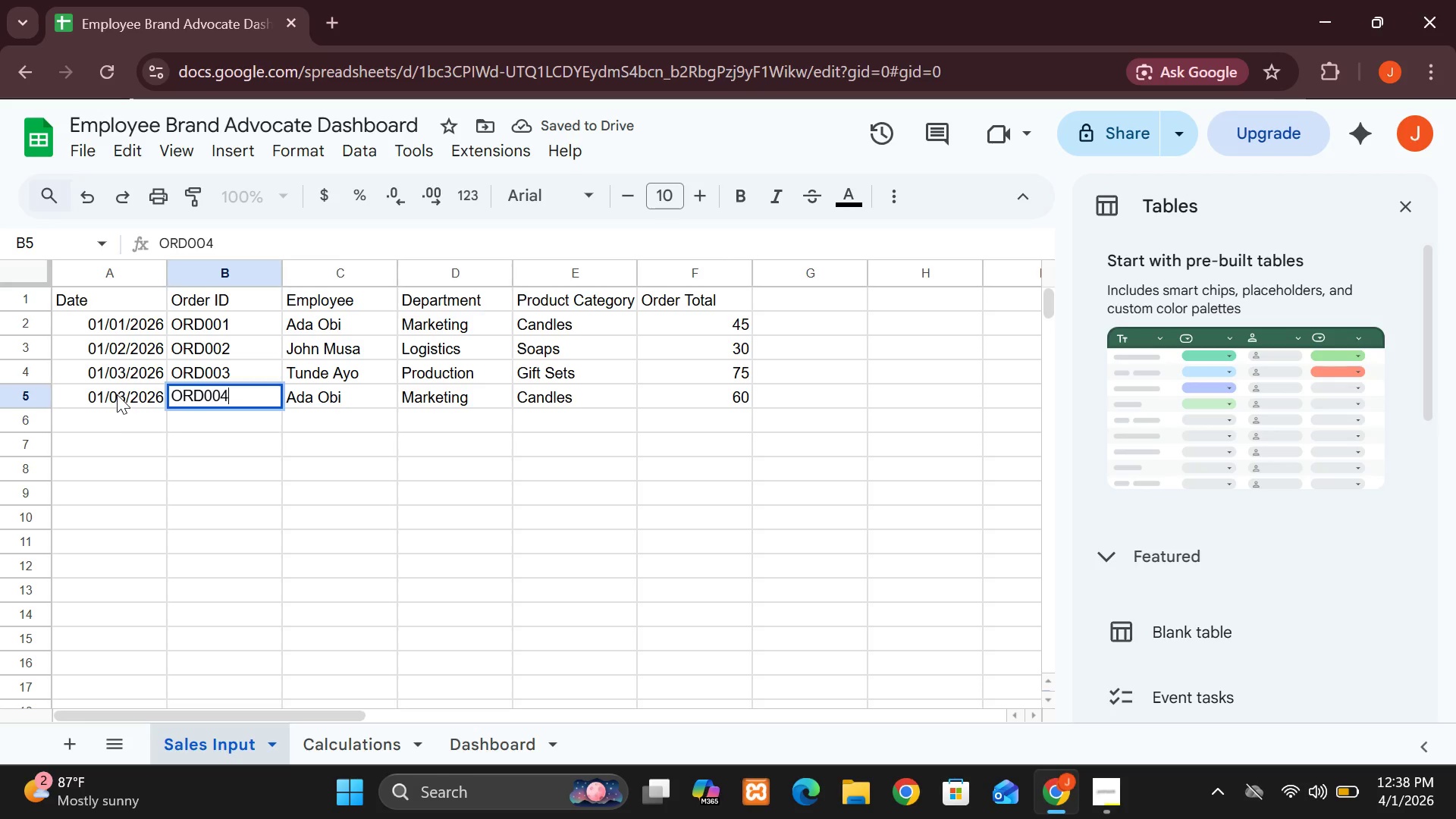 
double_click([117, 394])
 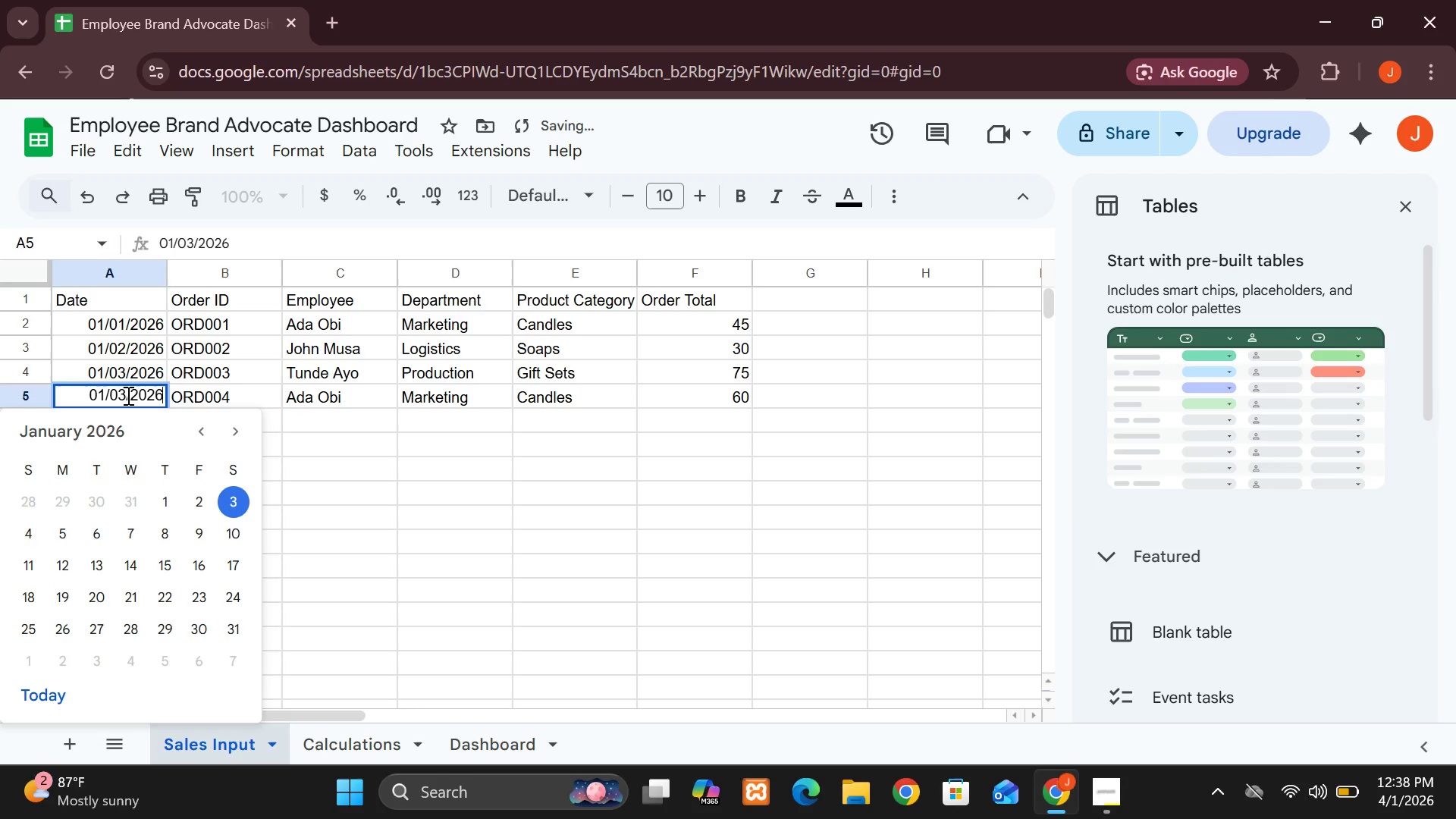 
left_click_drag(start_coordinate=[127, 395], to_coordinate=[117, 395])
 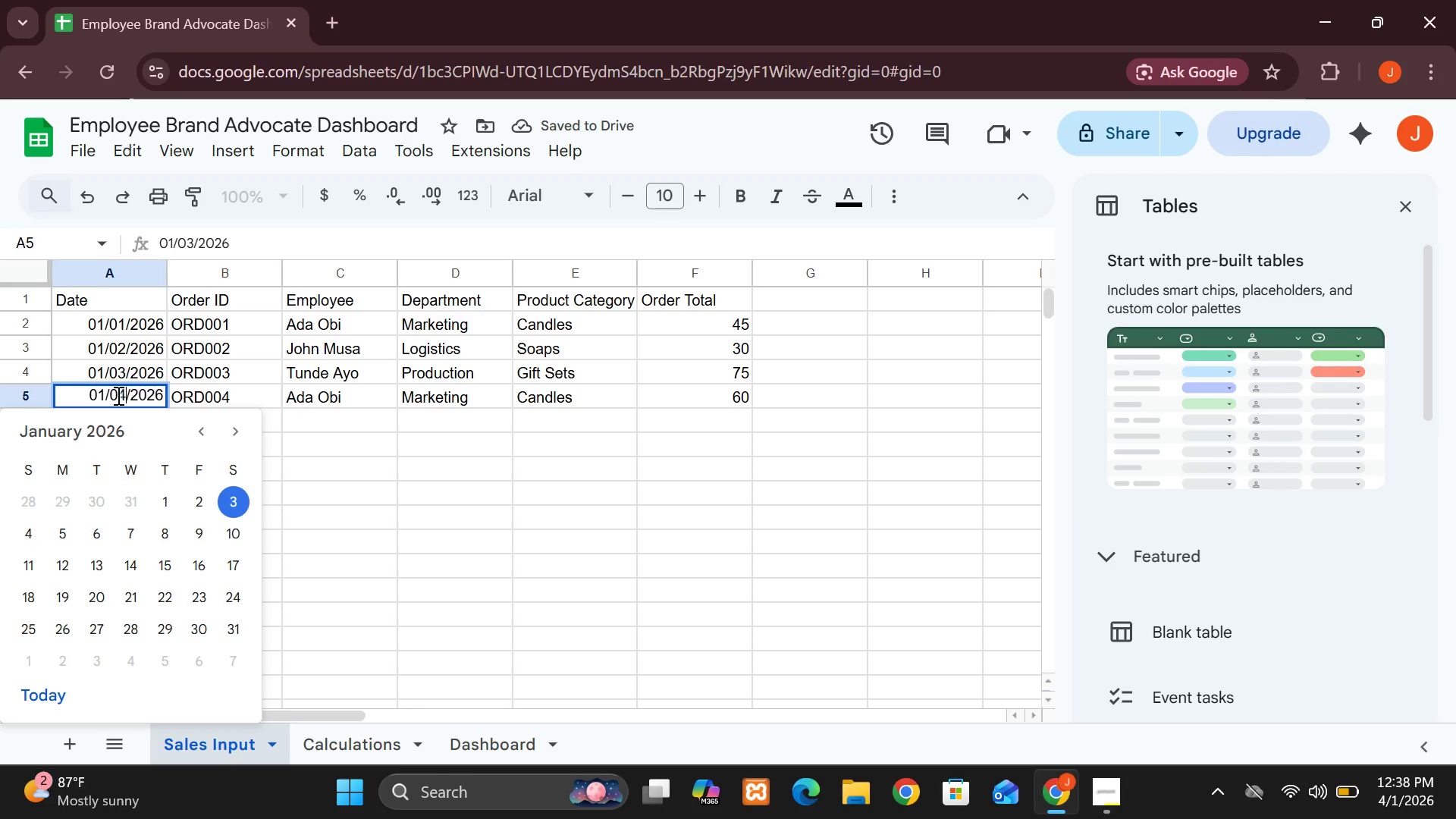 
key(4)
 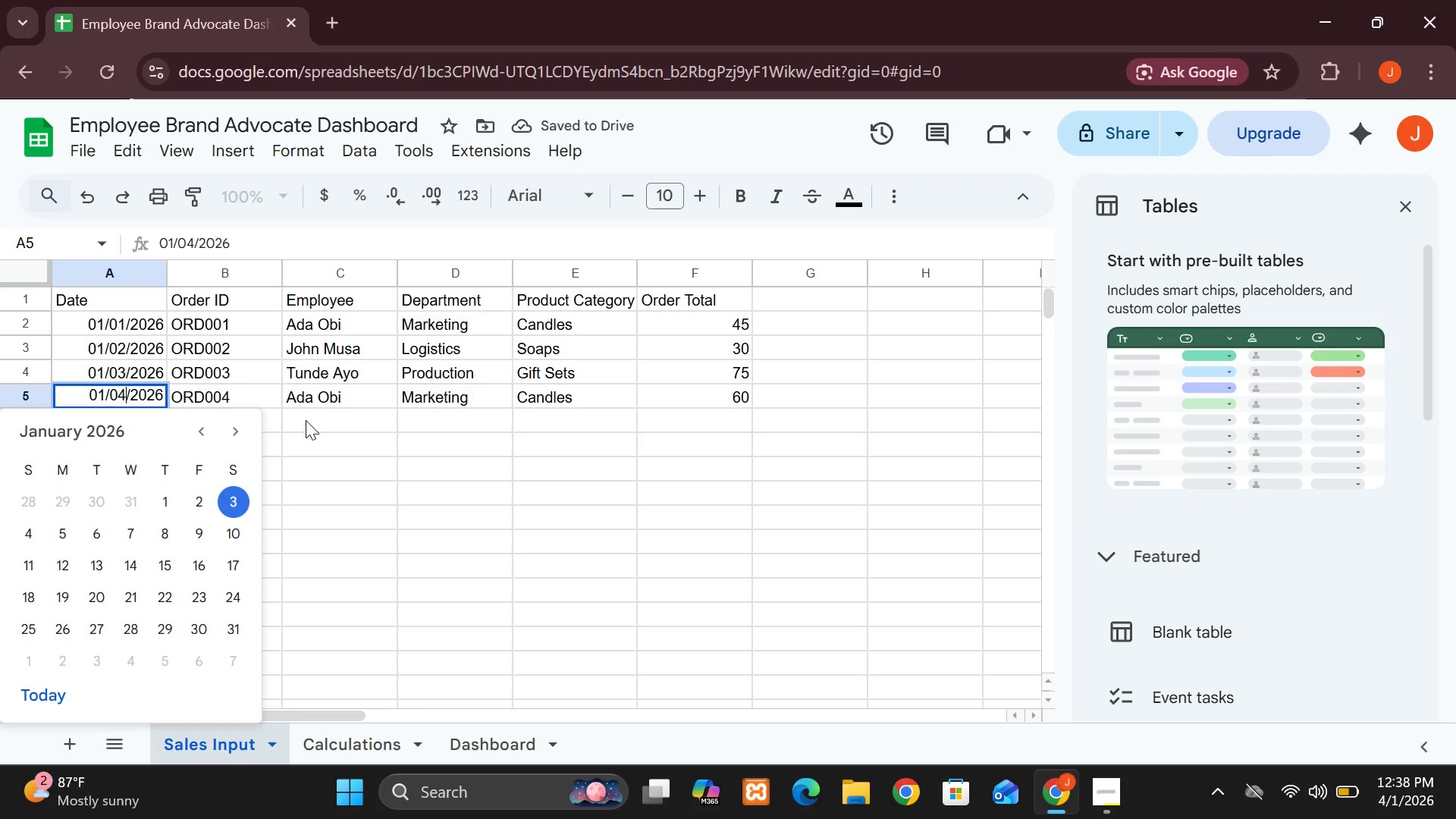 
left_click([306, 420])
 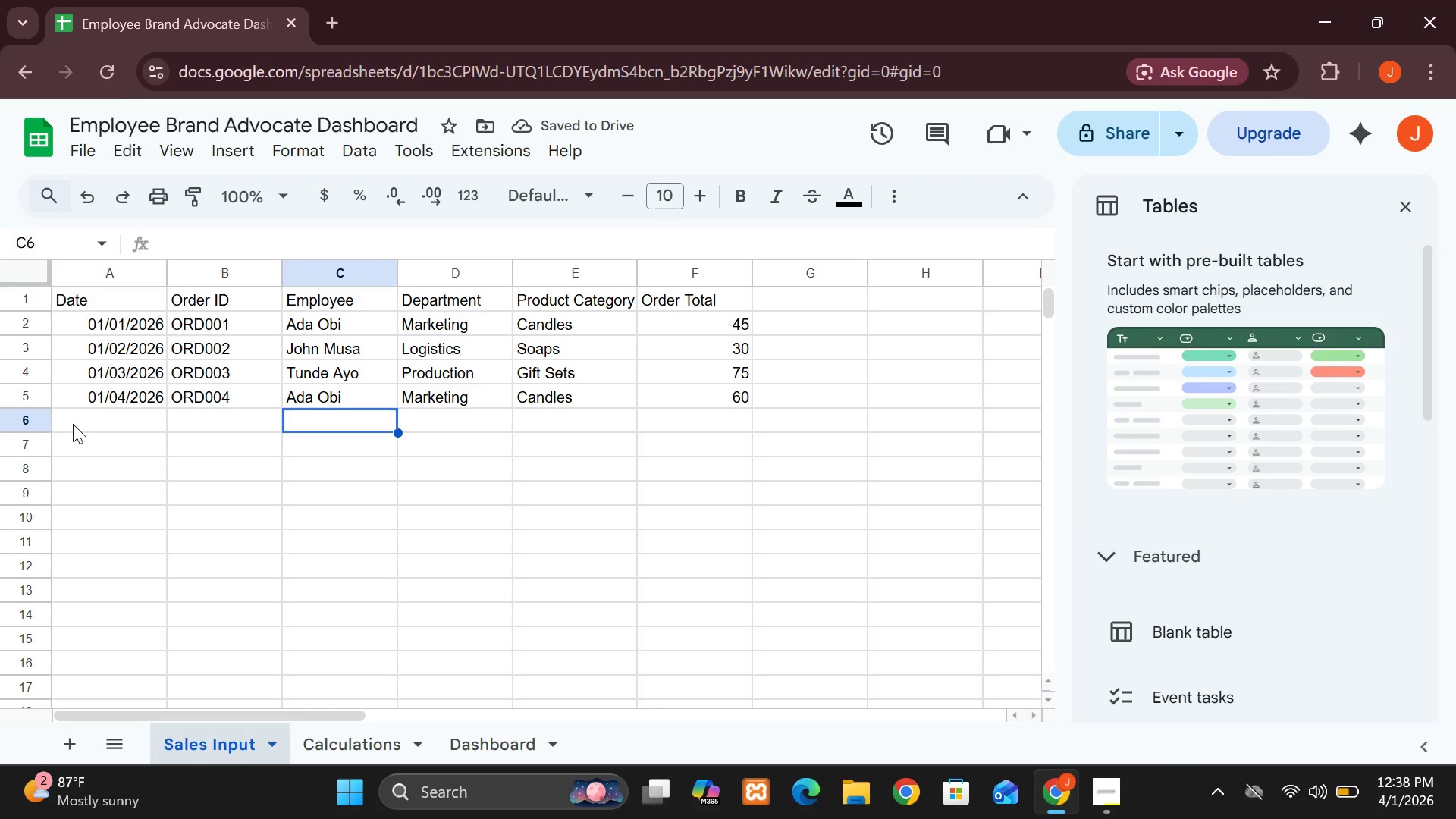 
wait(5.38)
 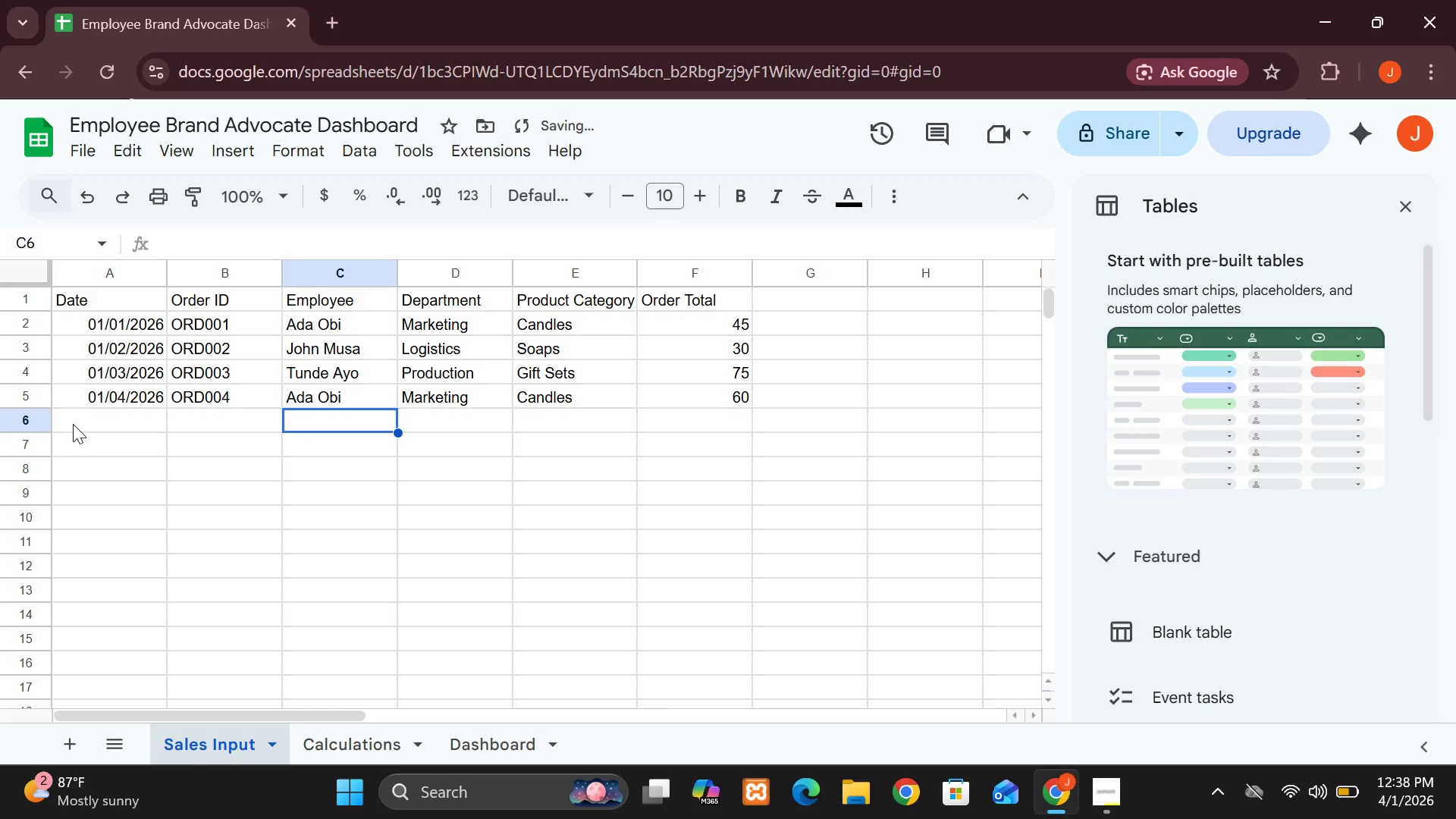 
left_click([90, 421])
 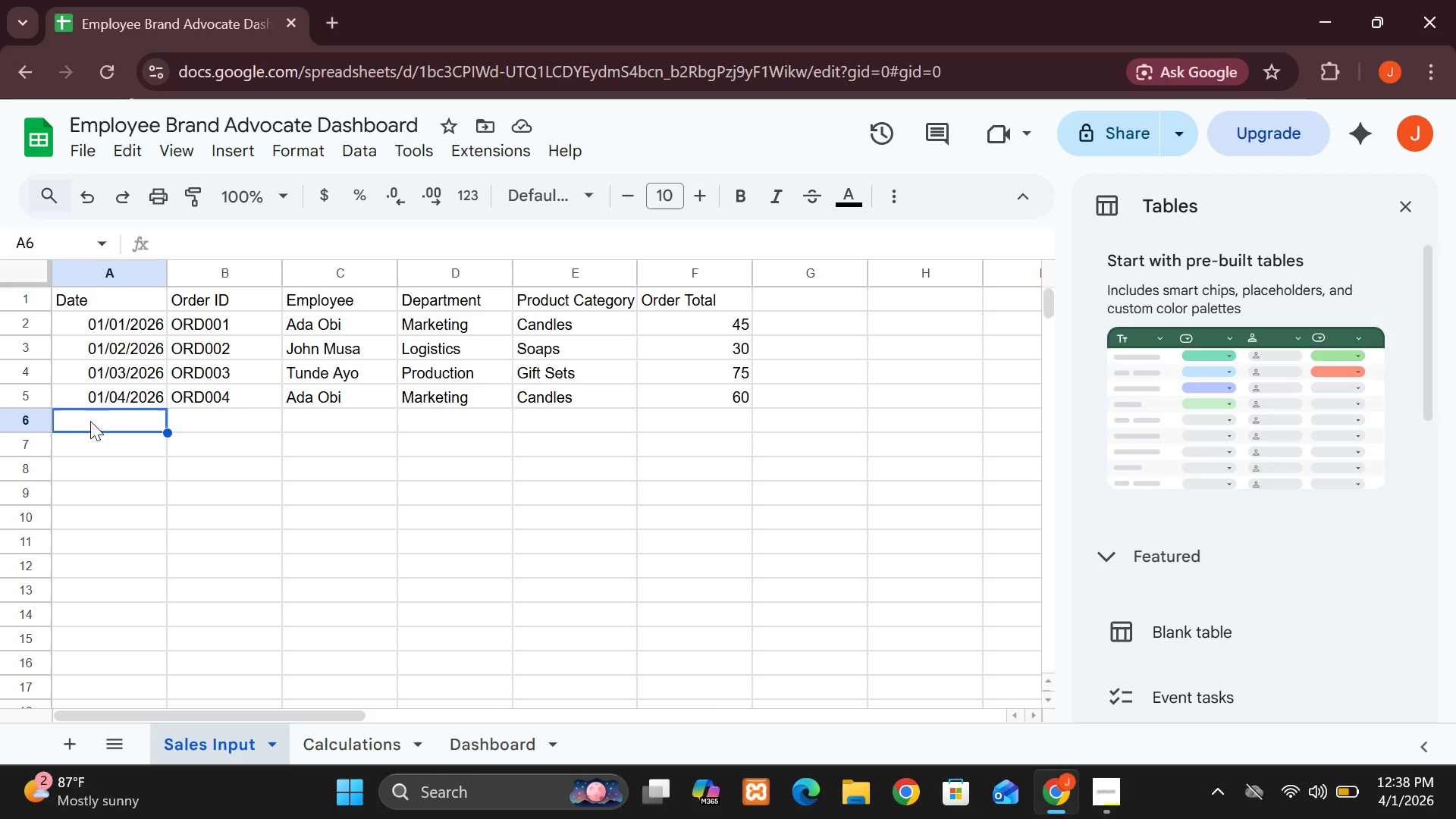 
type(01/05/2026)
 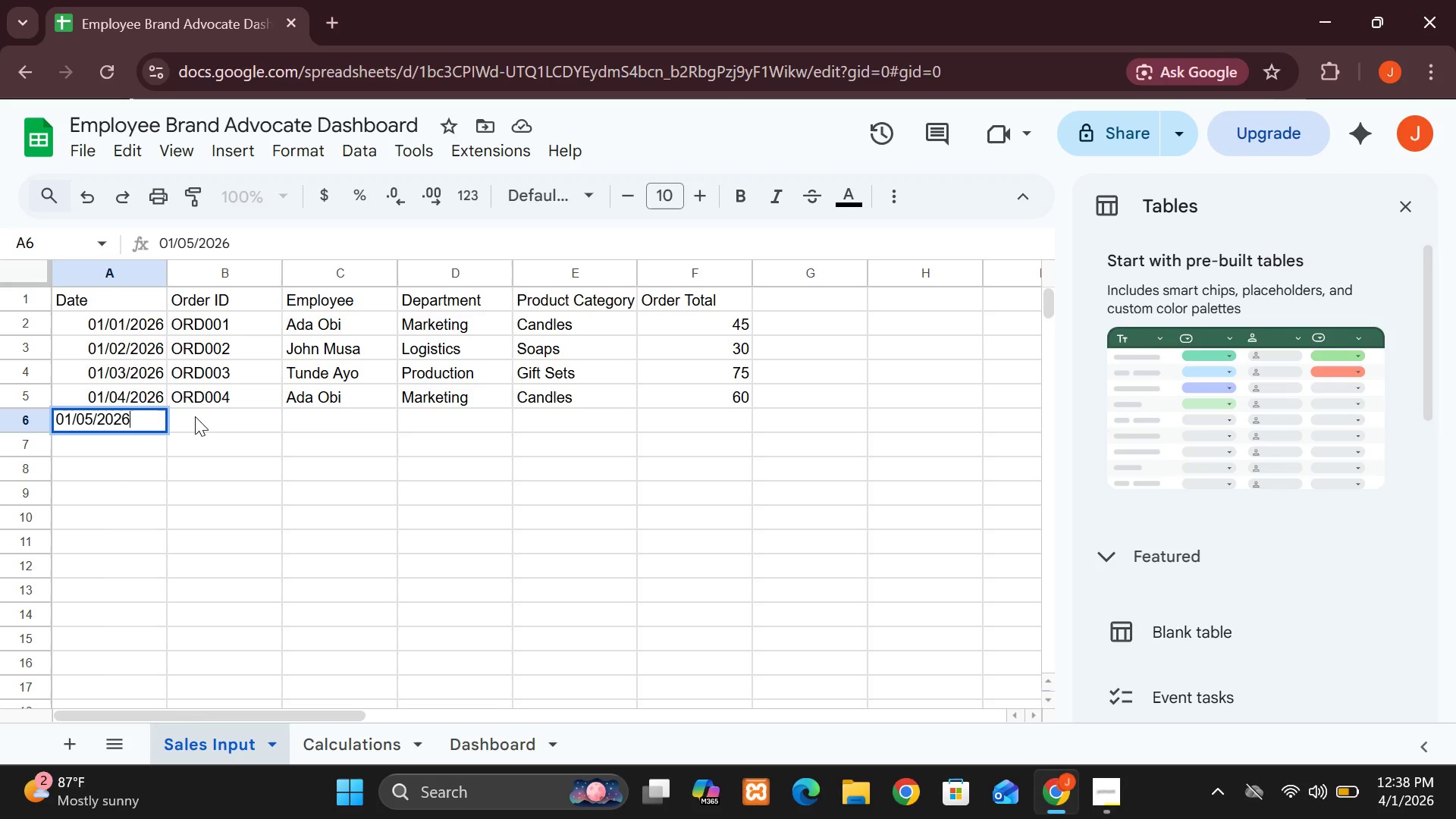 
left_click([195, 416])
 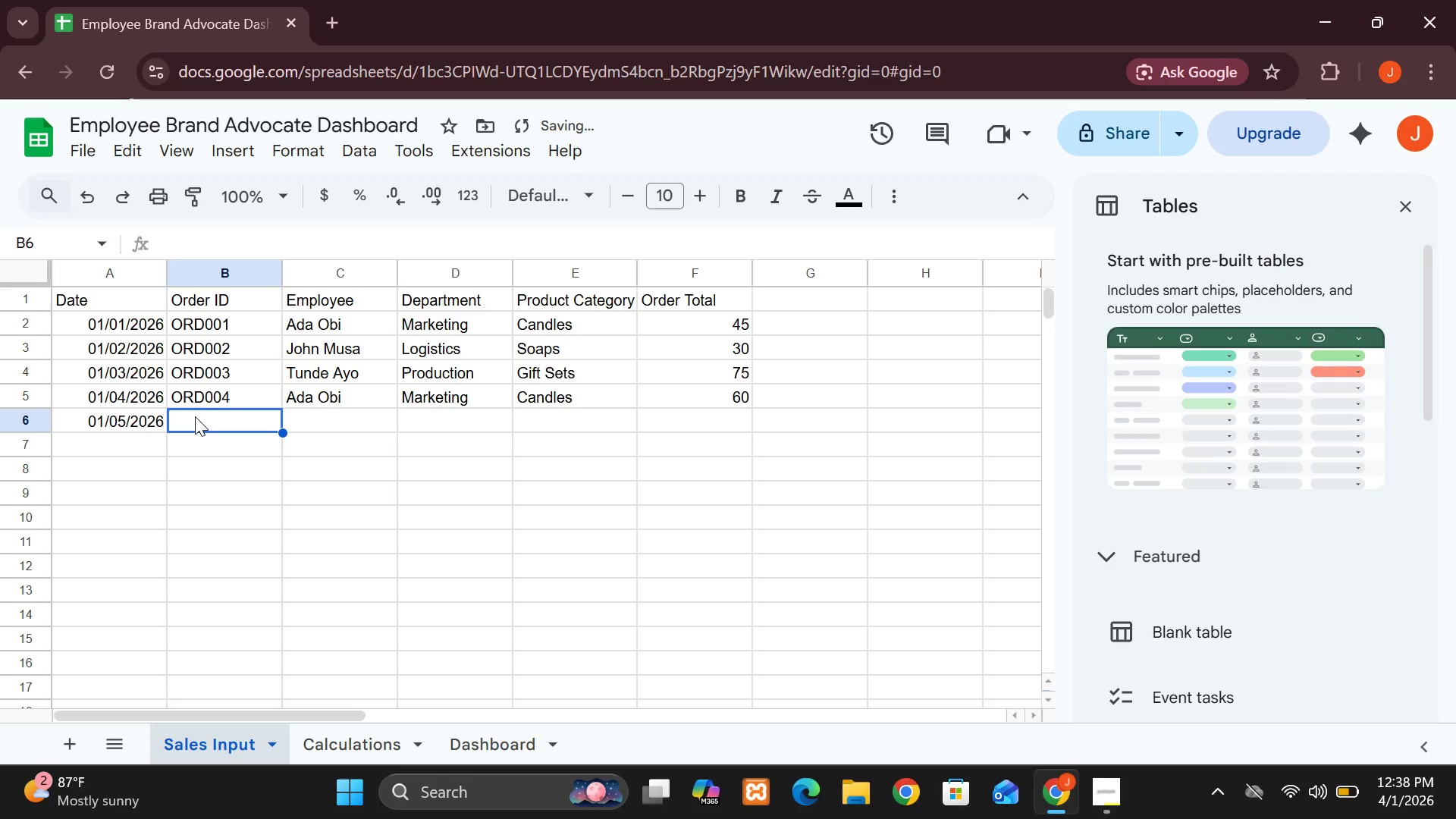 
hold_key(key=ShiftLeft, duration=1.53)
 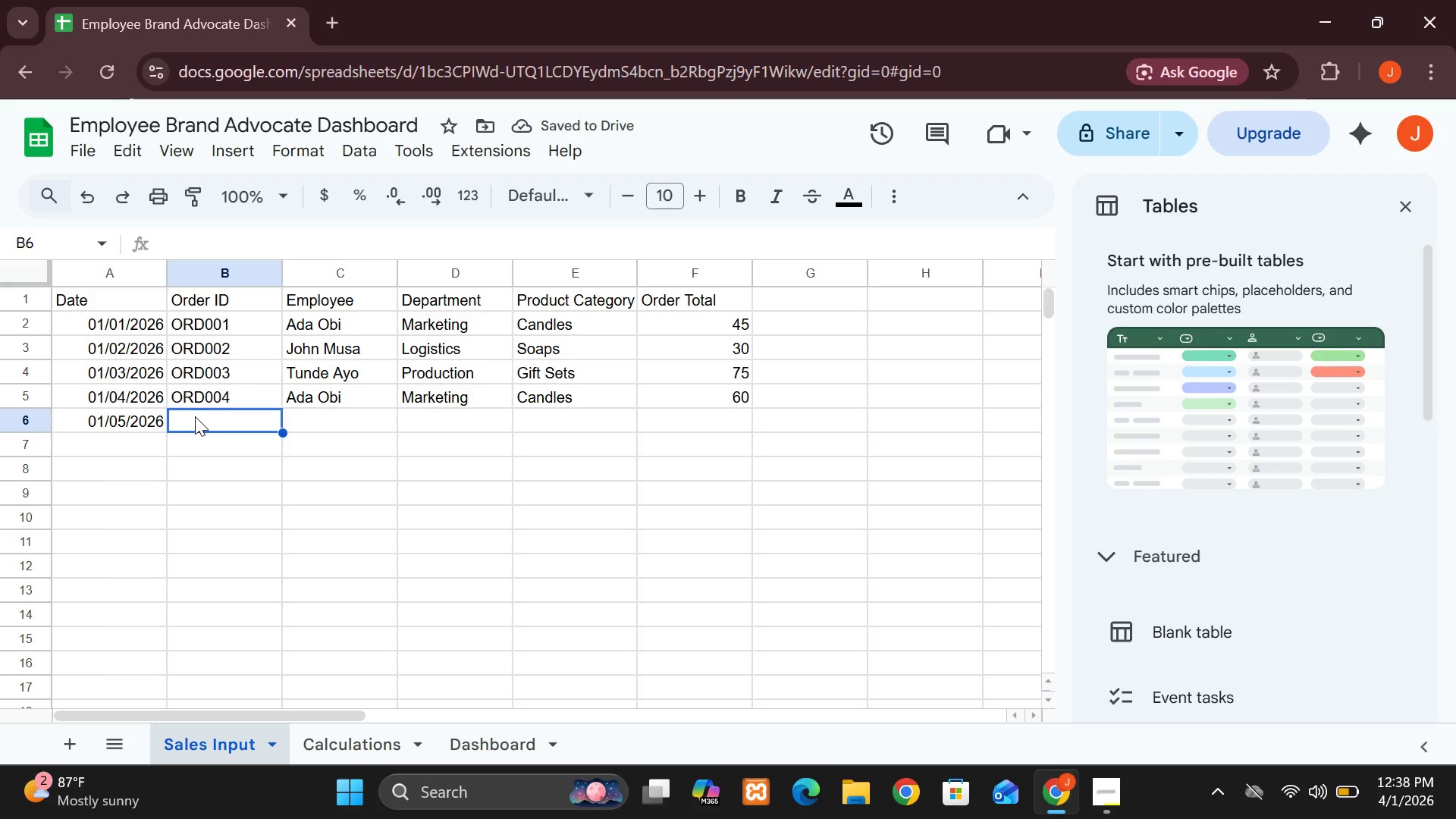 
type(ORD005)
 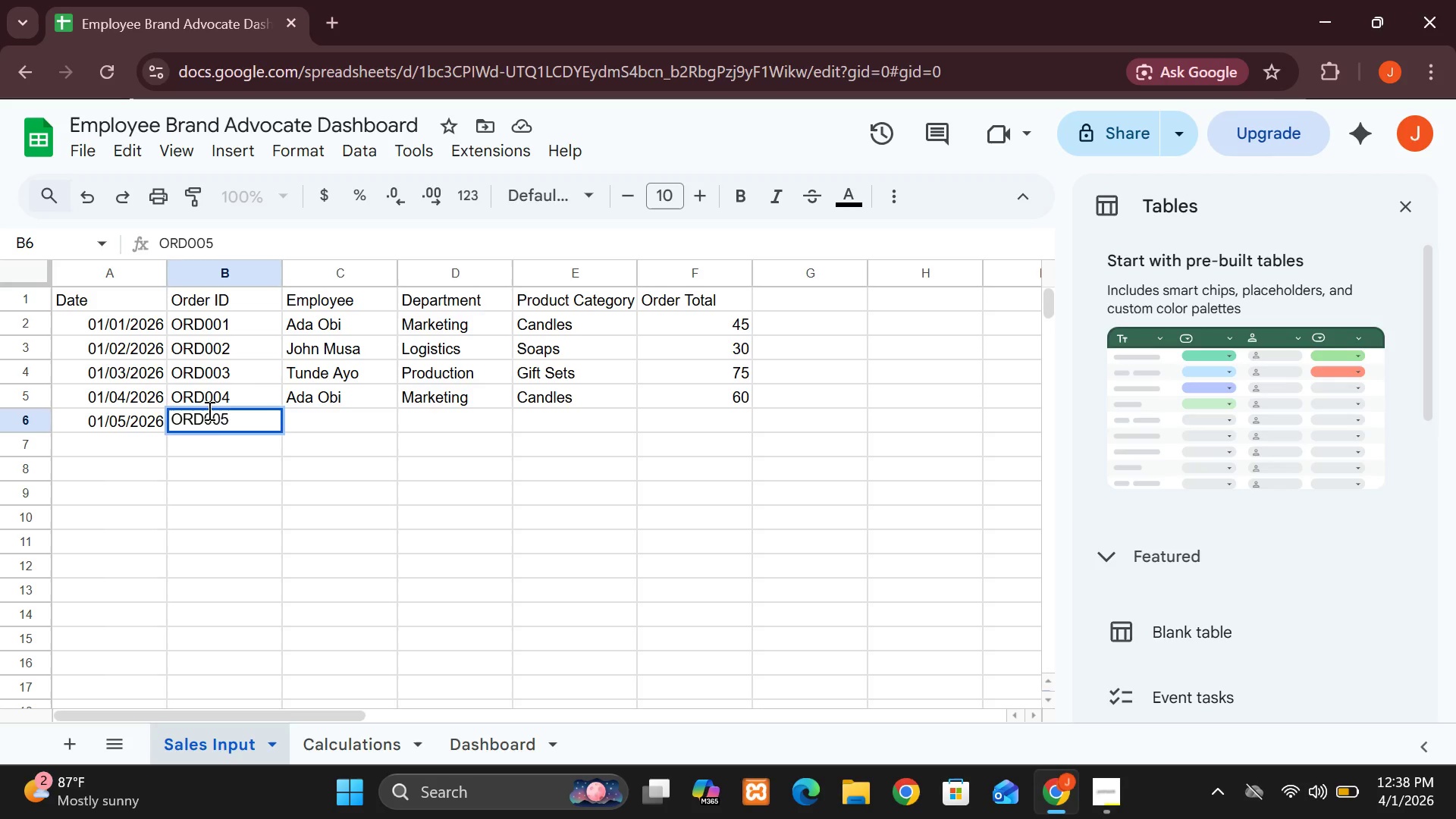 
left_click([320, 413])
 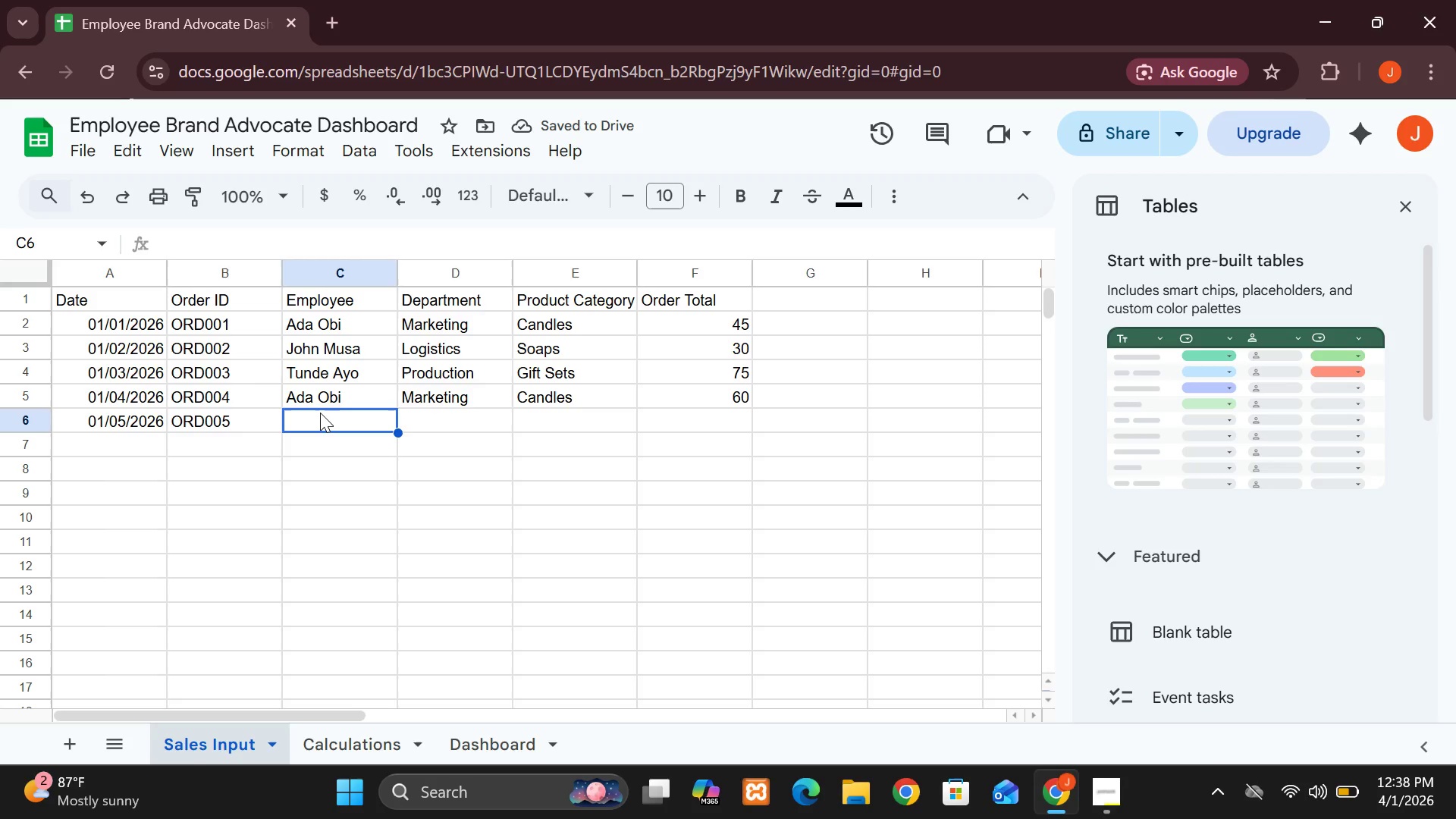 
type(Zainab)
 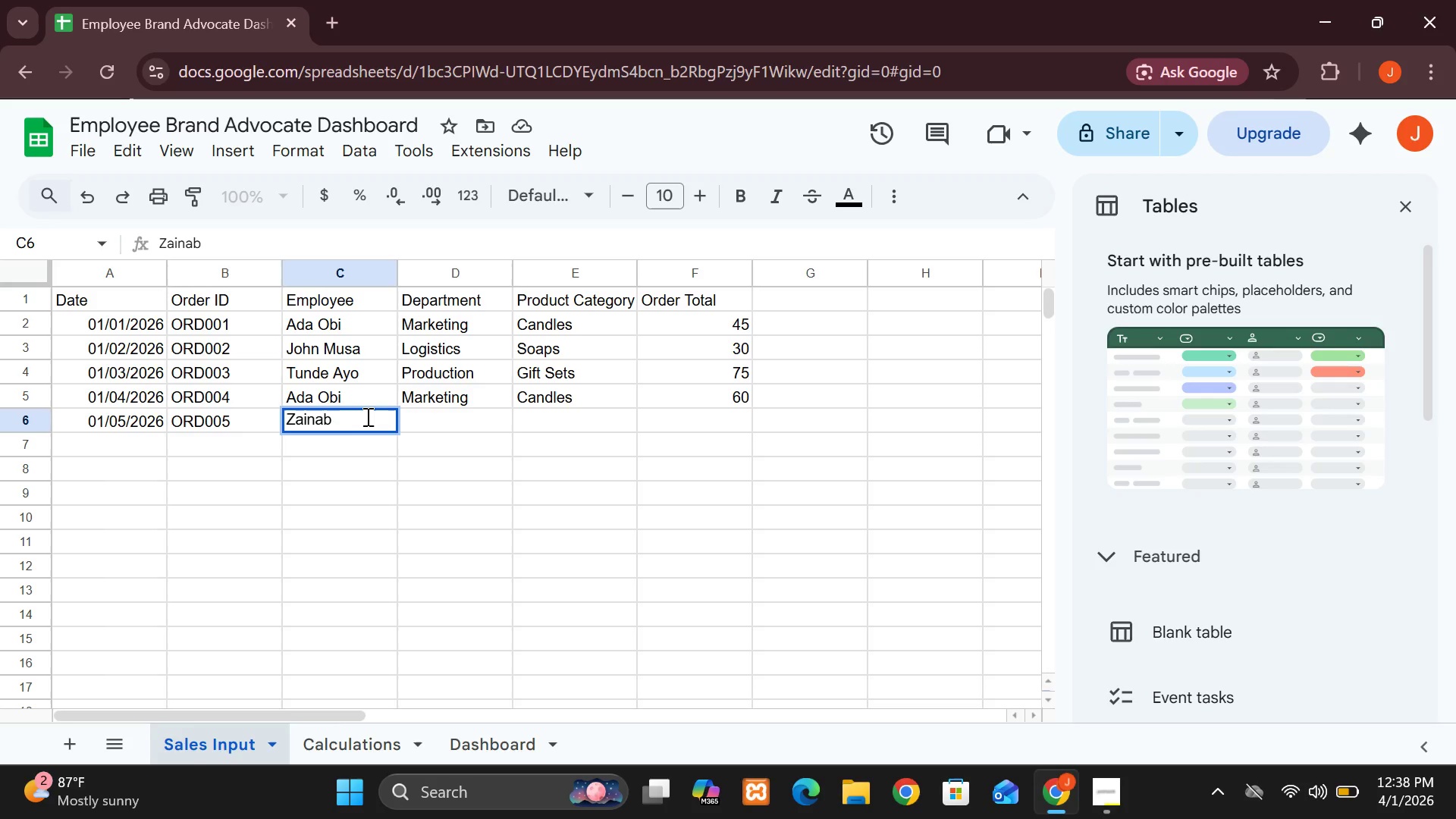 
left_click([366, 416])
 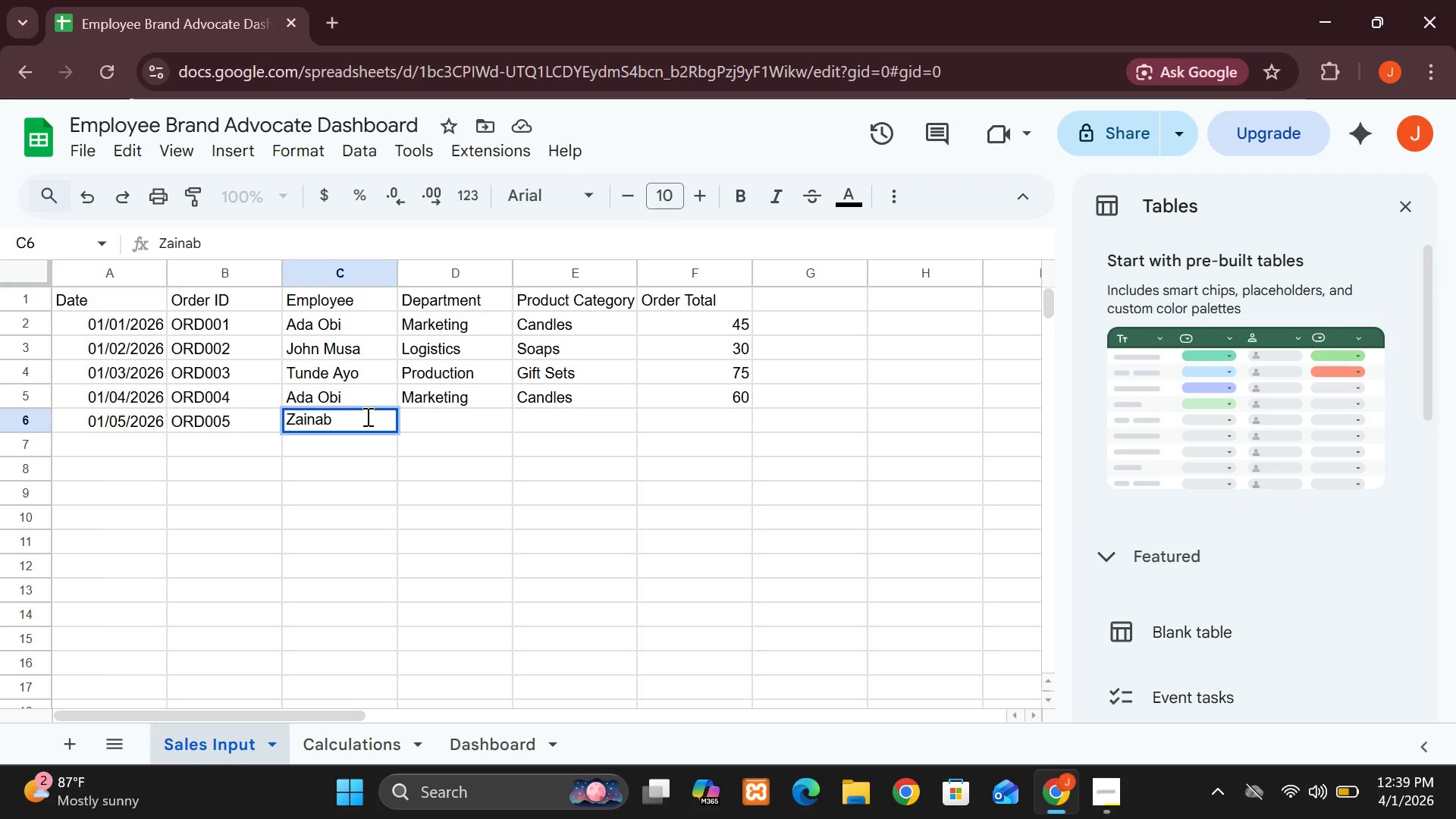 
type( Bello)
 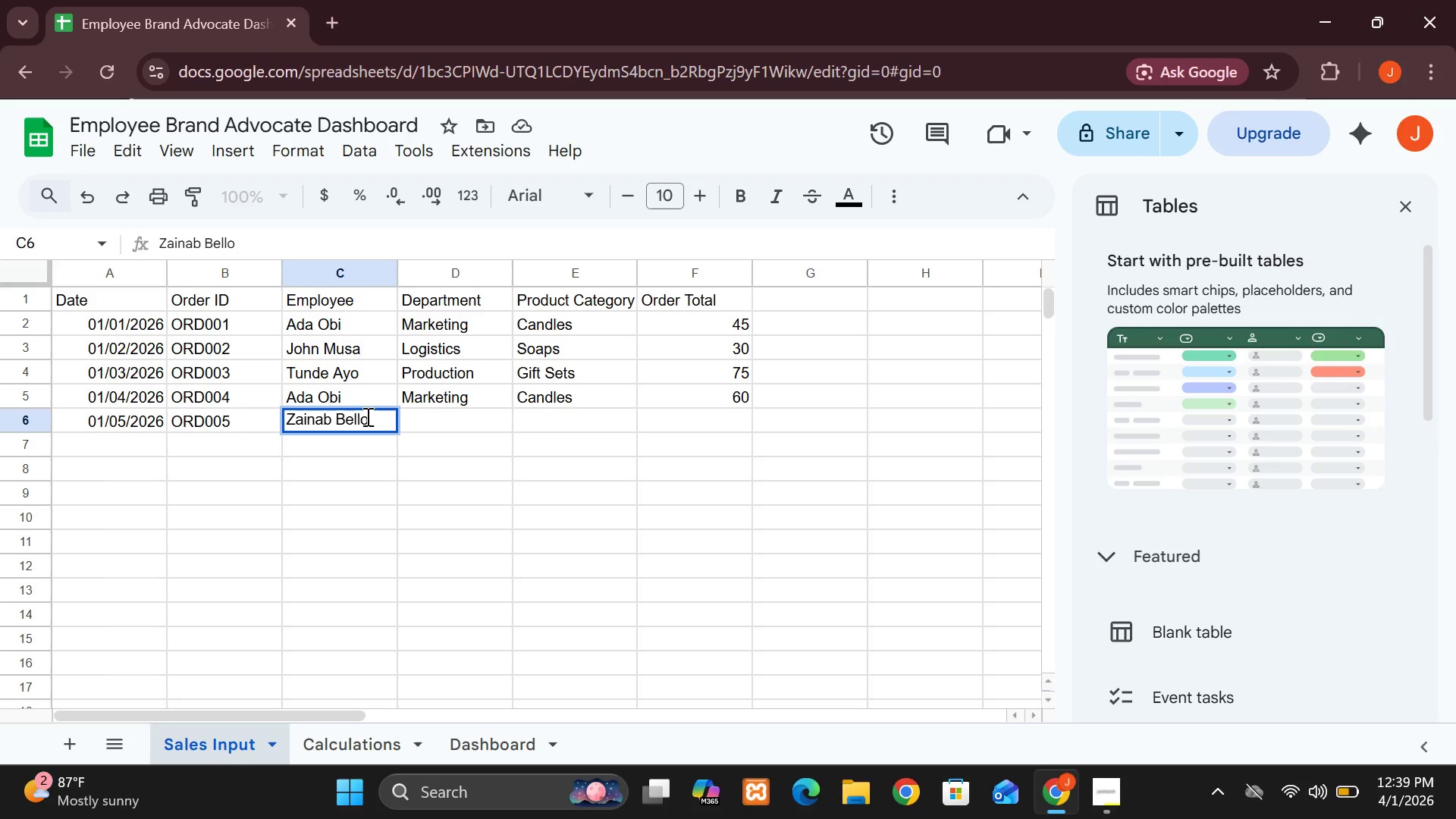 
left_click([419, 424])
 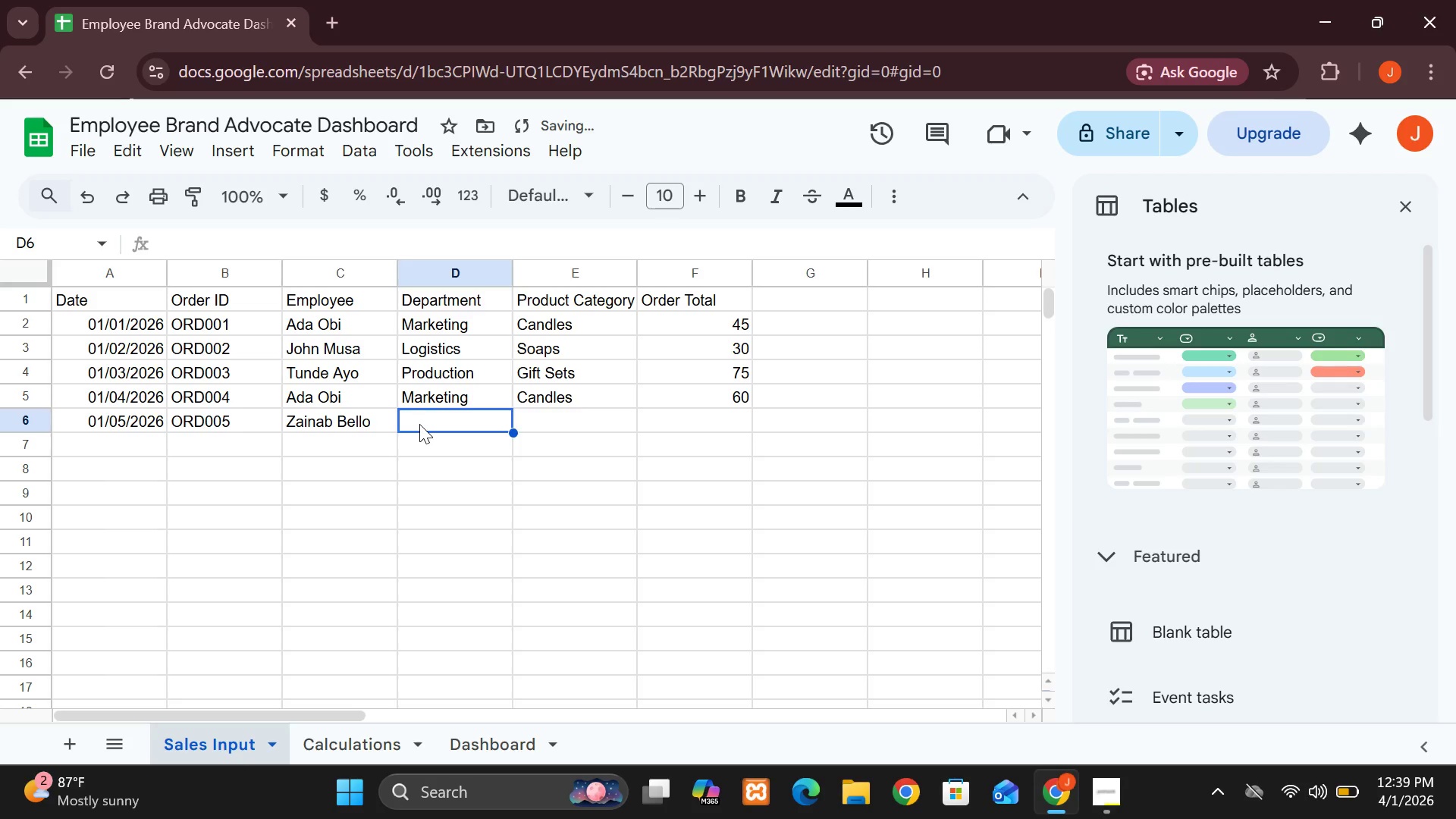 
type(Admin)
 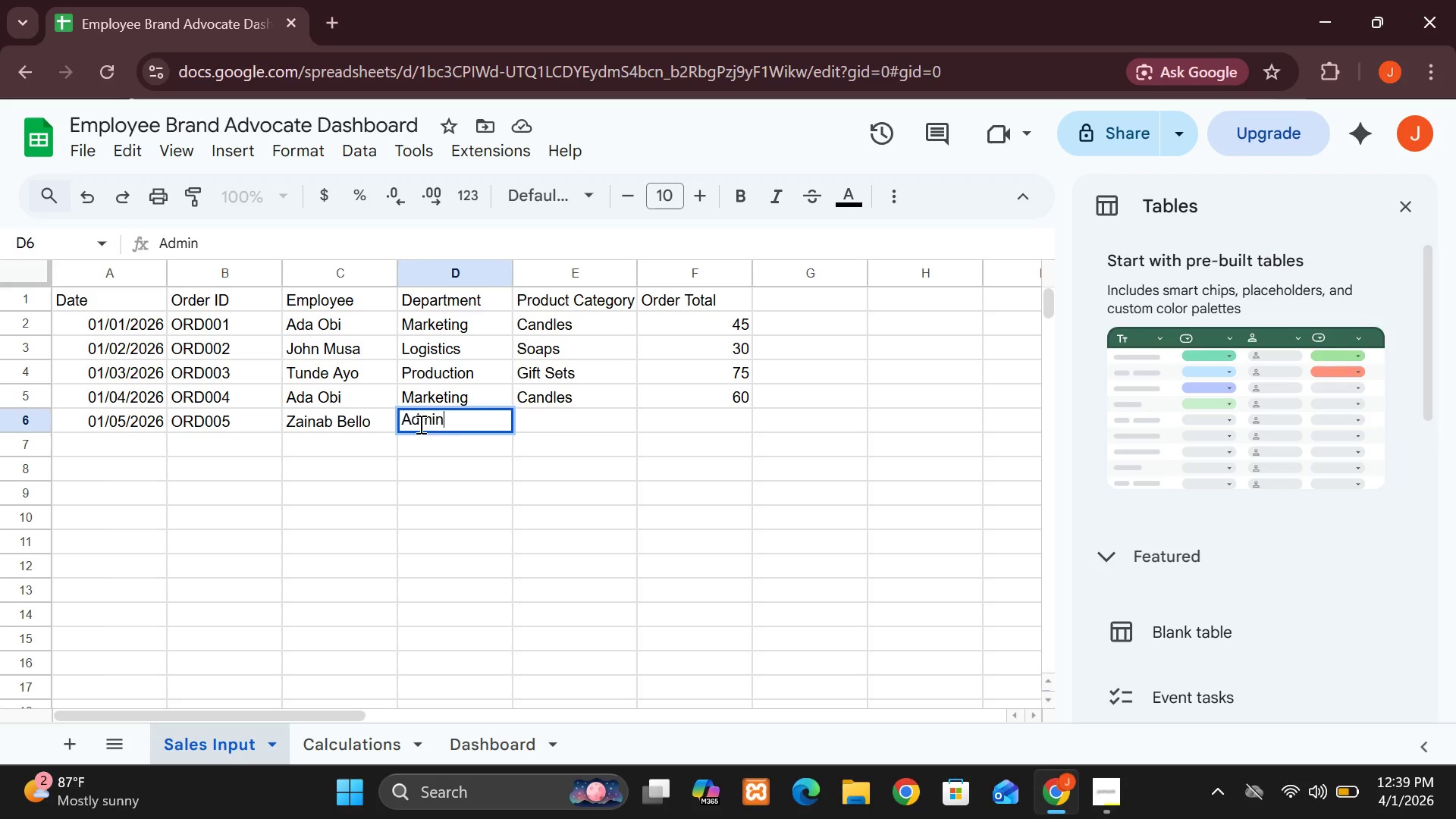 
left_click([524, 419])
 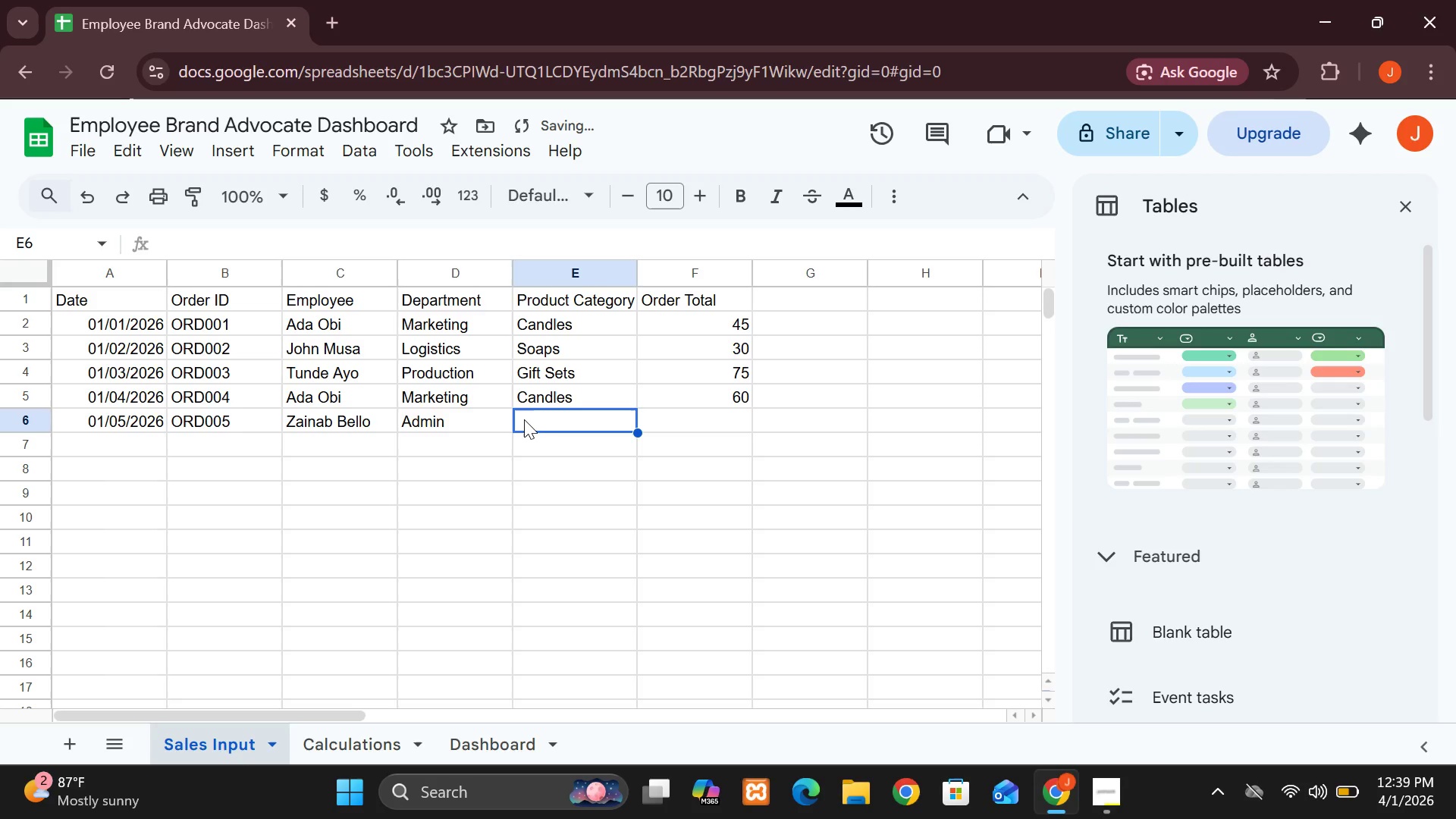 
type(Soaps)
 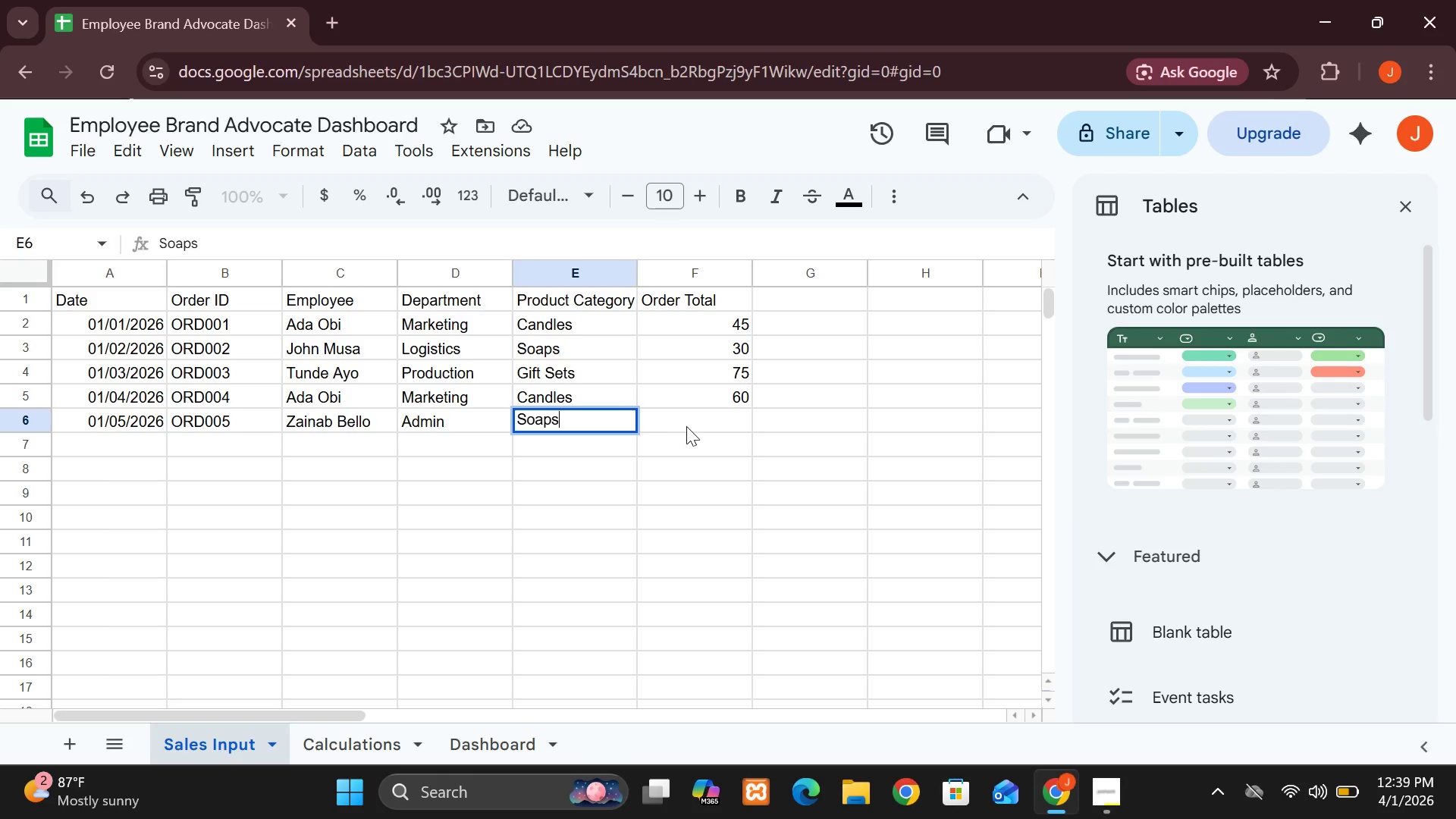 
left_click([686, 426])
 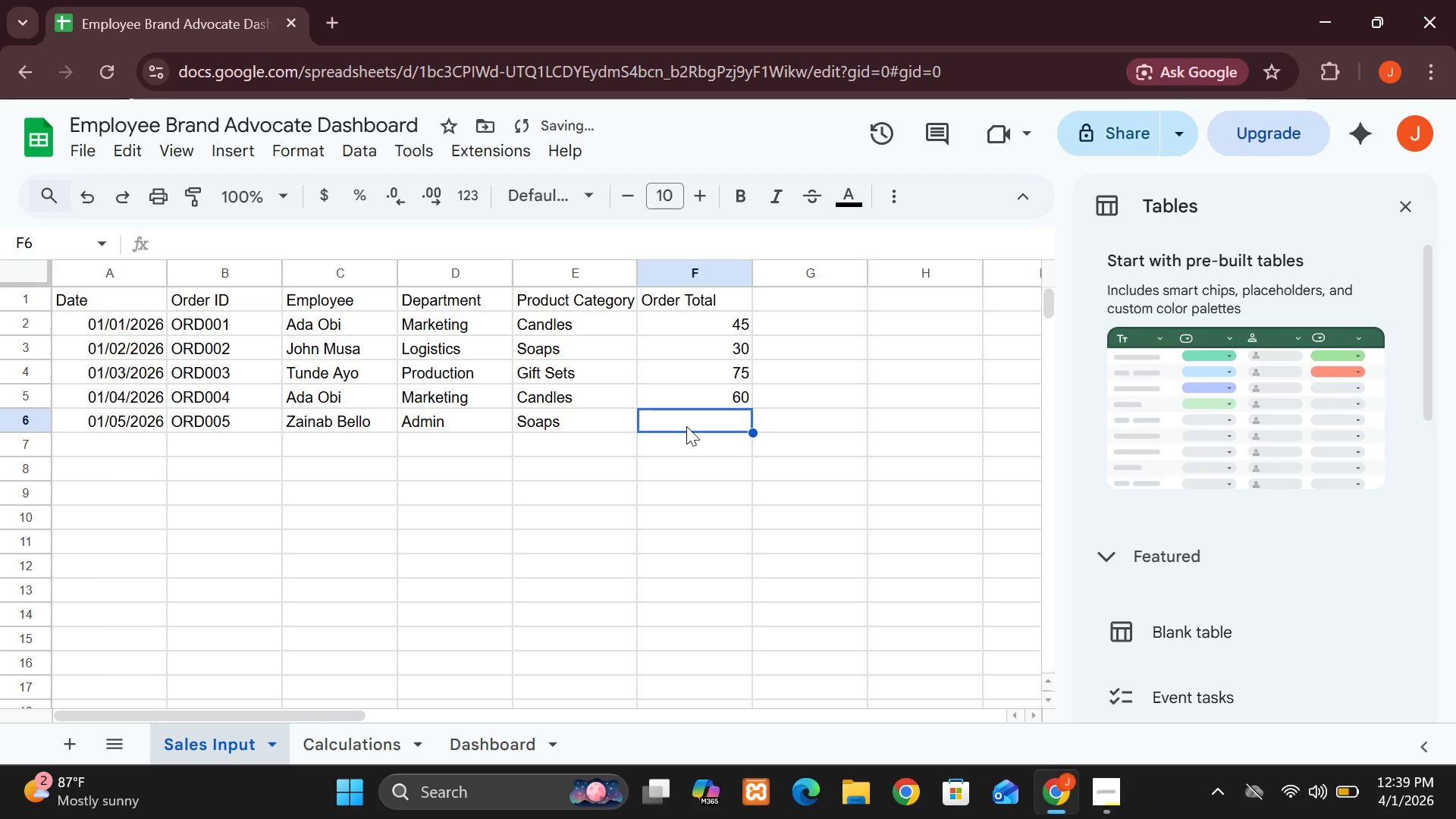 
type(25)
 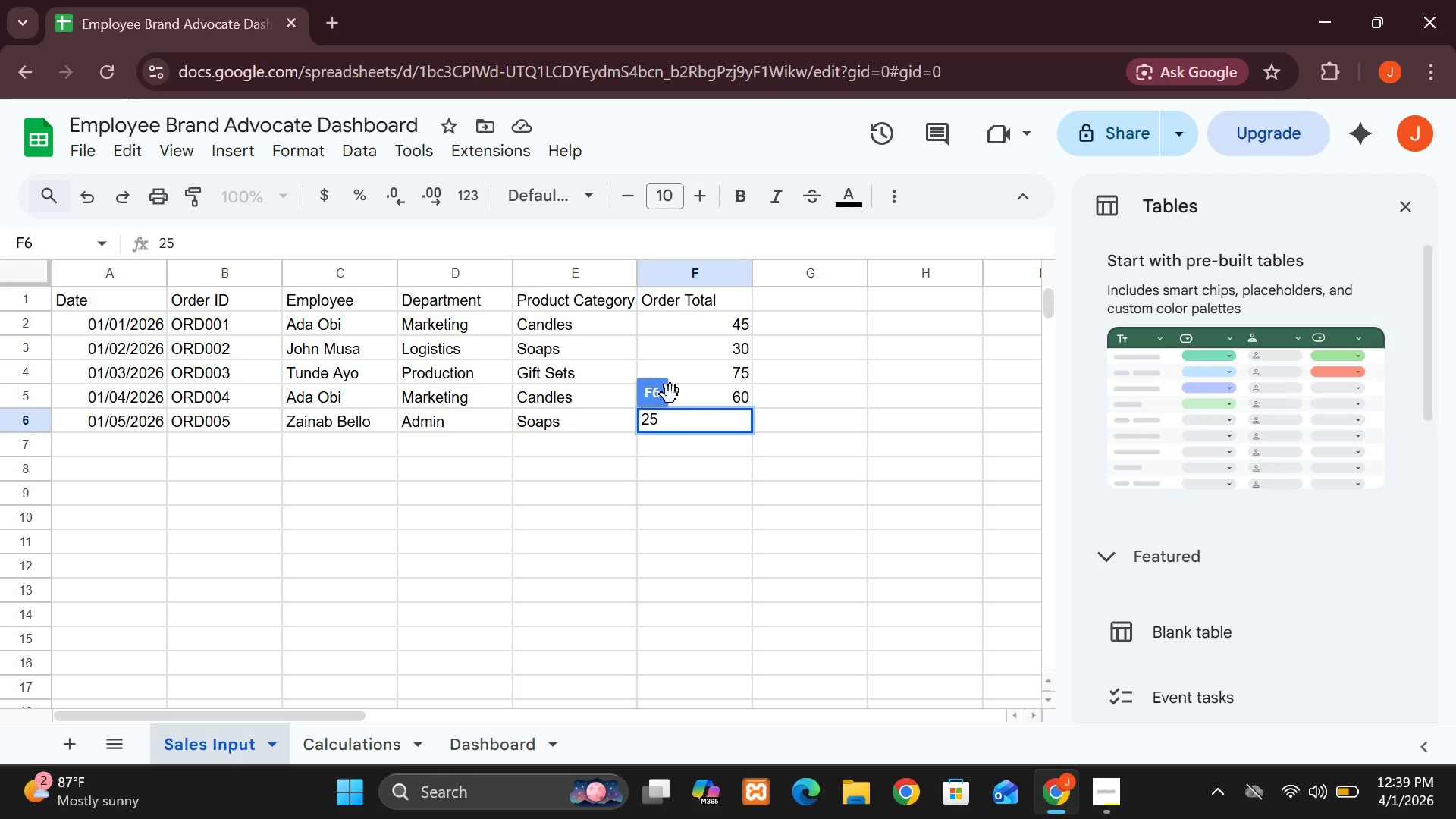 
wait(27.69)
 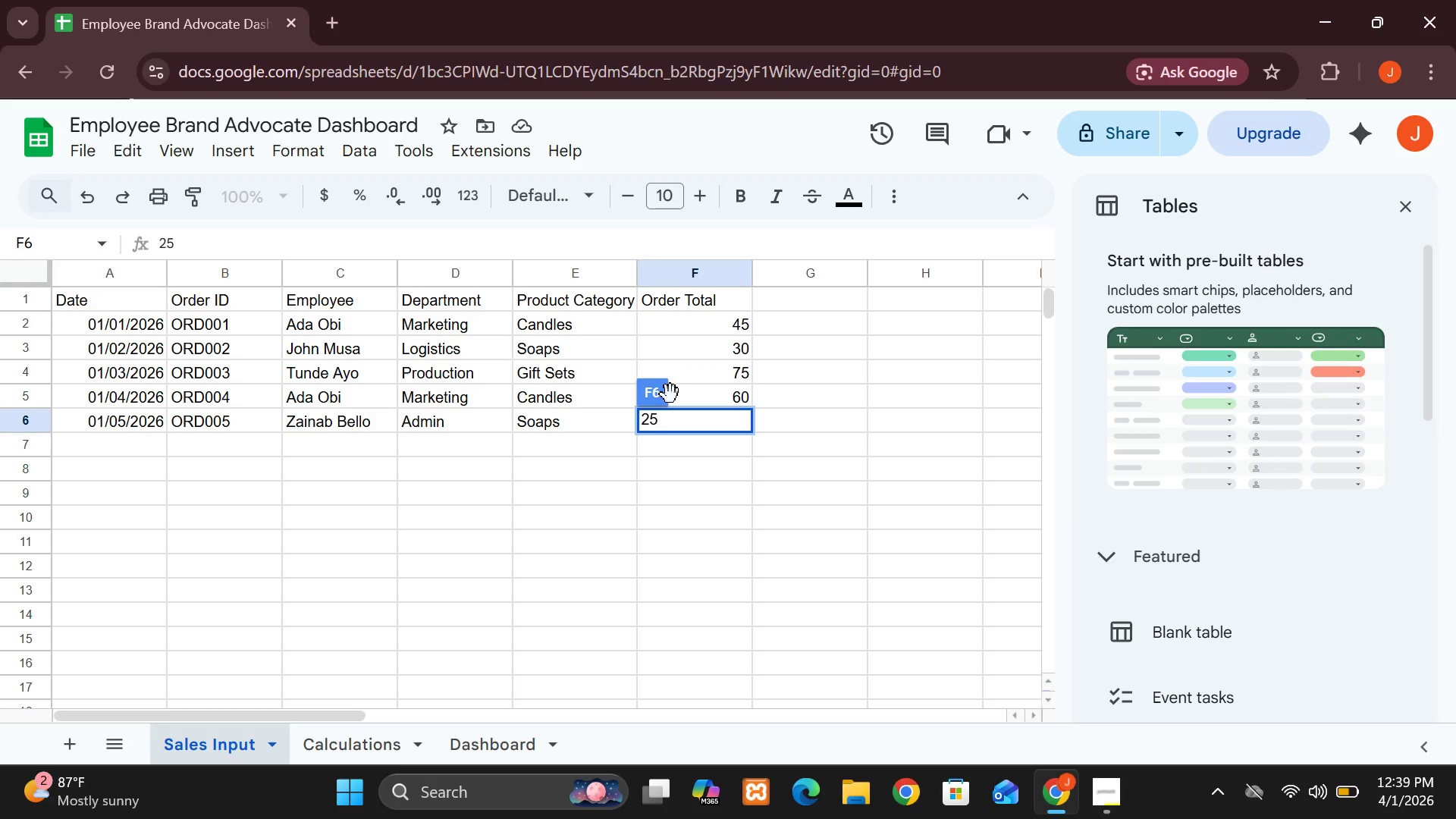 
left_click([671, 396])
 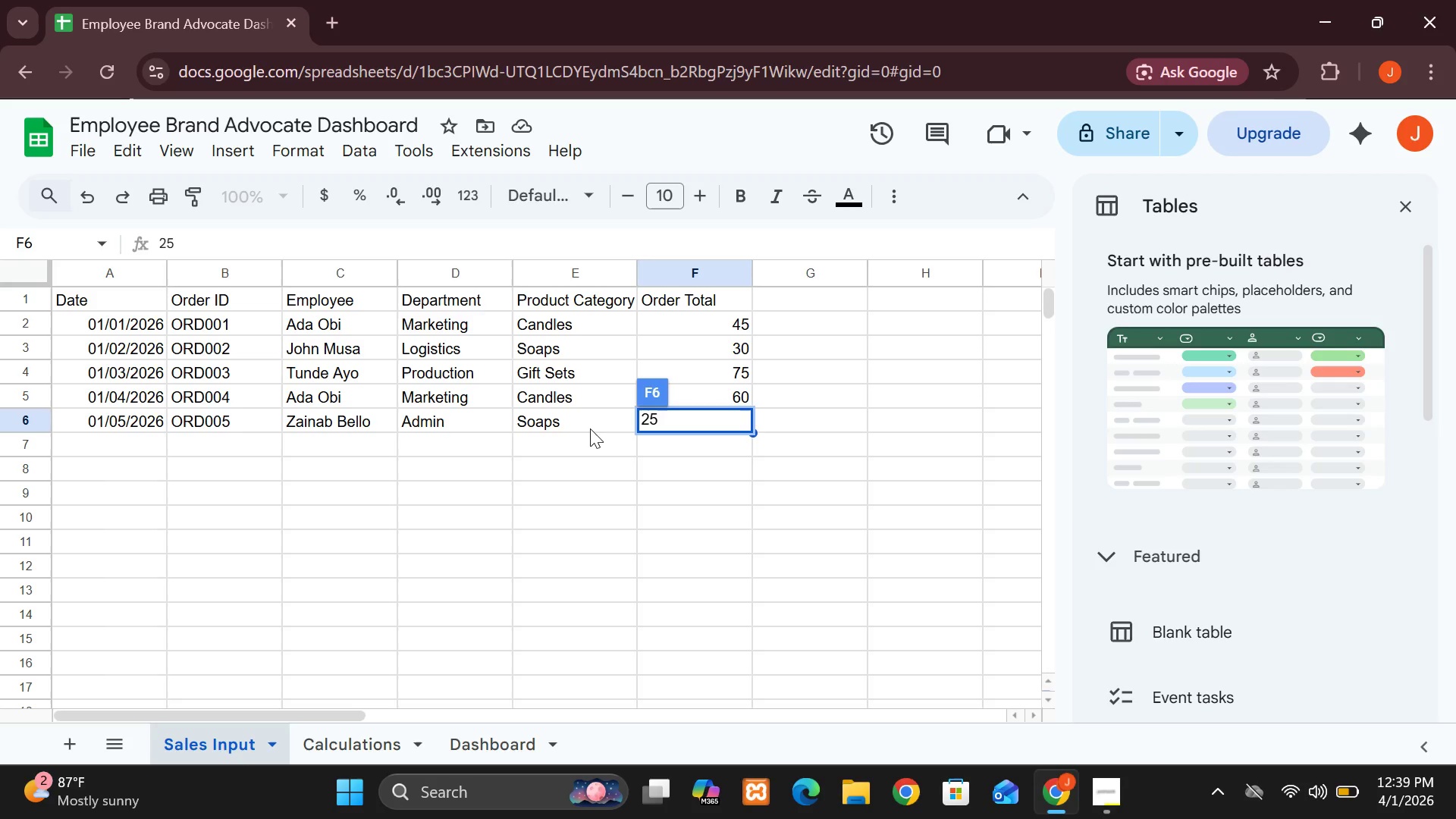 
wait(6.14)
 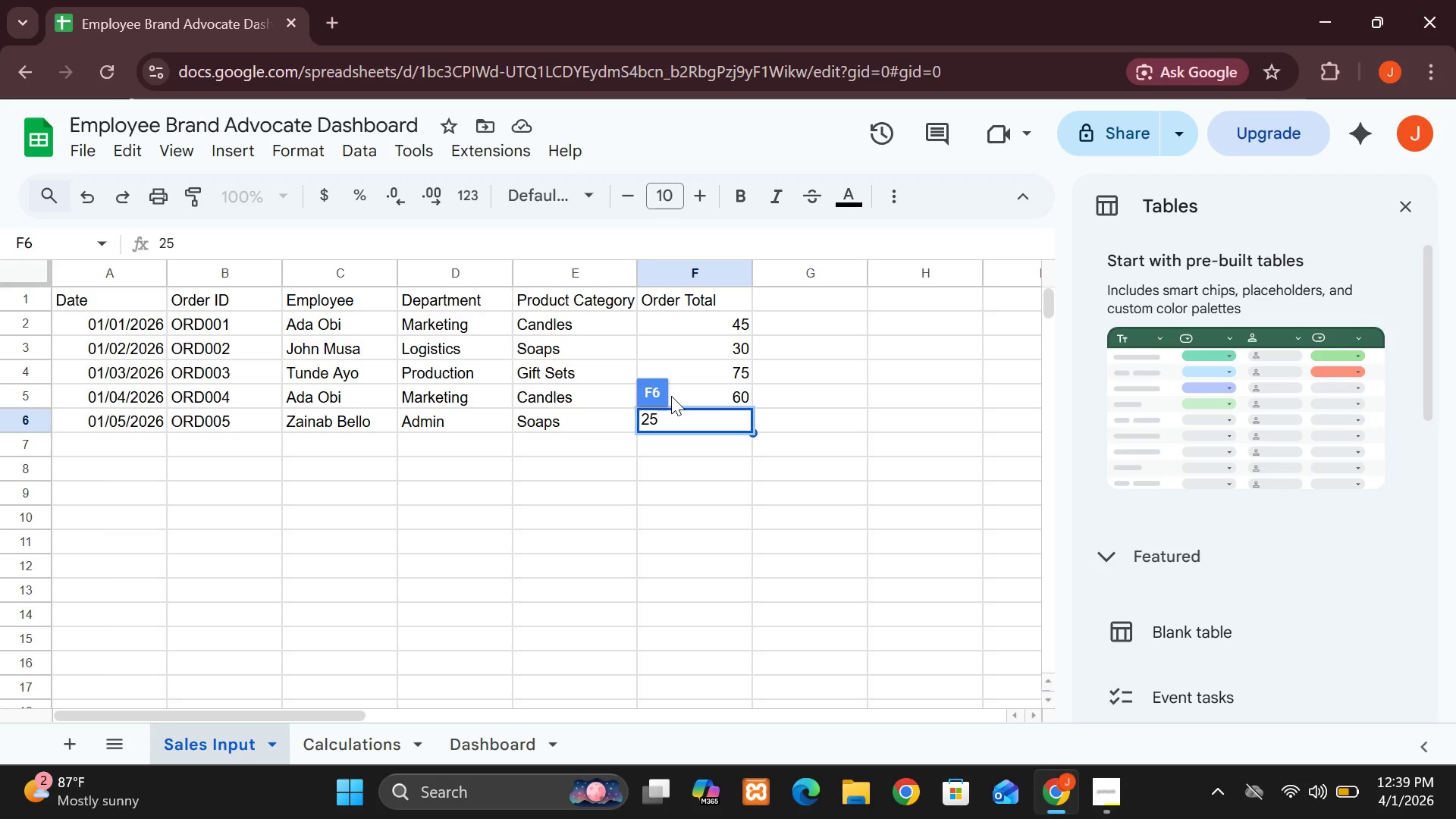 
left_click([618, 481])
 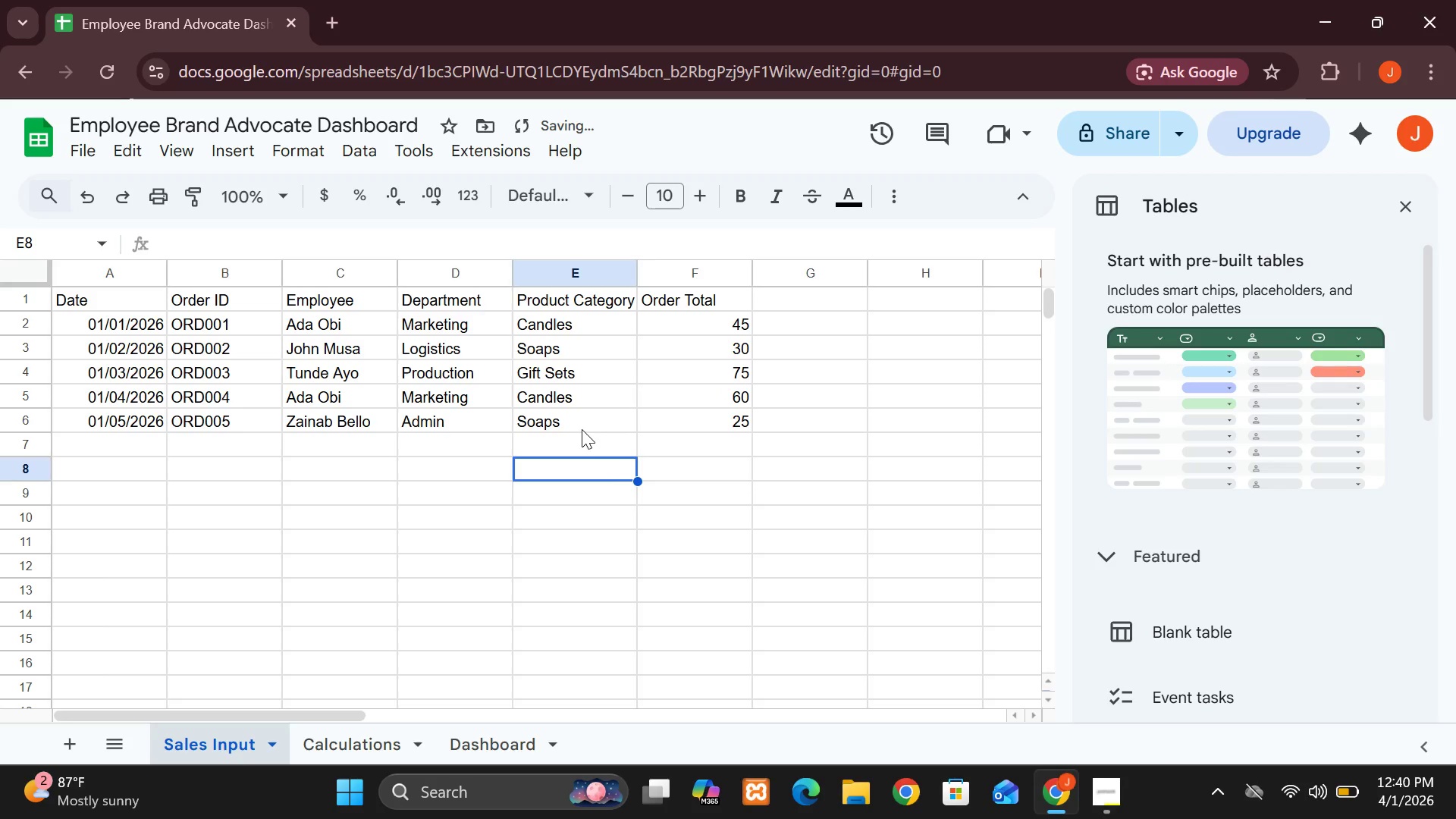 
left_click([582, 429])
 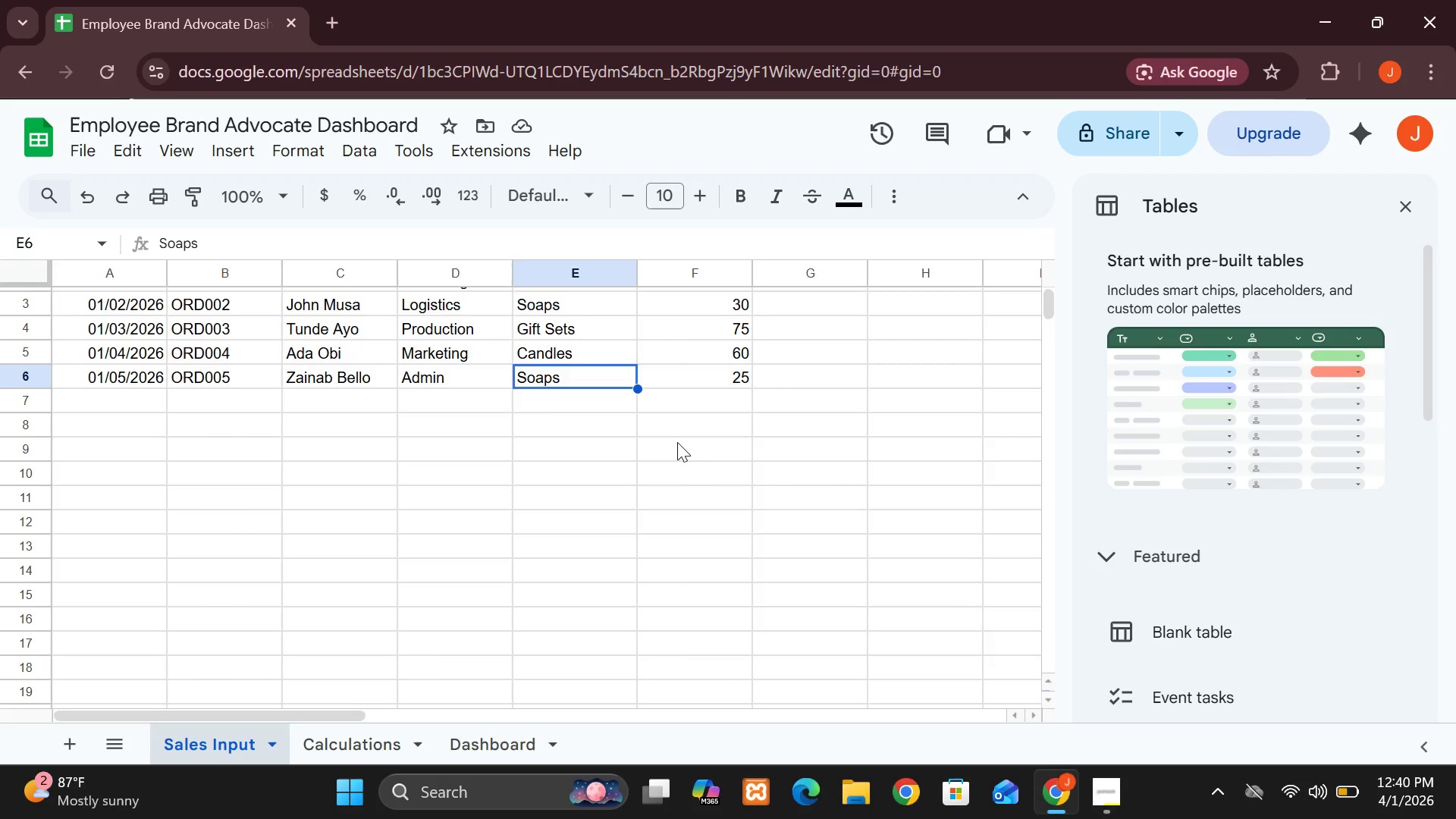 
wait(47.83)
 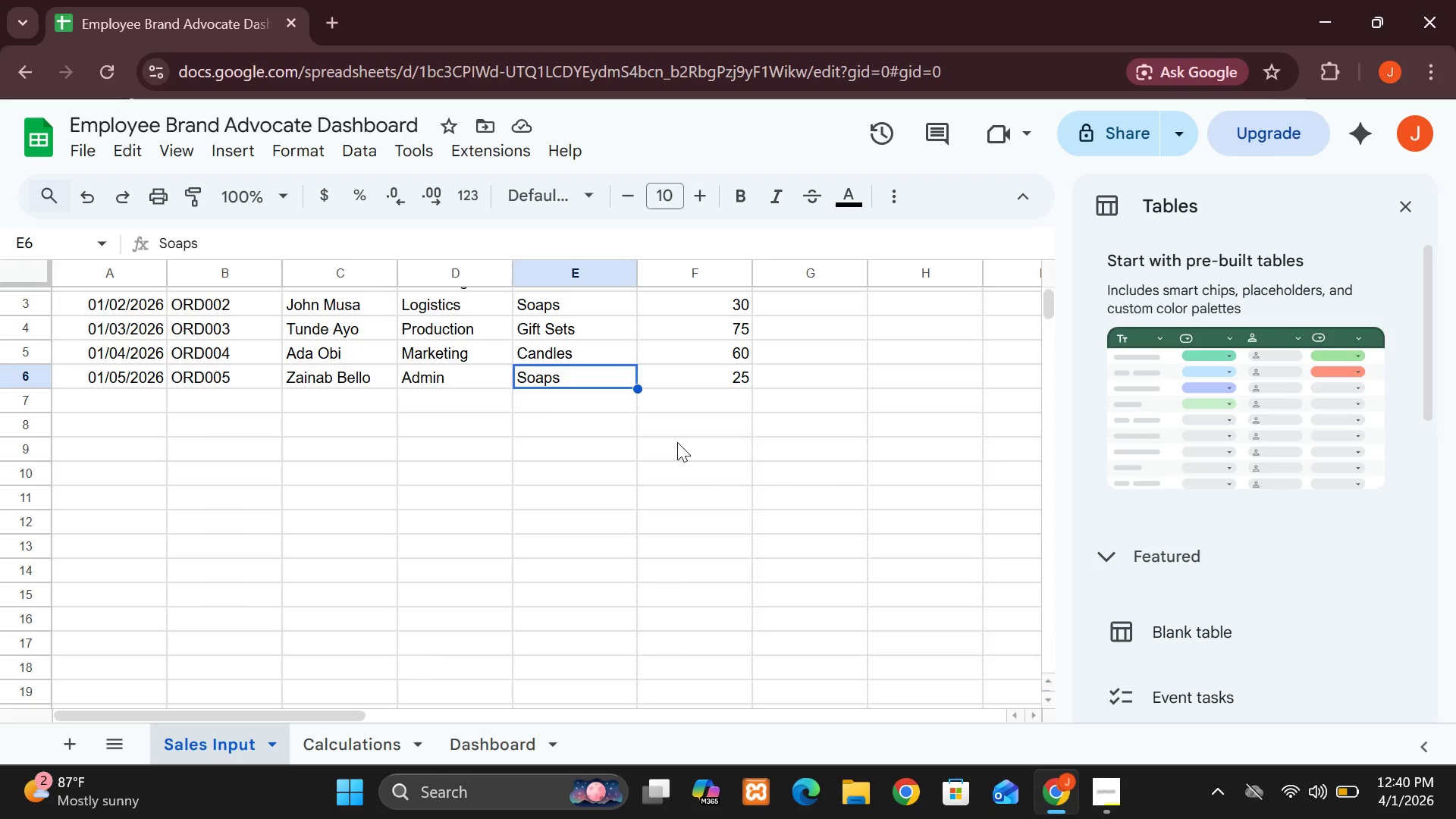 
double_click([88, 271])
 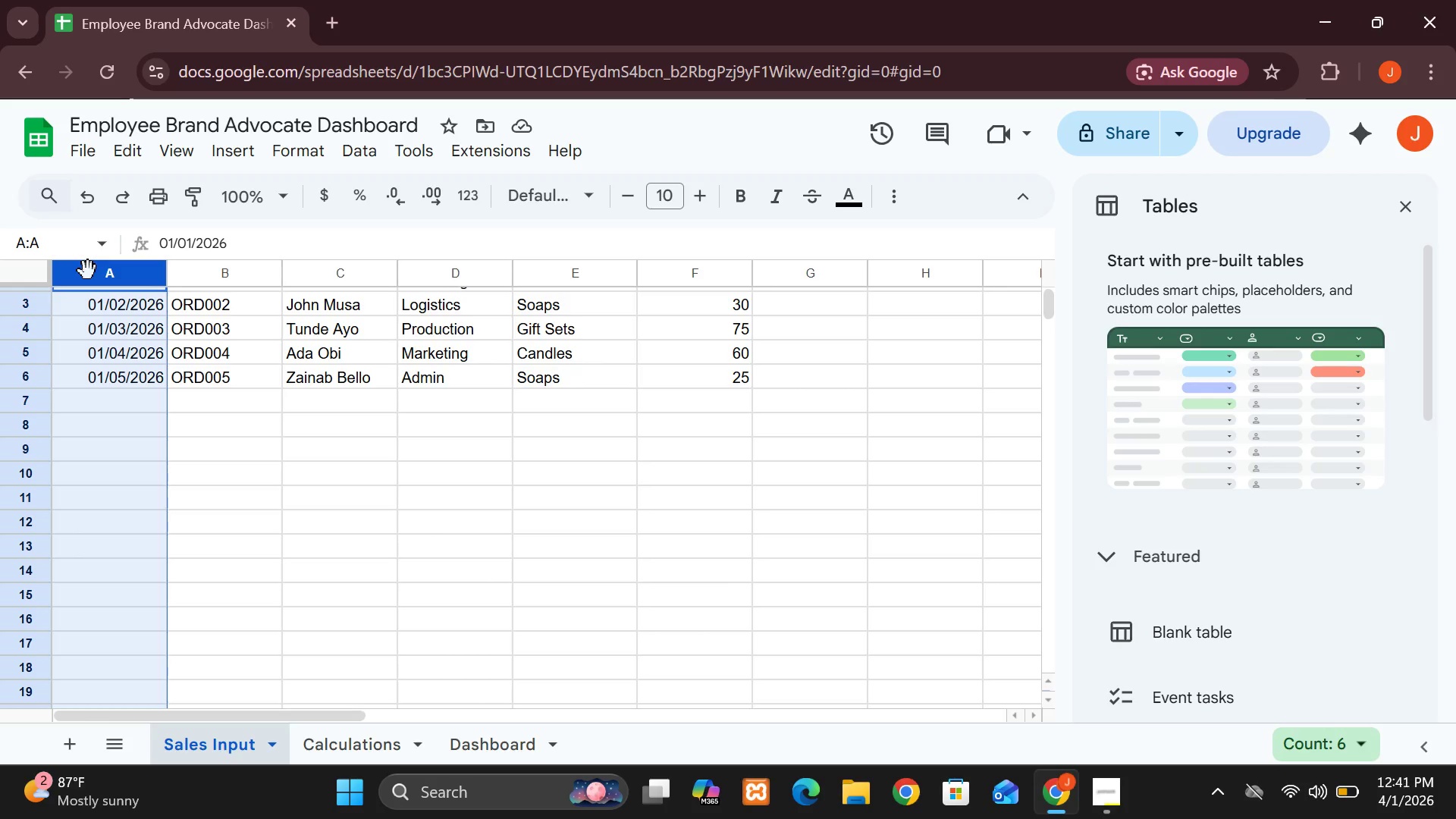 
wait(16.76)
 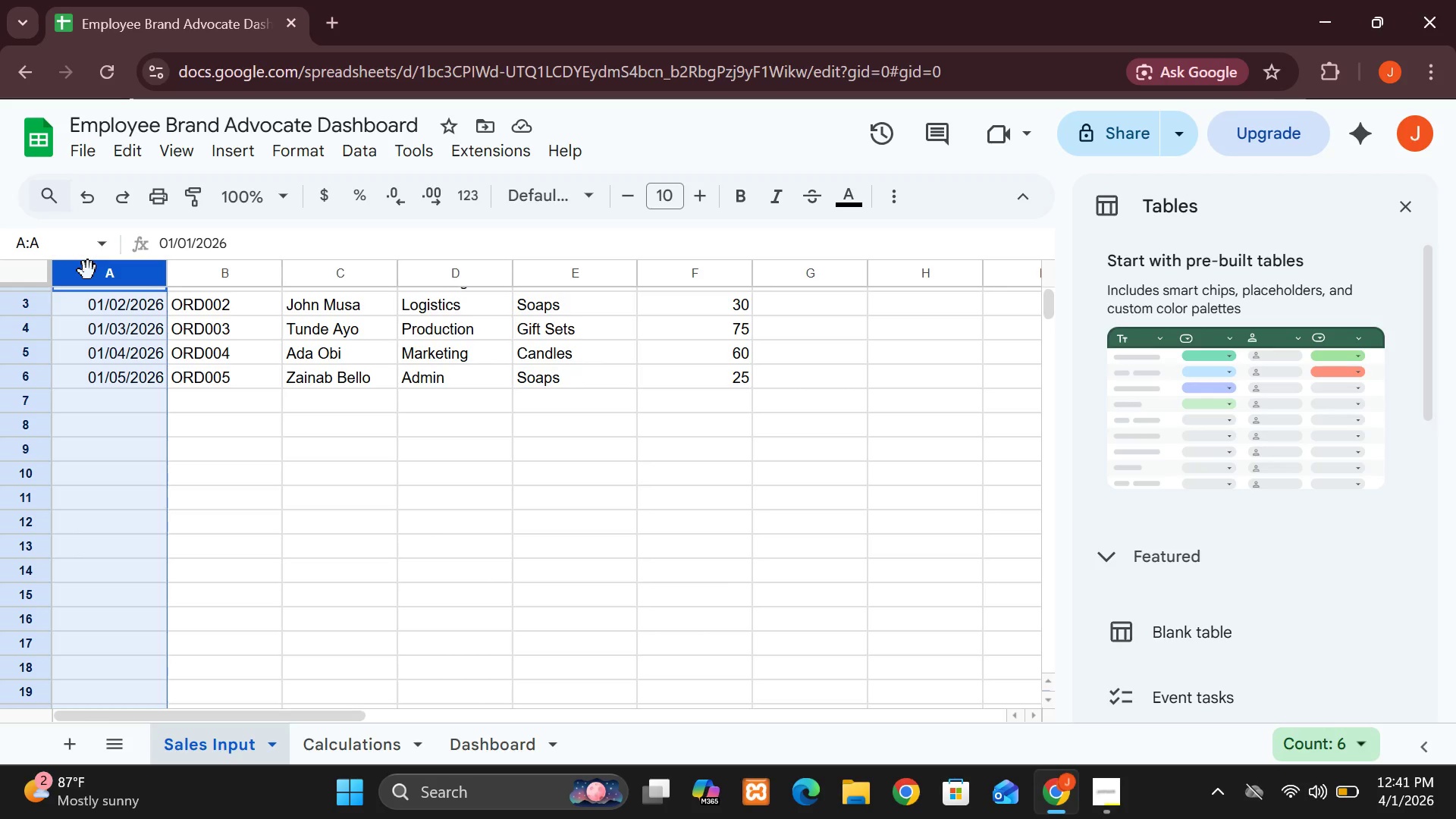 
left_click([307, 157])
 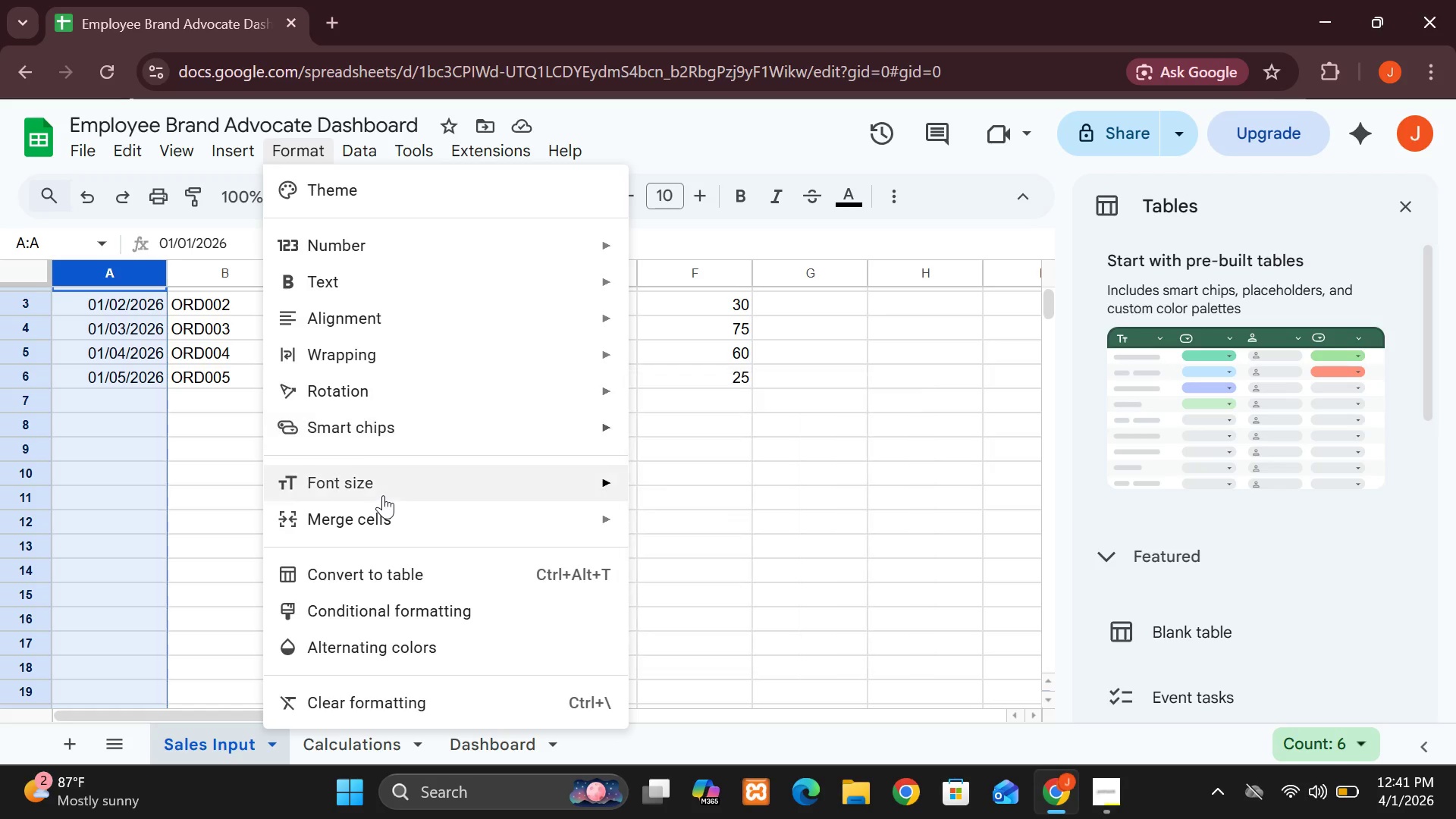 
wait(9.38)
 